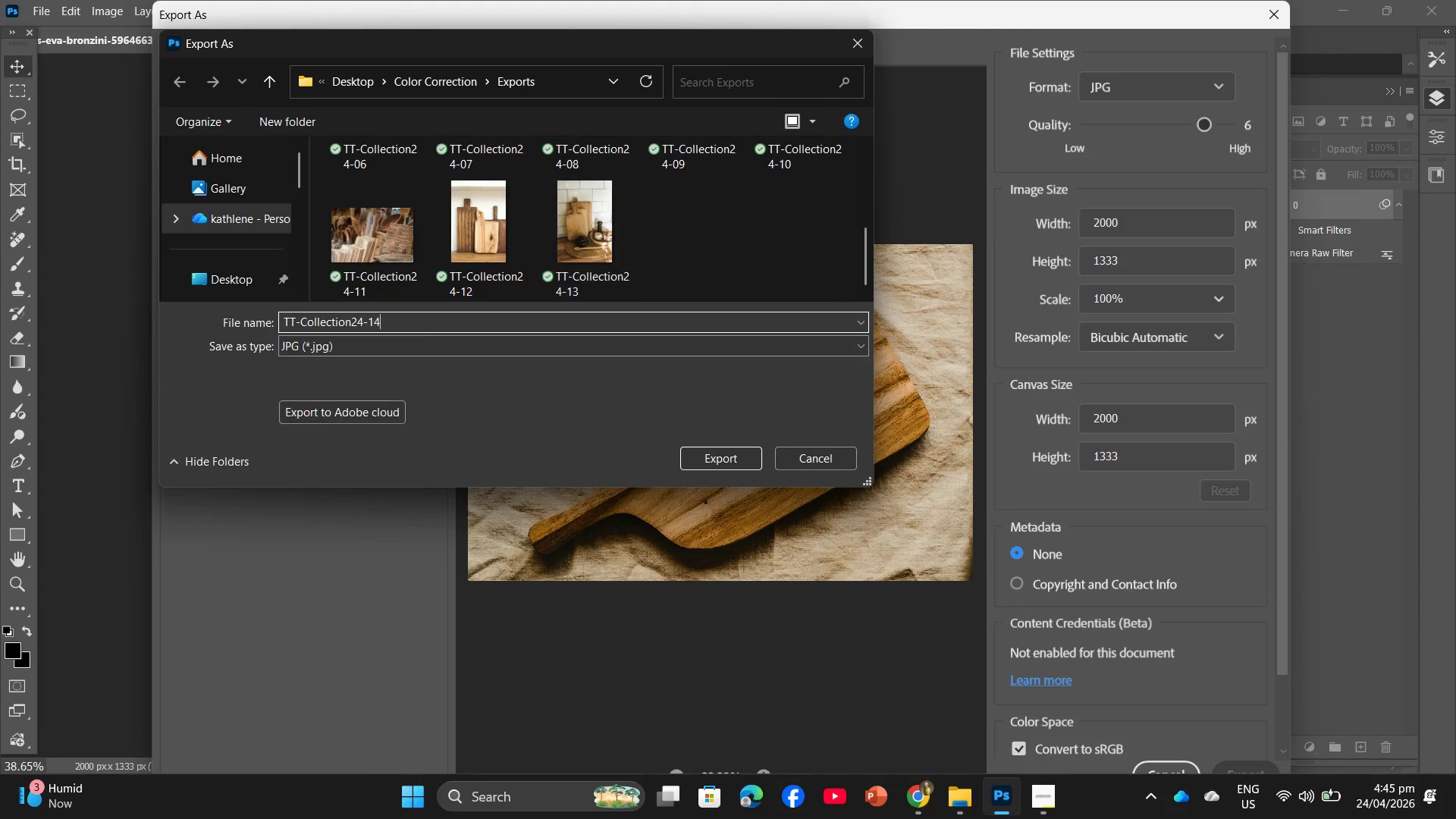 
key(Numpad4)
 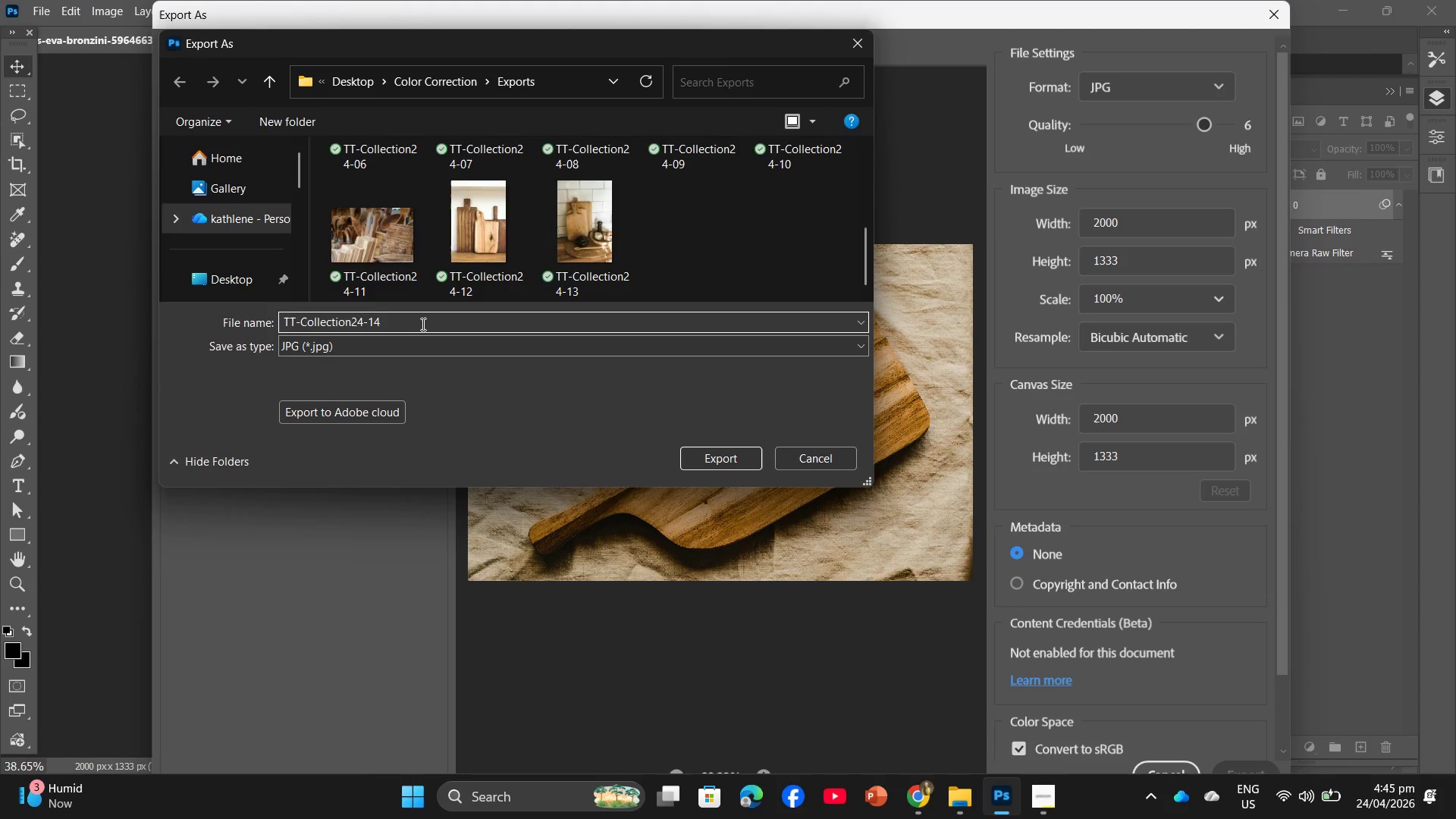 
key(Enter)
 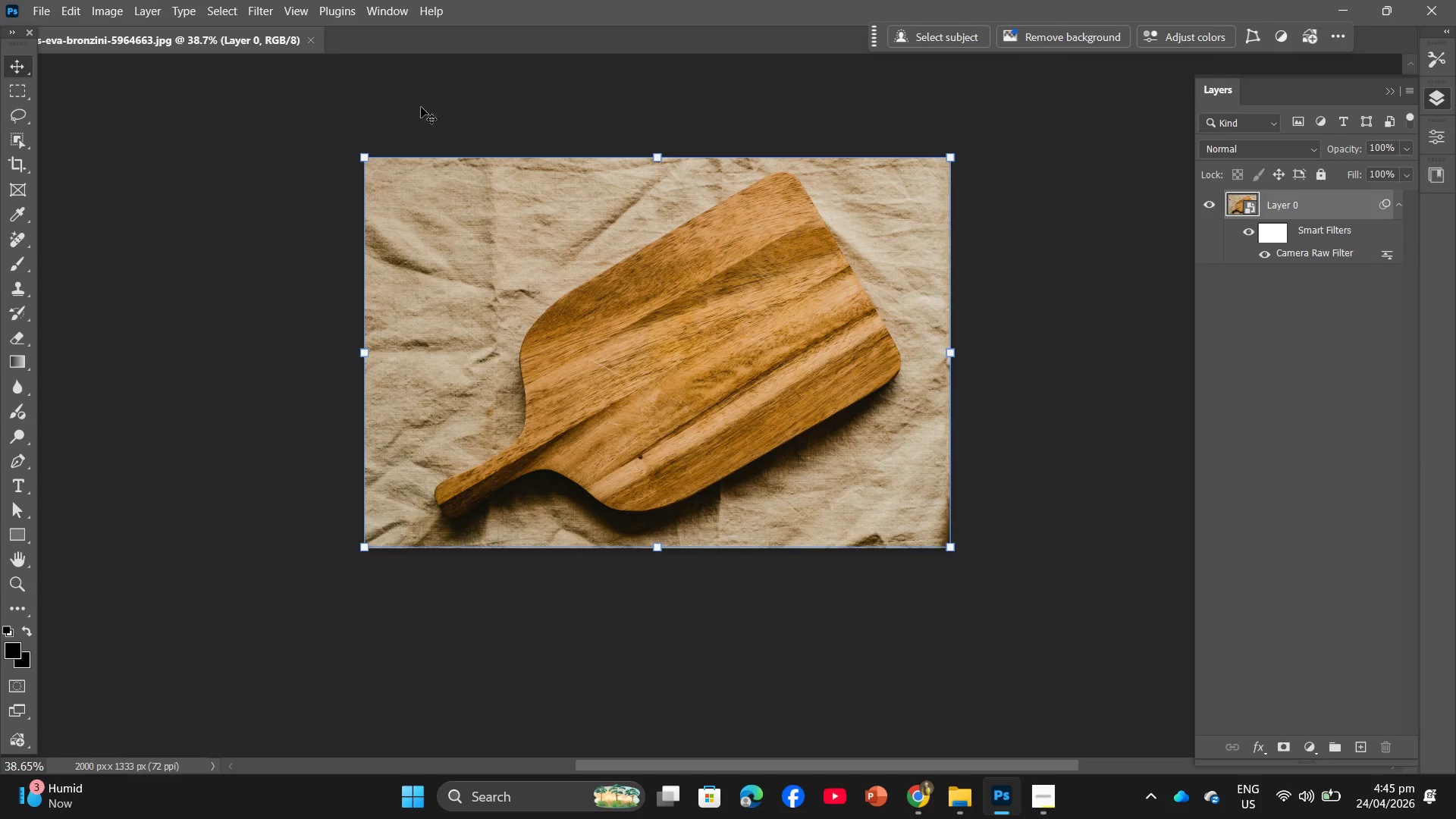 
left_click([916, 806])
 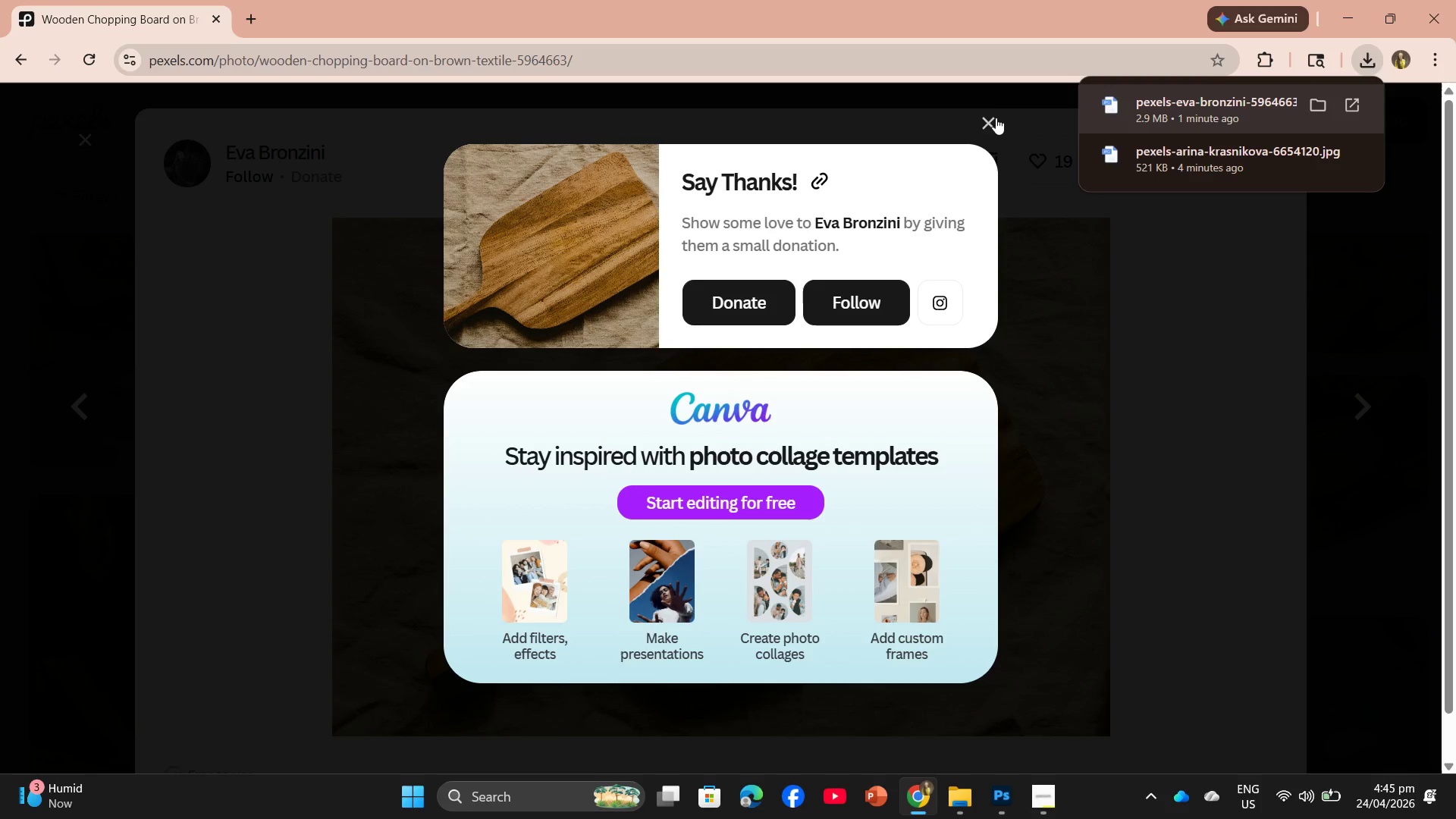 
left_click([986, 121])
 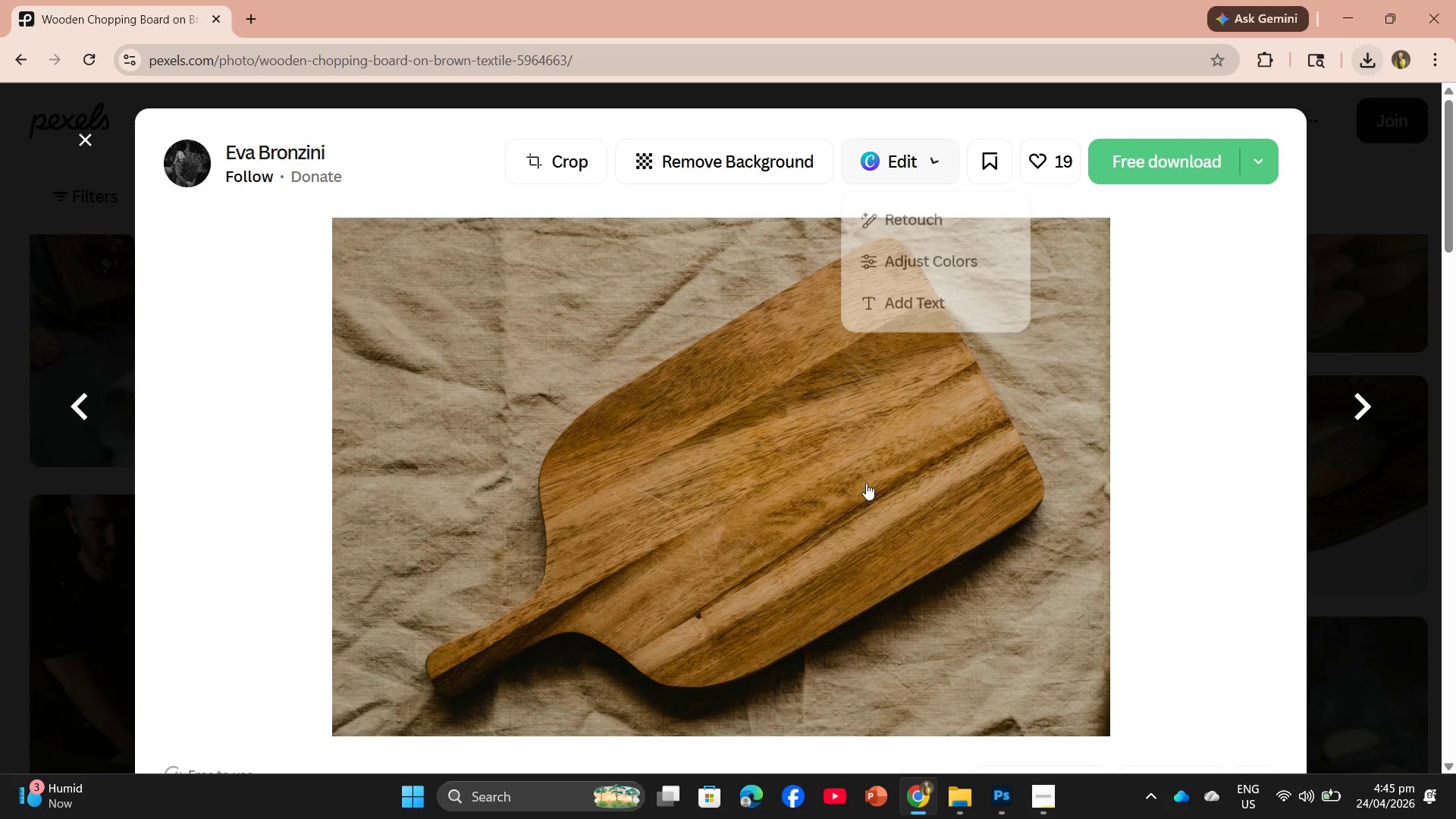 
scroll: coordinate [846, 498], scroll_direction: down, amount: 24.0
 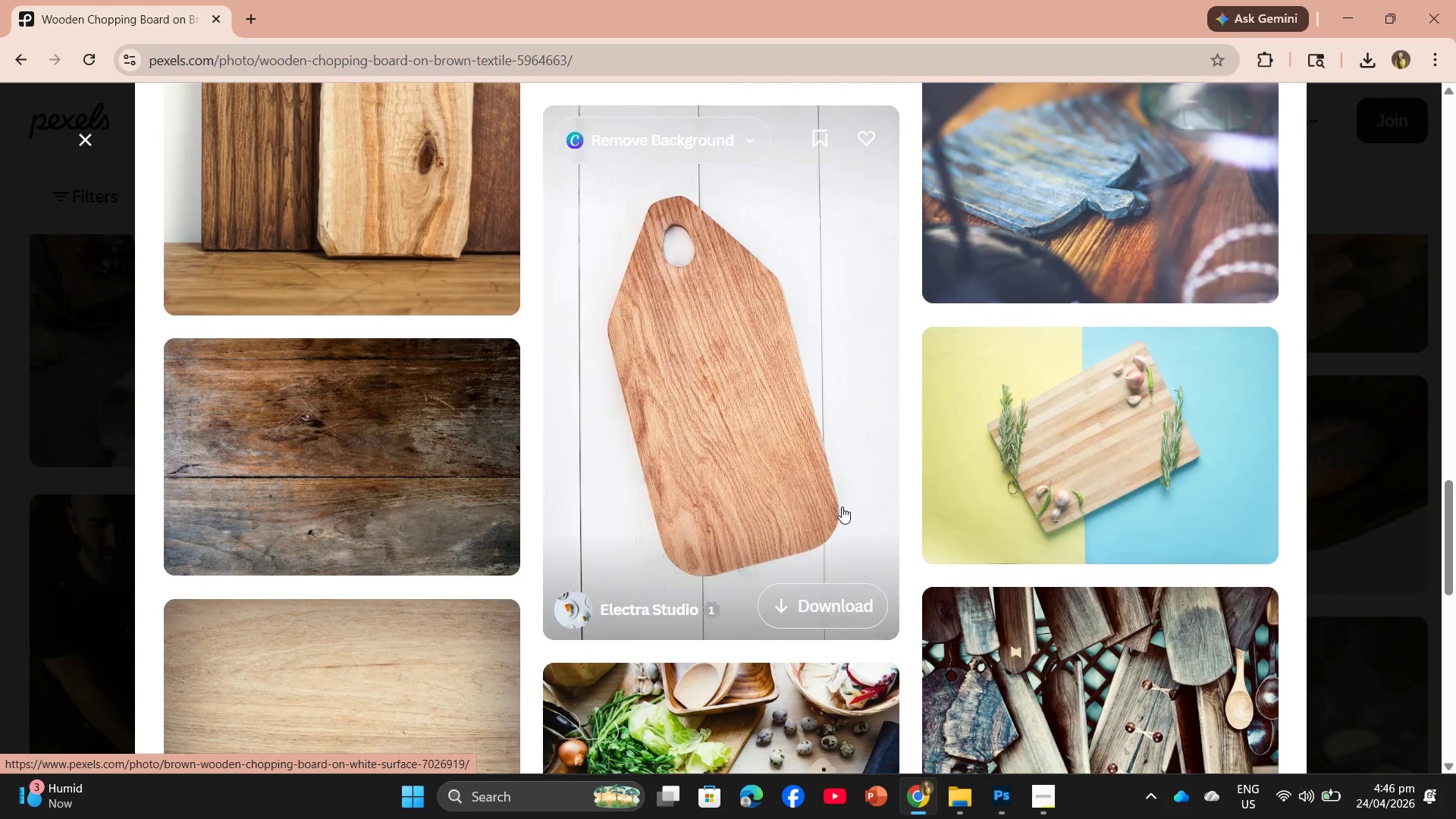 
scroll: coordinate [850, 478], scroll_direction: down, amount: 32.0
 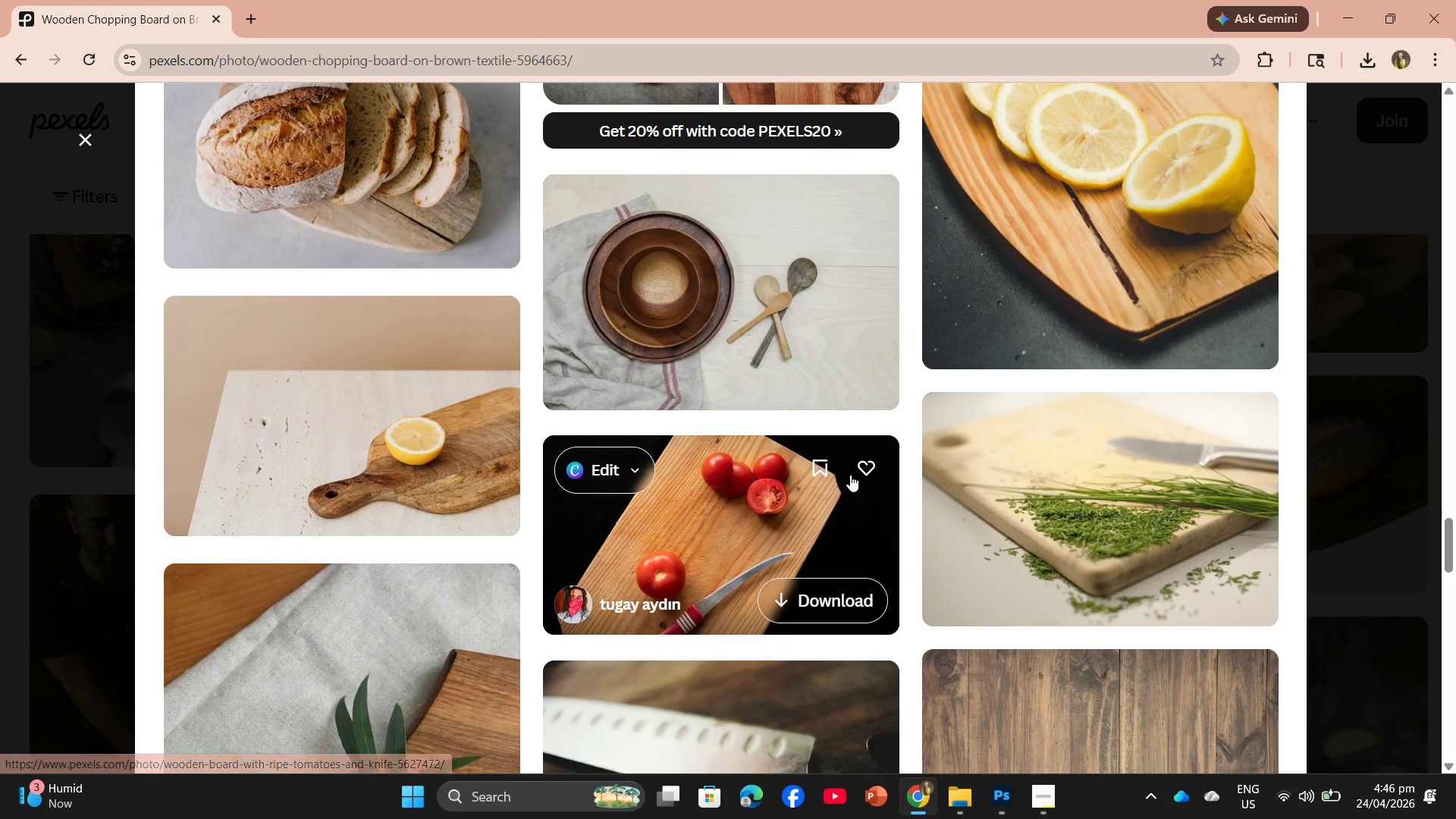 
scroll: coordinate [852, 471], scroll_direction: down, amount: 3.0
 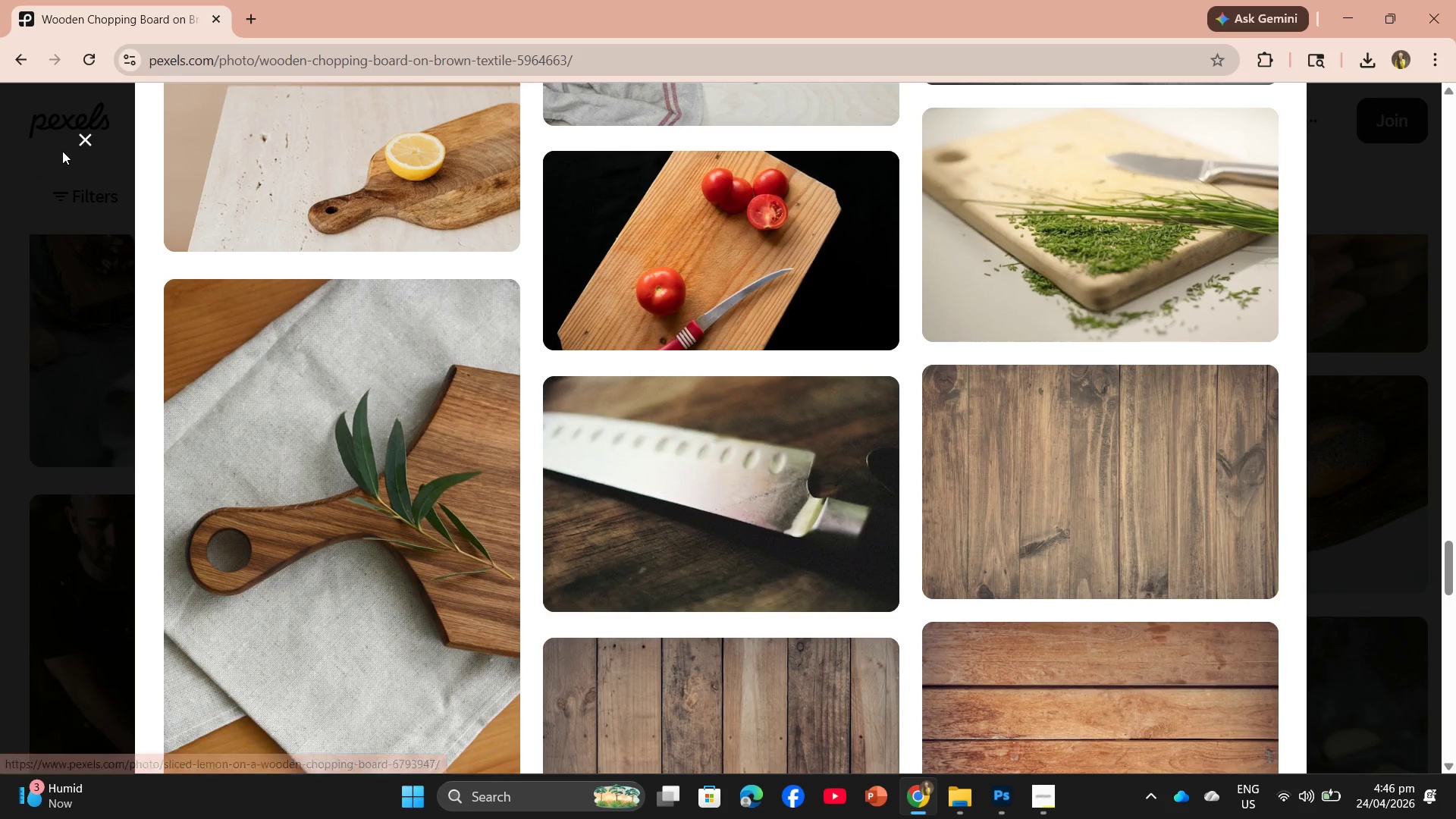 
left_click([83, 136])
 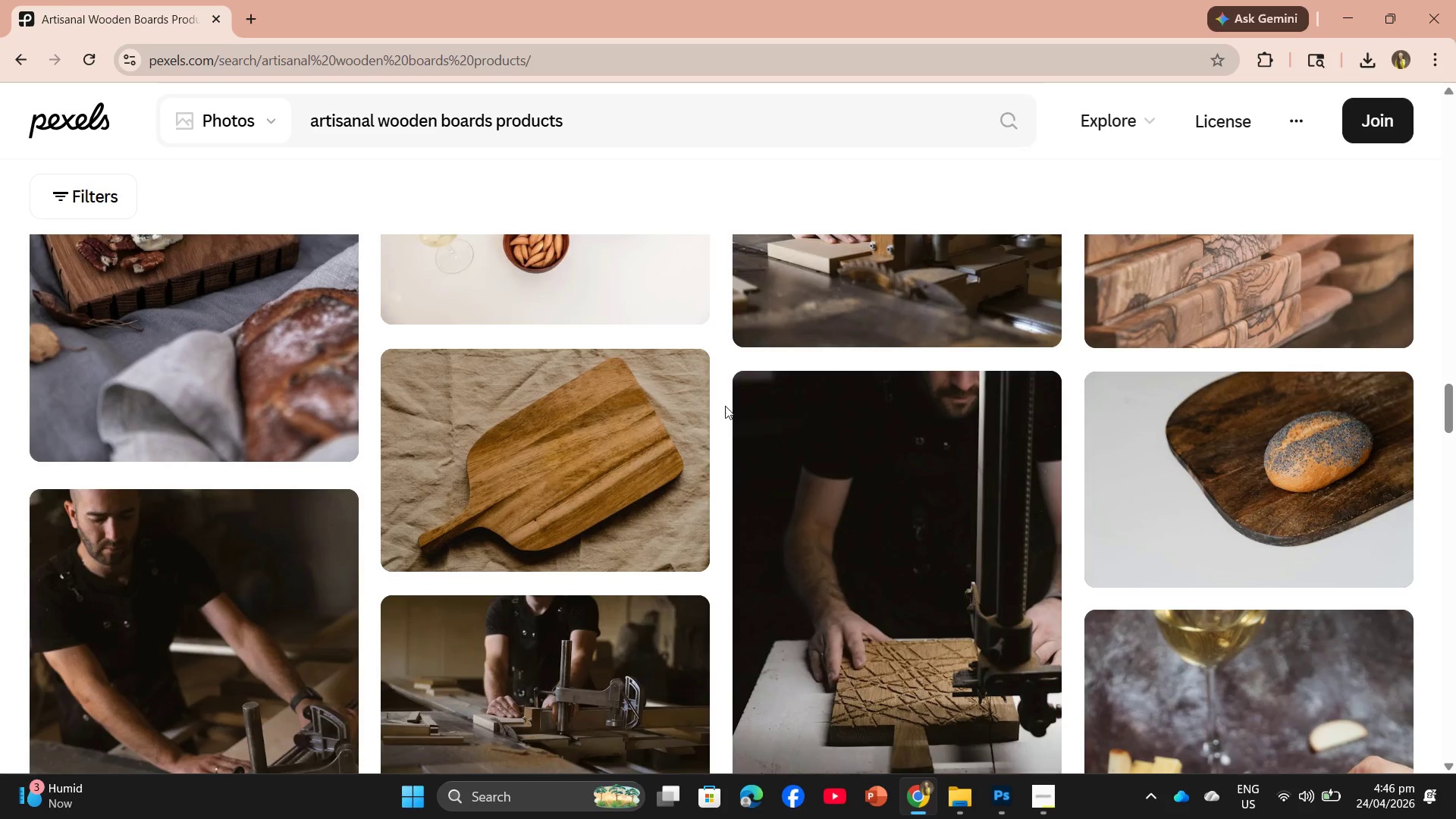 
scroll: coordinate [766, 419], scroll_direction: down, amount: 8.0
 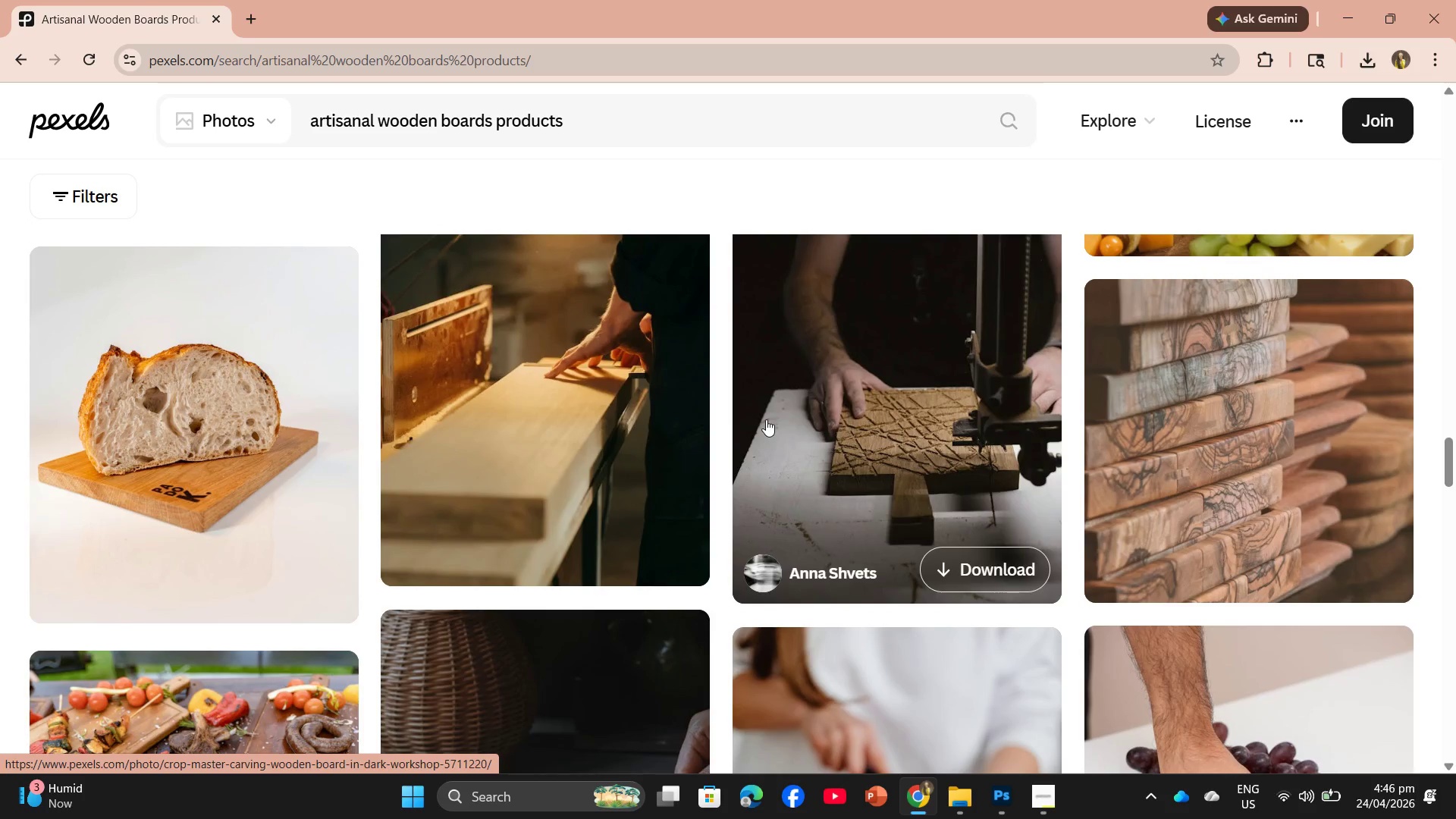 
scroll: coordinate [771, 404], scroll_direction: up, amount: 8.0
 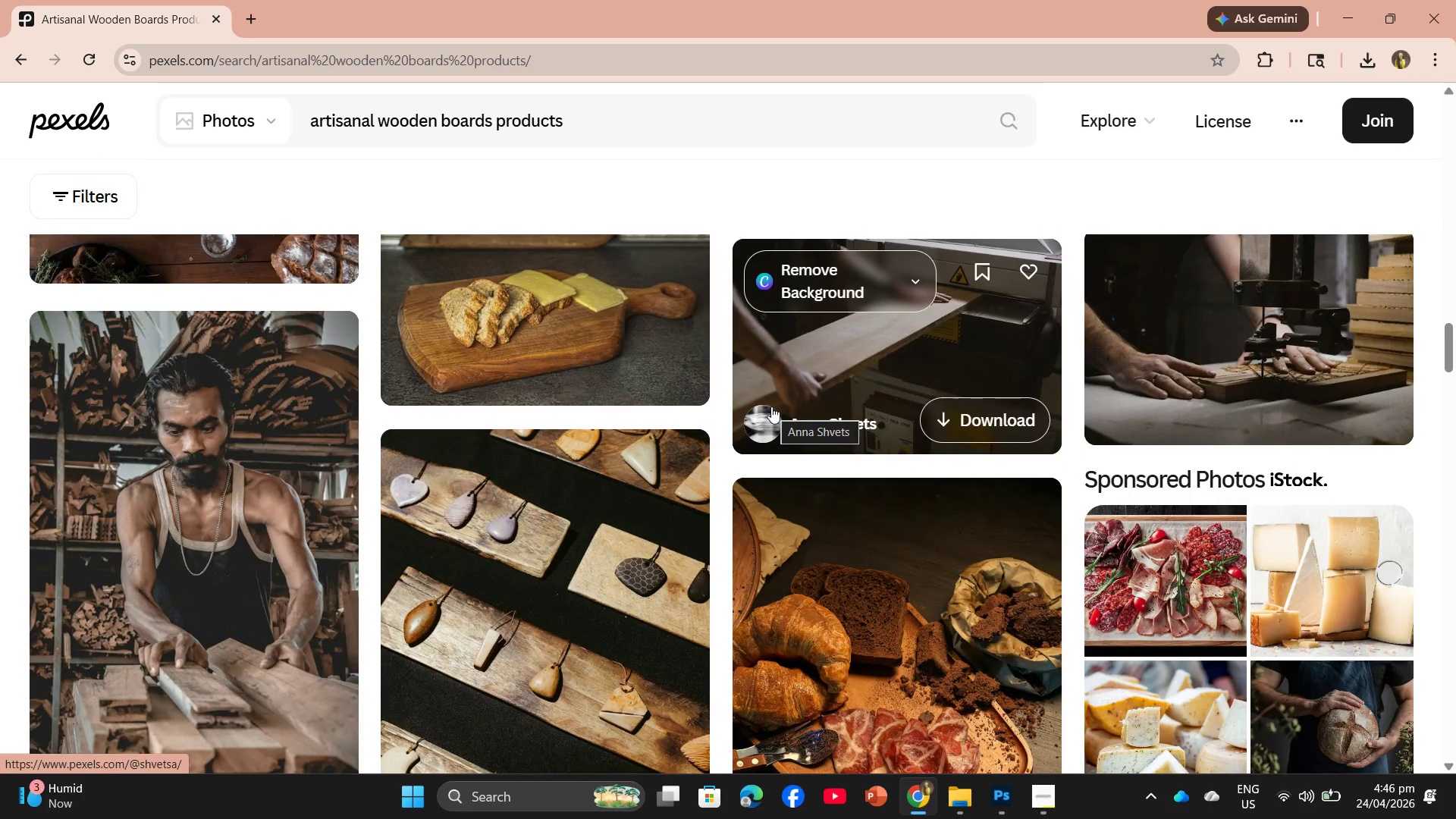 
scroll: coordinate [770, 418], scroll_direction: down, amount: 2.0
 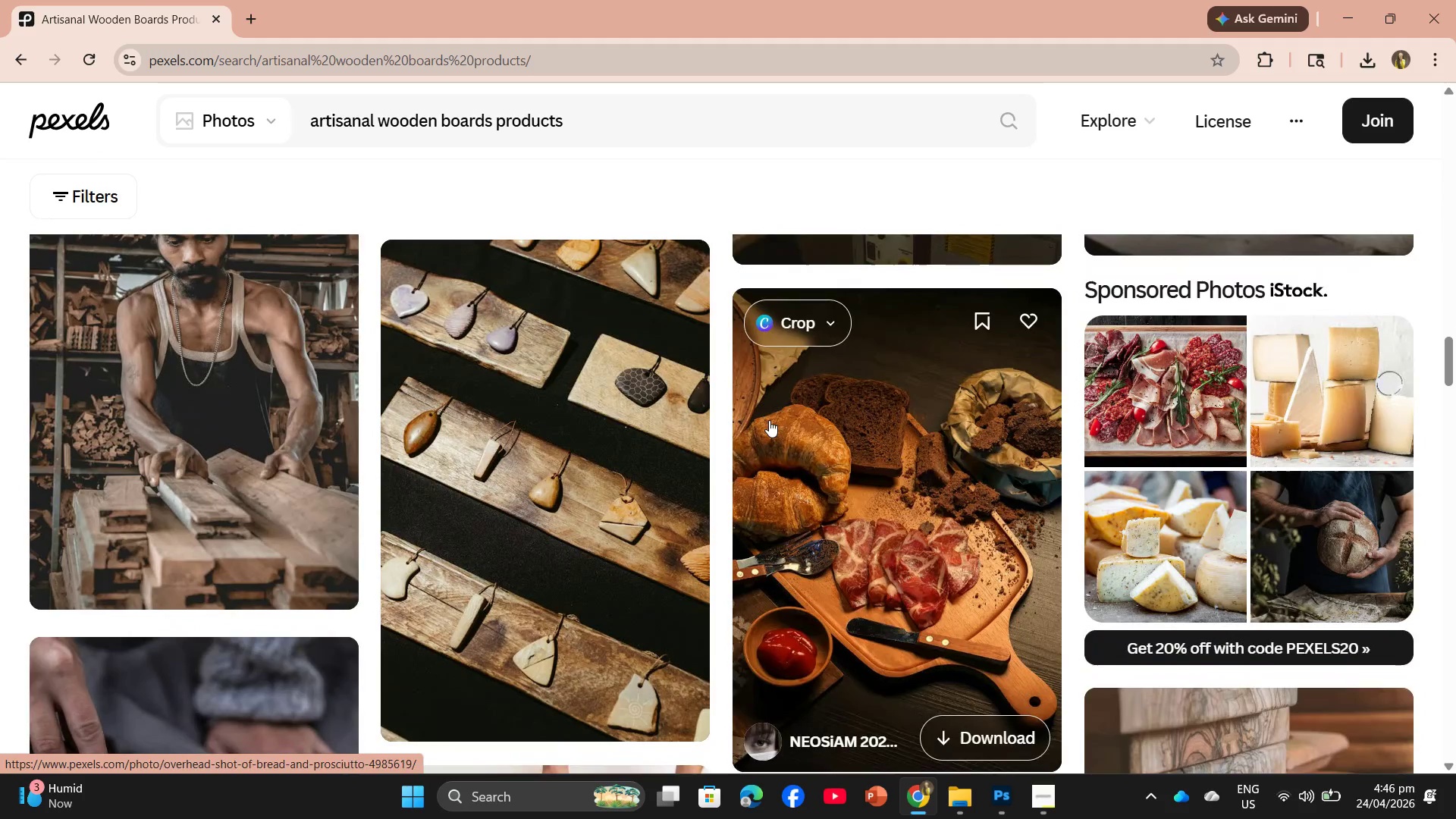 
scroll: coordinate [746, 416], scroll_direction: up, amount: 19.0
 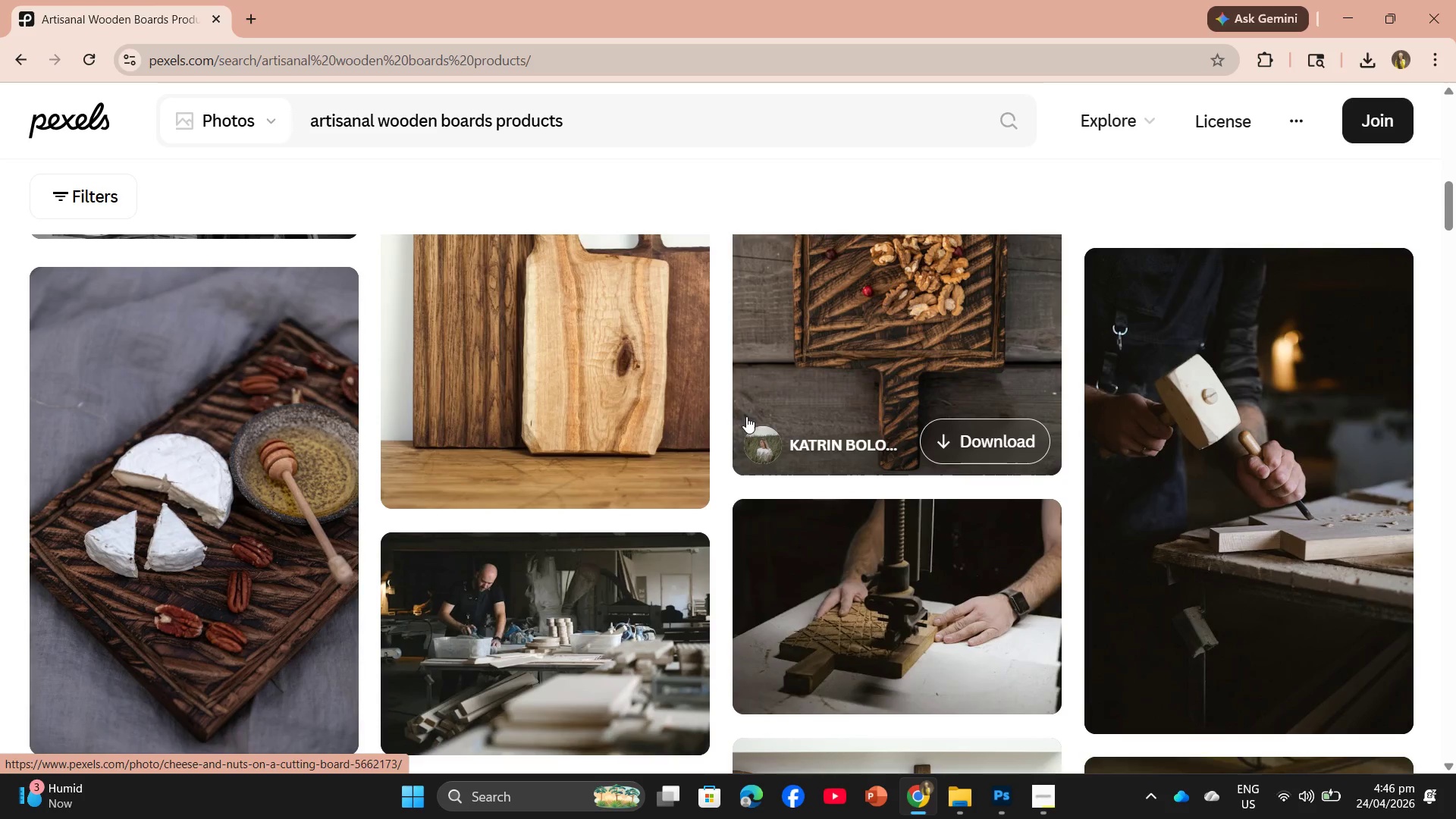 
scroll: coordinate [746, 417], scroll_direction: up, amount: 2.0
 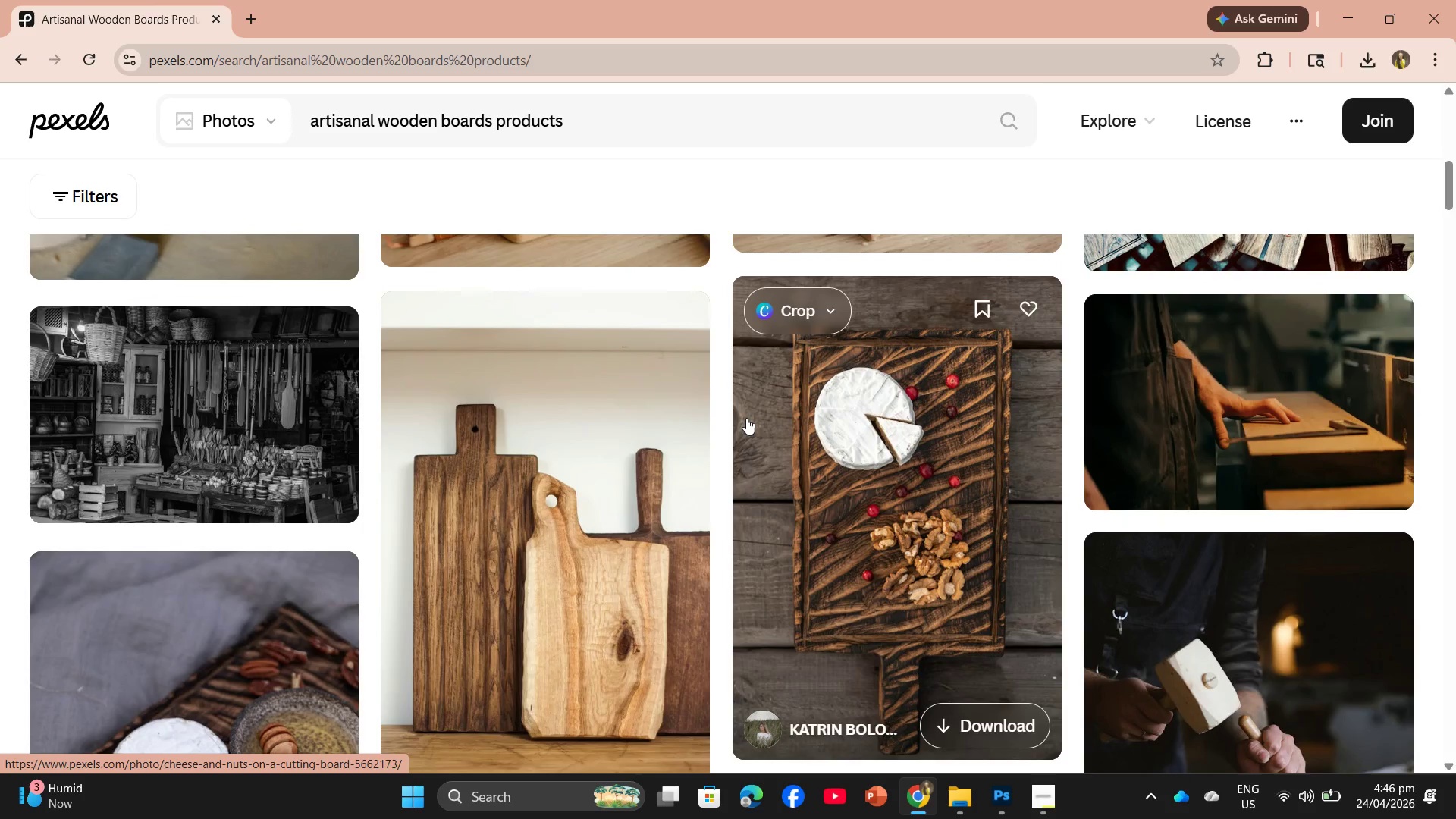 
scroll: coordinate [746, 419], scroll_direction: down, amount: 1.0
 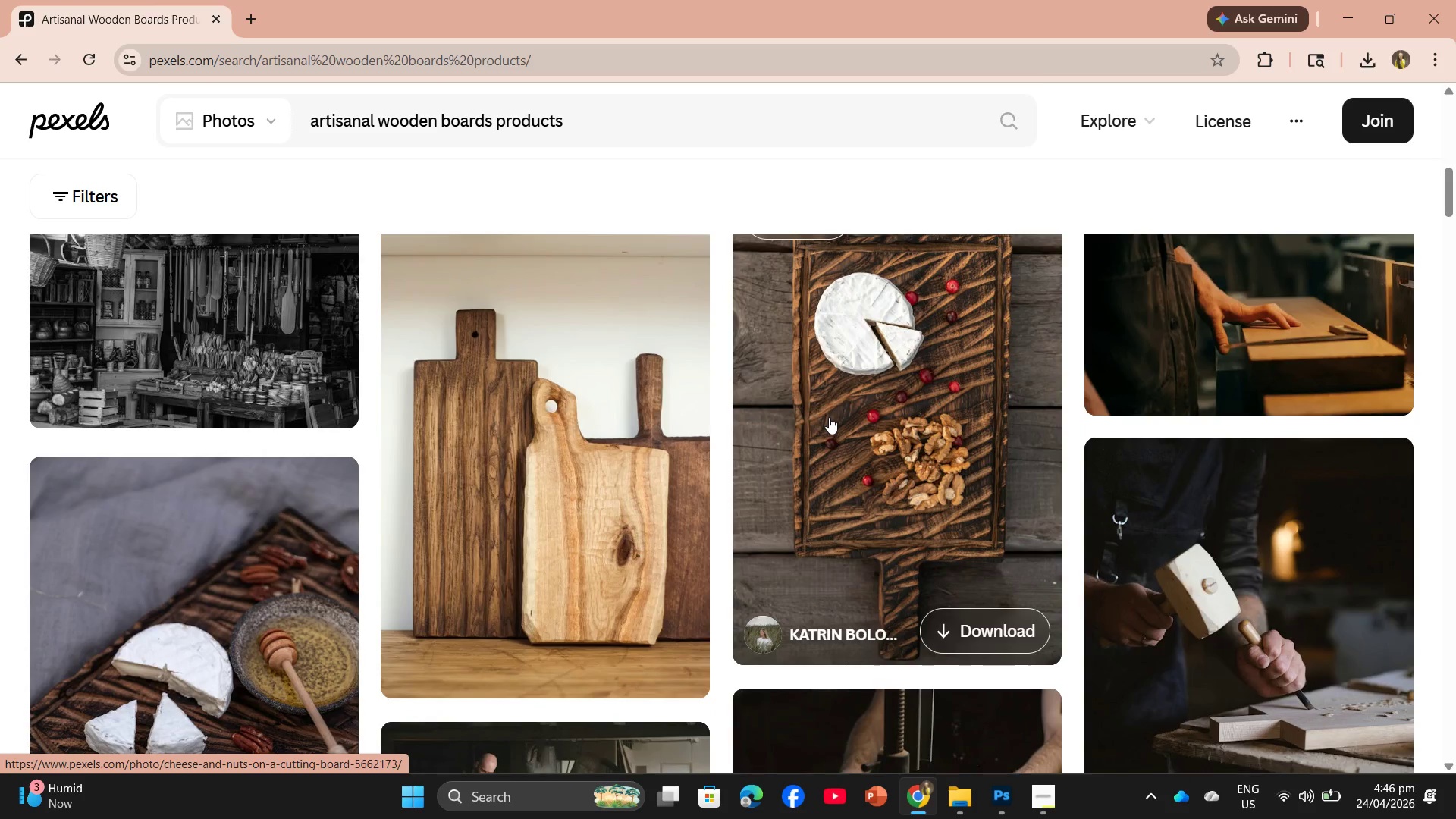 
left_click([829, 417])
 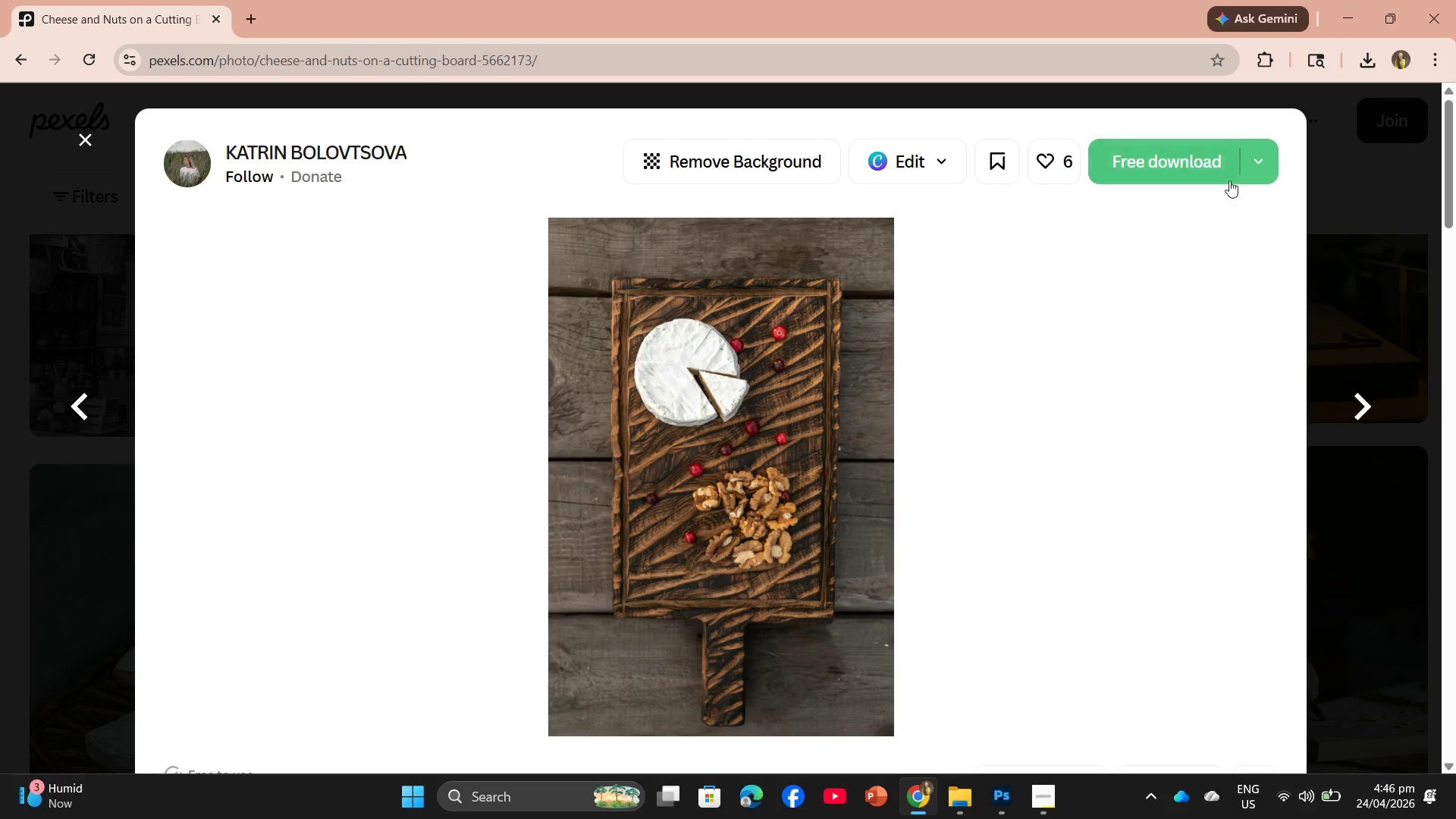 
left_click([1185, 177])
 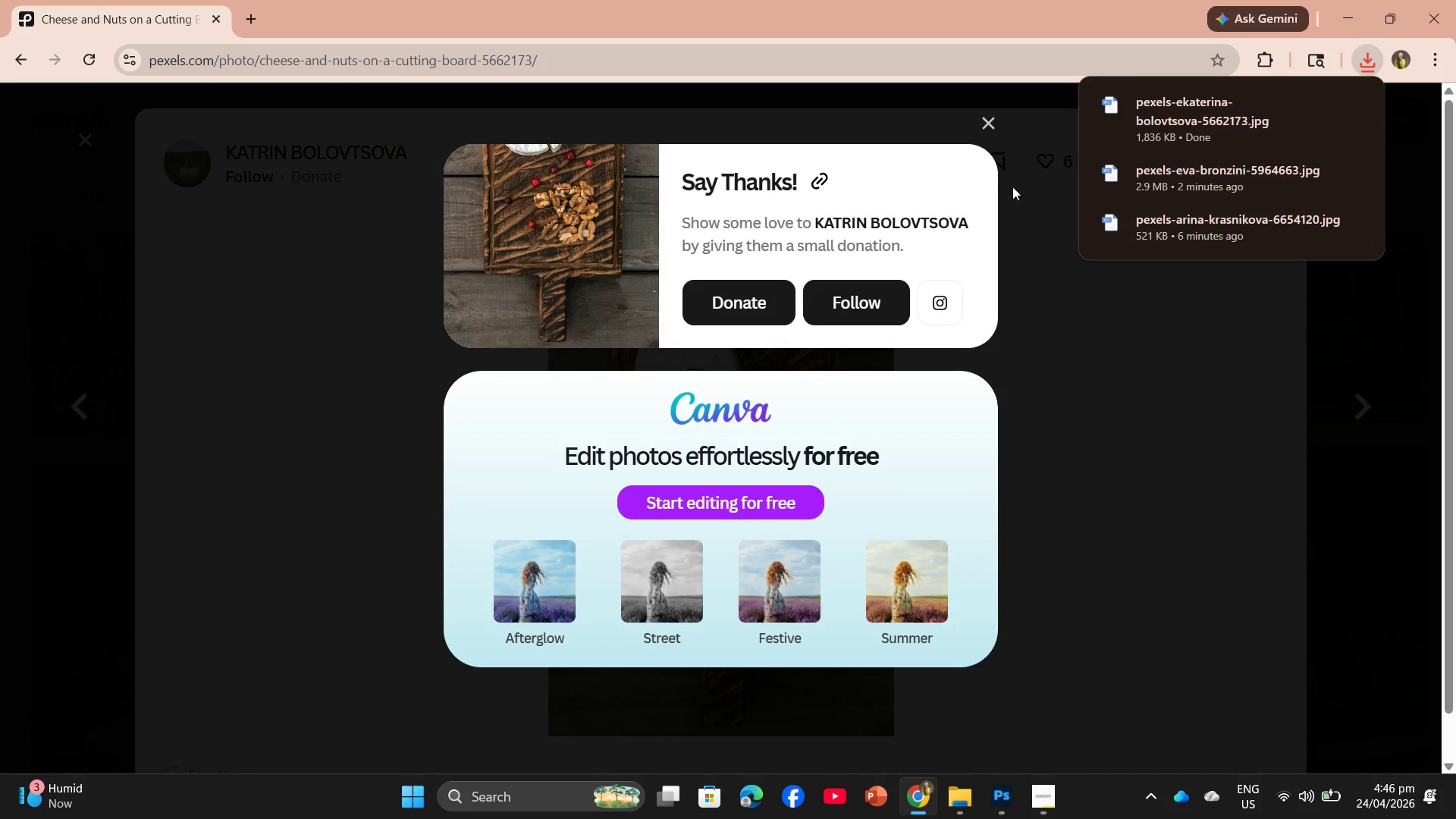 
left_click_drag(start_coordinate=[1159, 121], to_coordinate=[500, 33])
 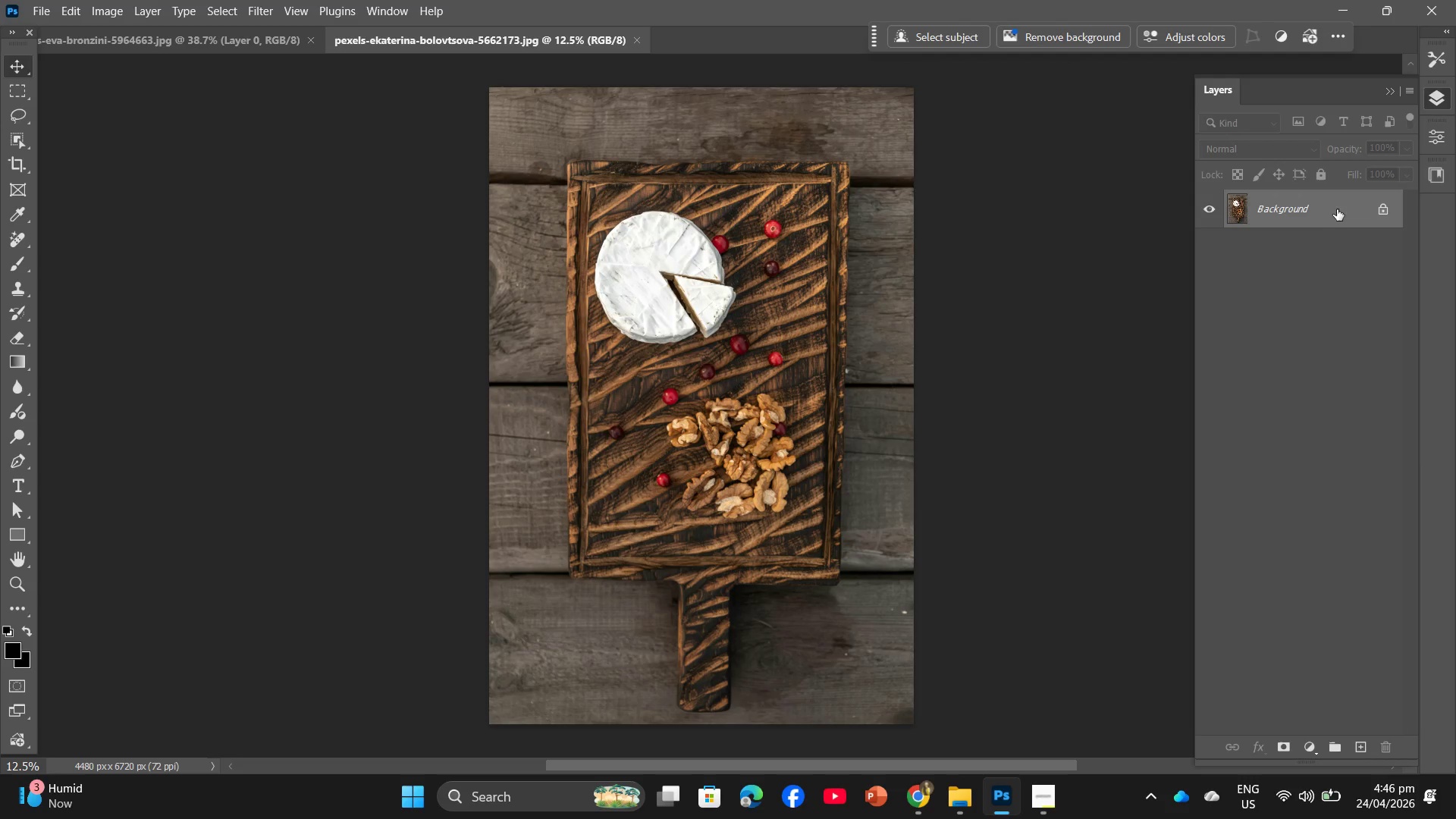 
left_click([1382, 209])
 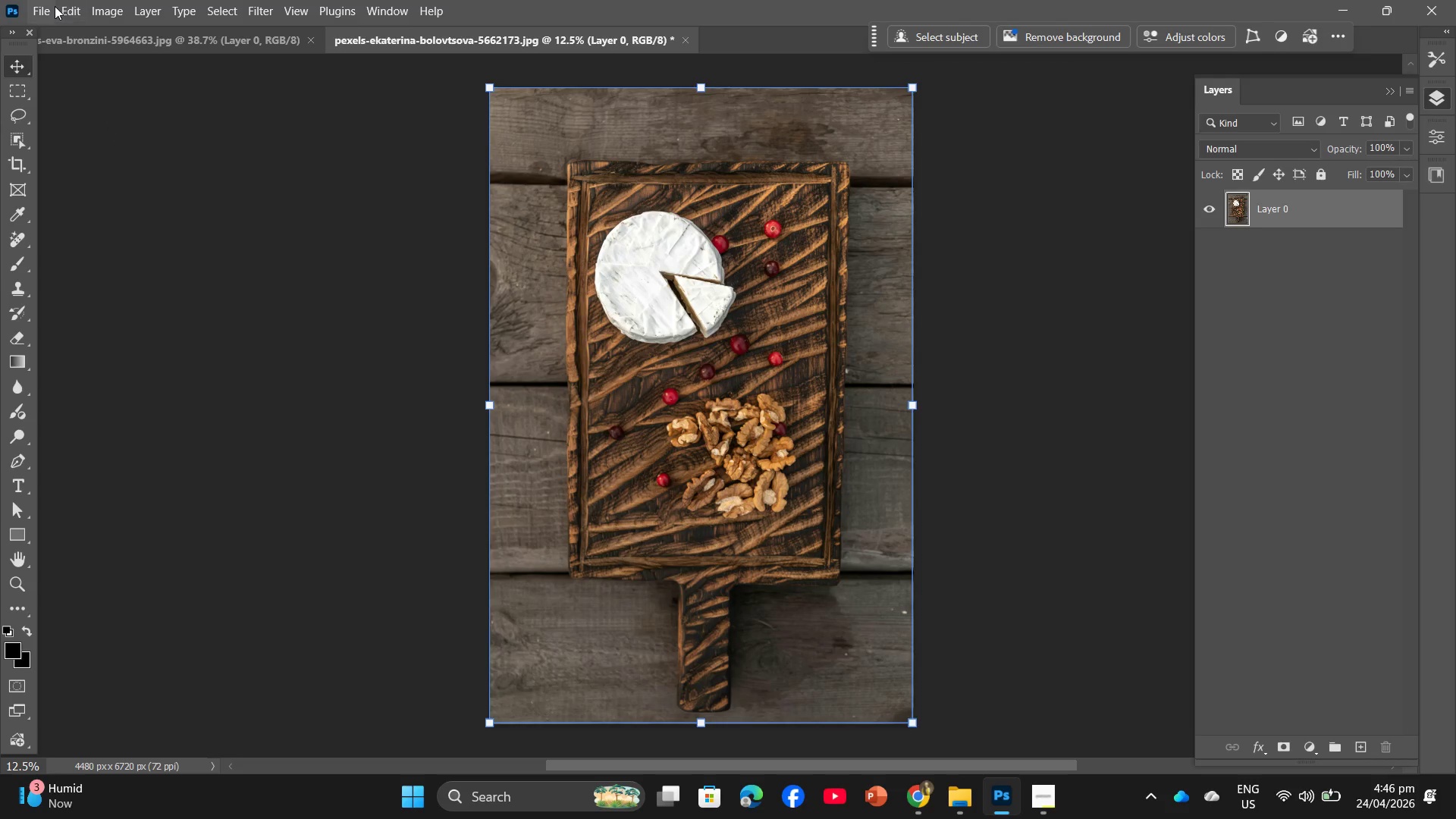 
left_click([55, 6])
 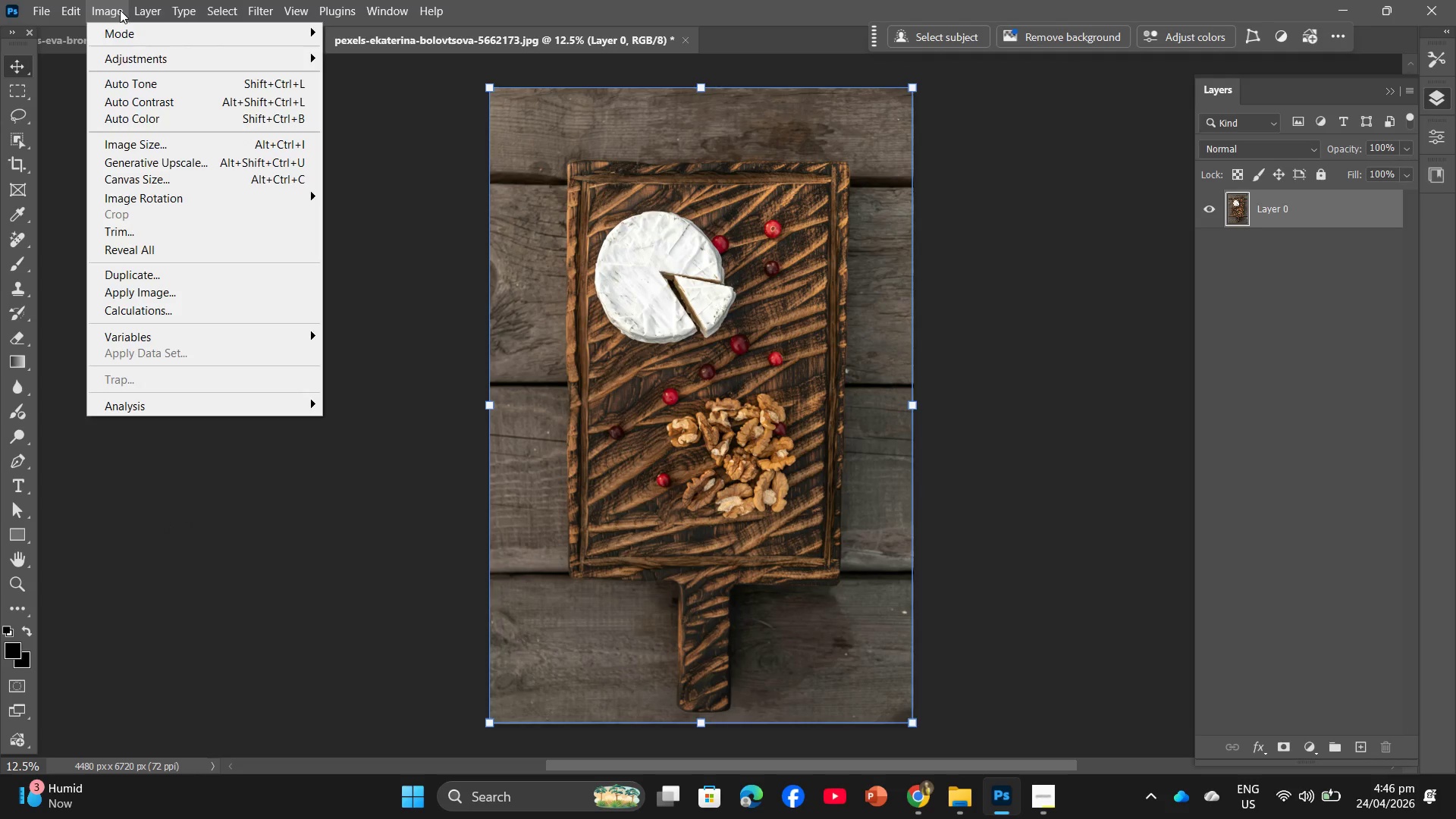 
left_click([121, 10])
 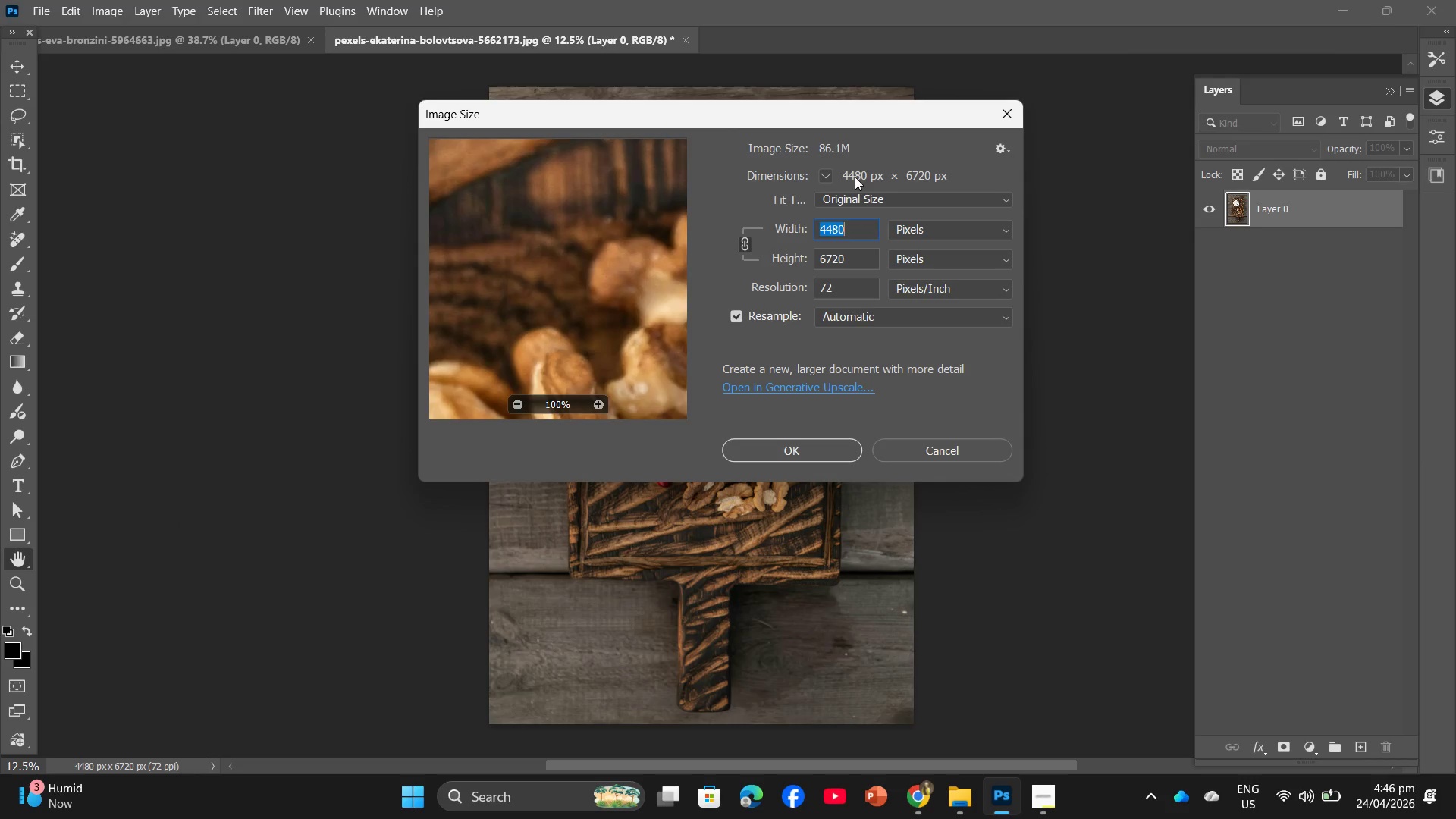 
key(Numpad0)
 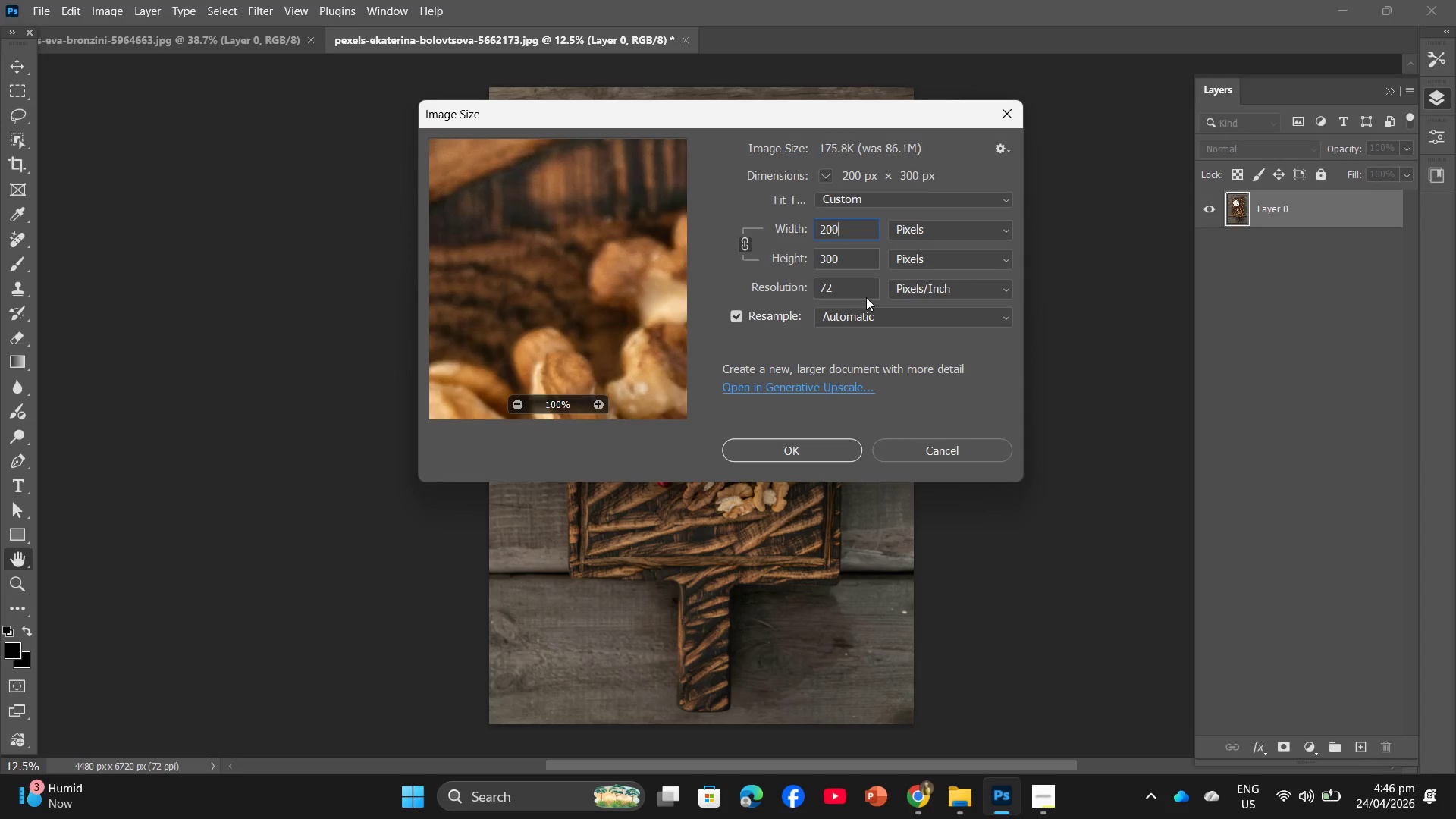 
key(Numpad0)
 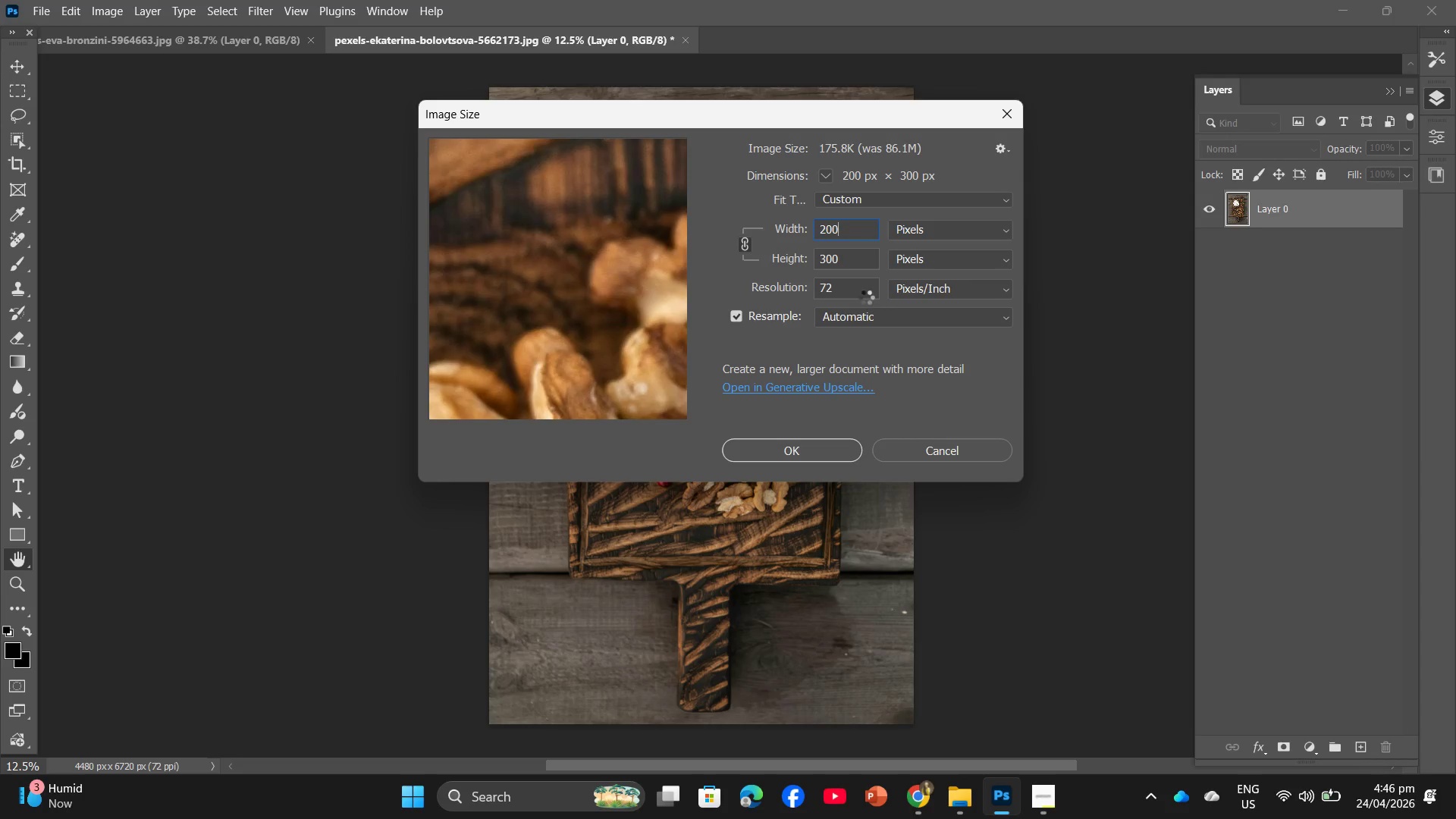 
key(Numpad0)
 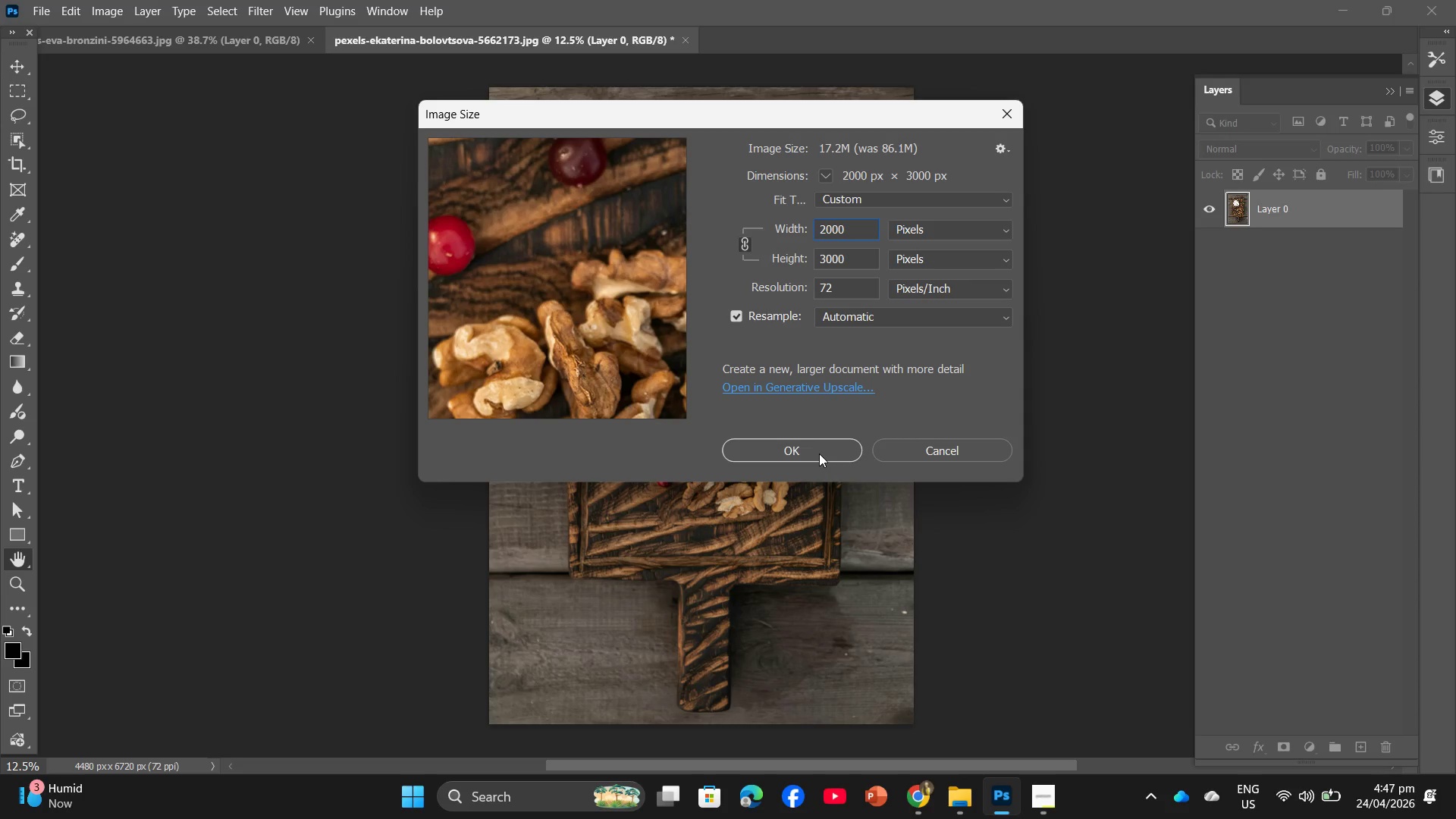 
left_click([819, 449])
 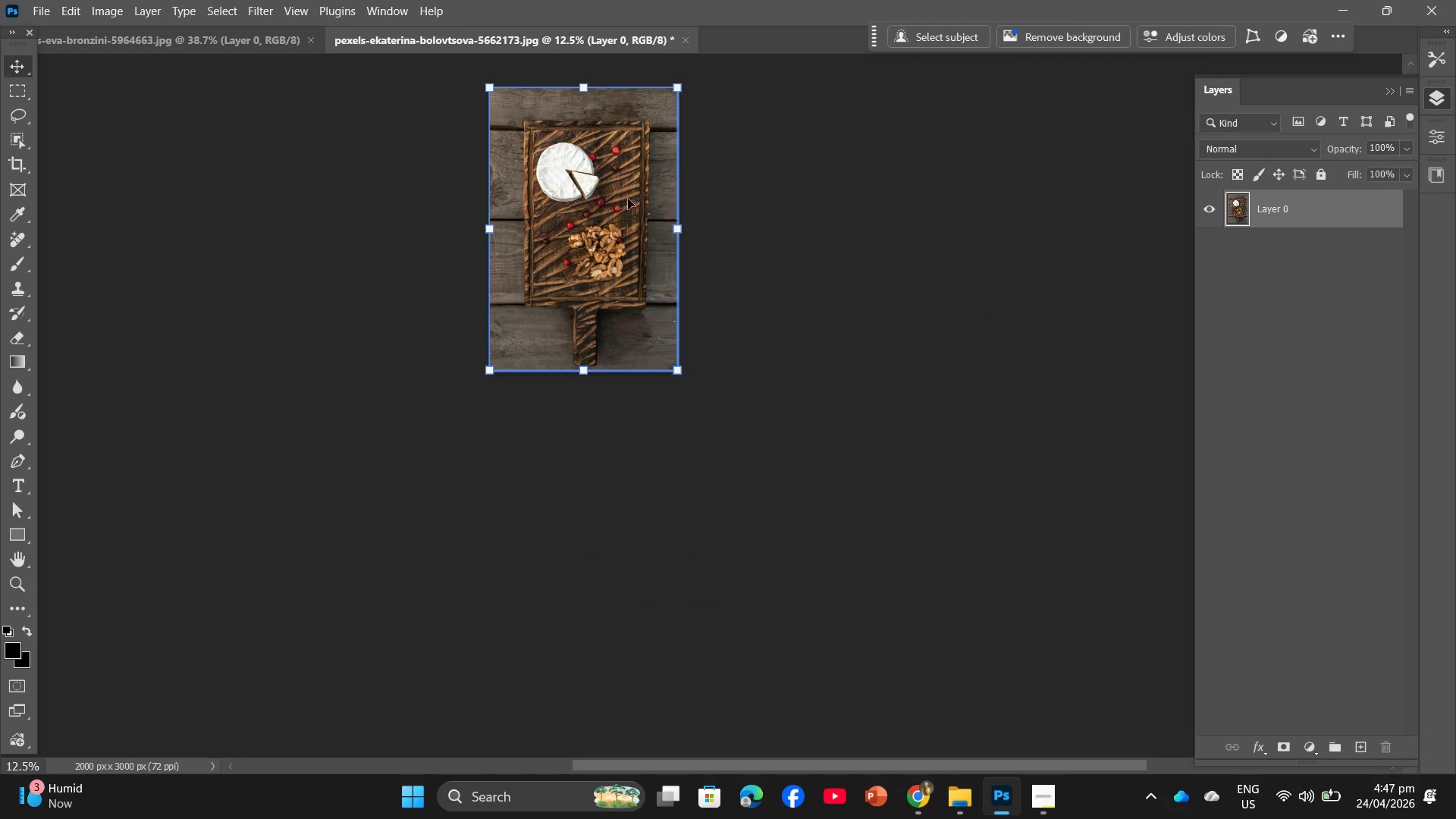 
hold_key(key=Space, duration=0.83)
 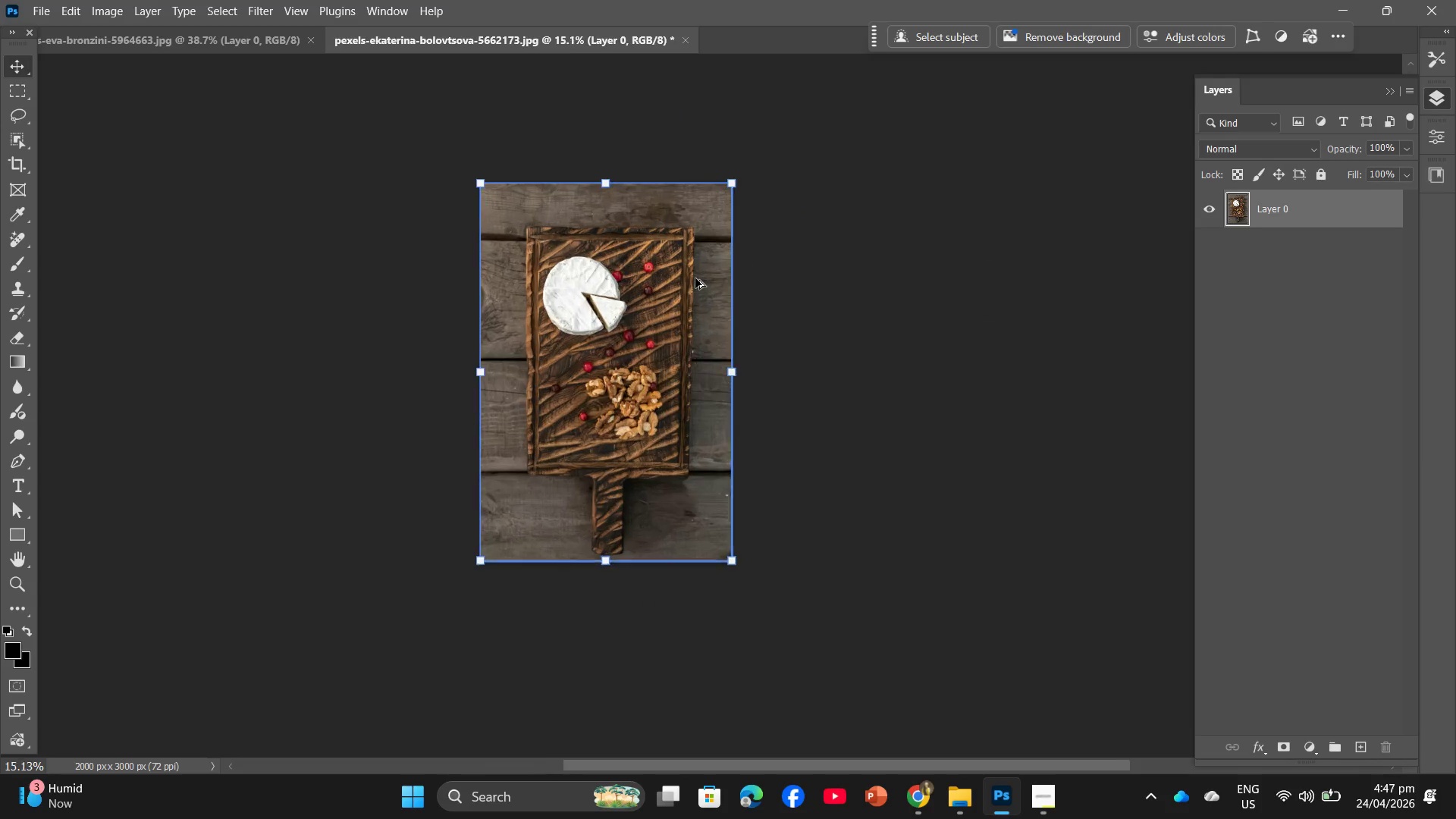 
left_click_drag(start_coordinate=[645, 158], to_coordinate=[689, 278])
 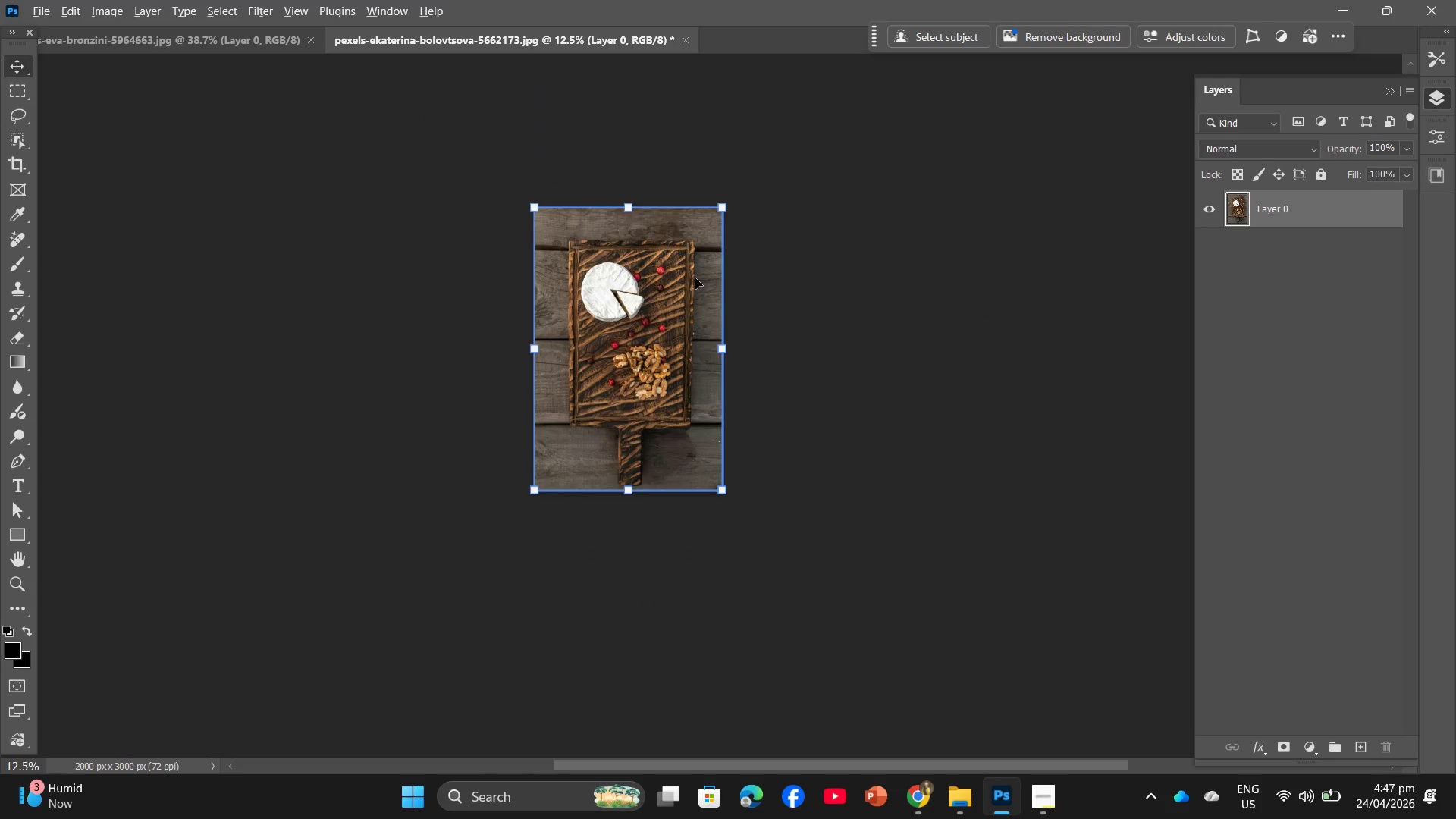 
hold_key(key=AltLeft, duration=1.25)
scroll: coordinate [698, 278], scroll_direction: up, amount: 8.0
 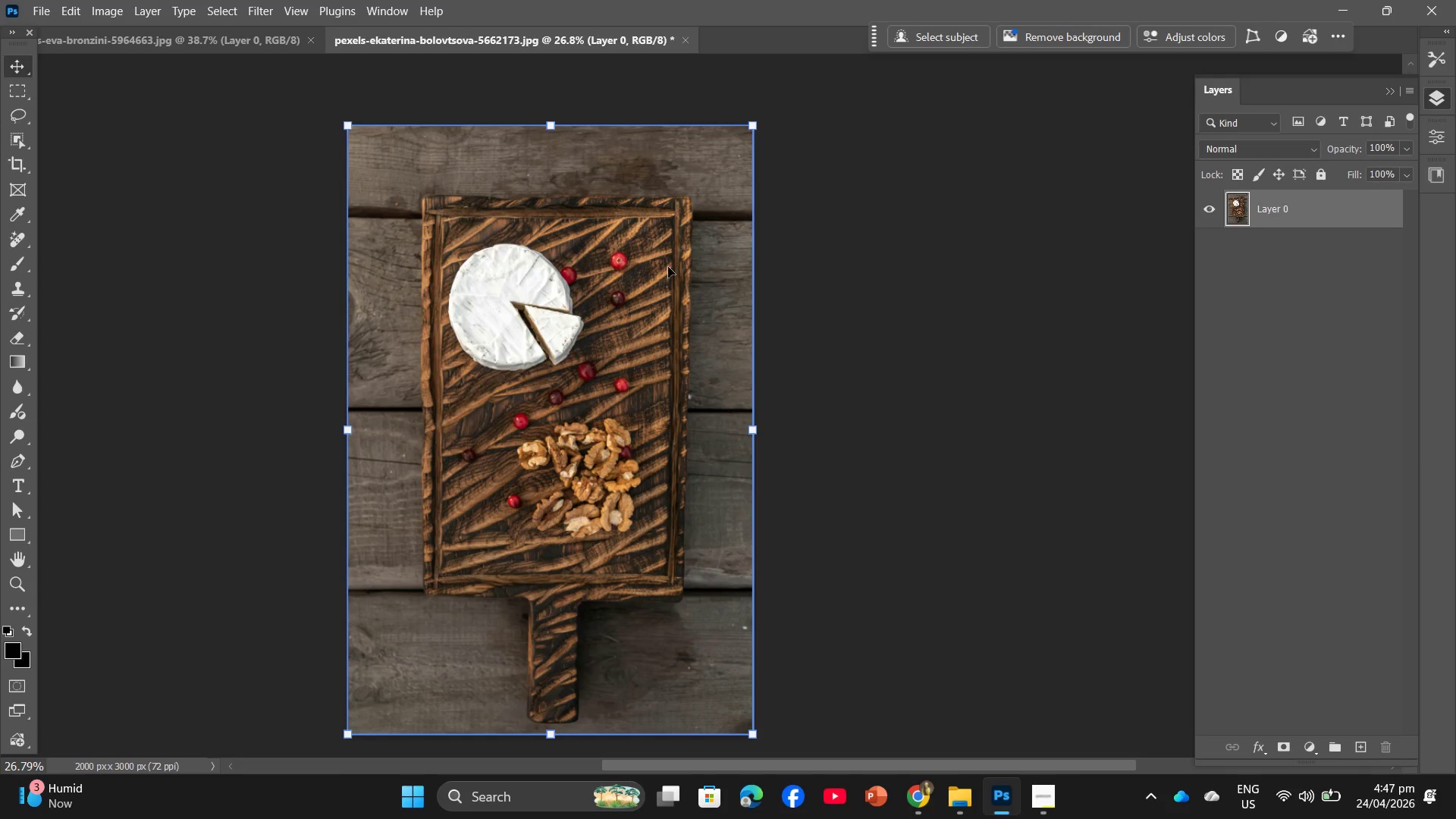 
hold_key(key=Space, duration=0.94)
 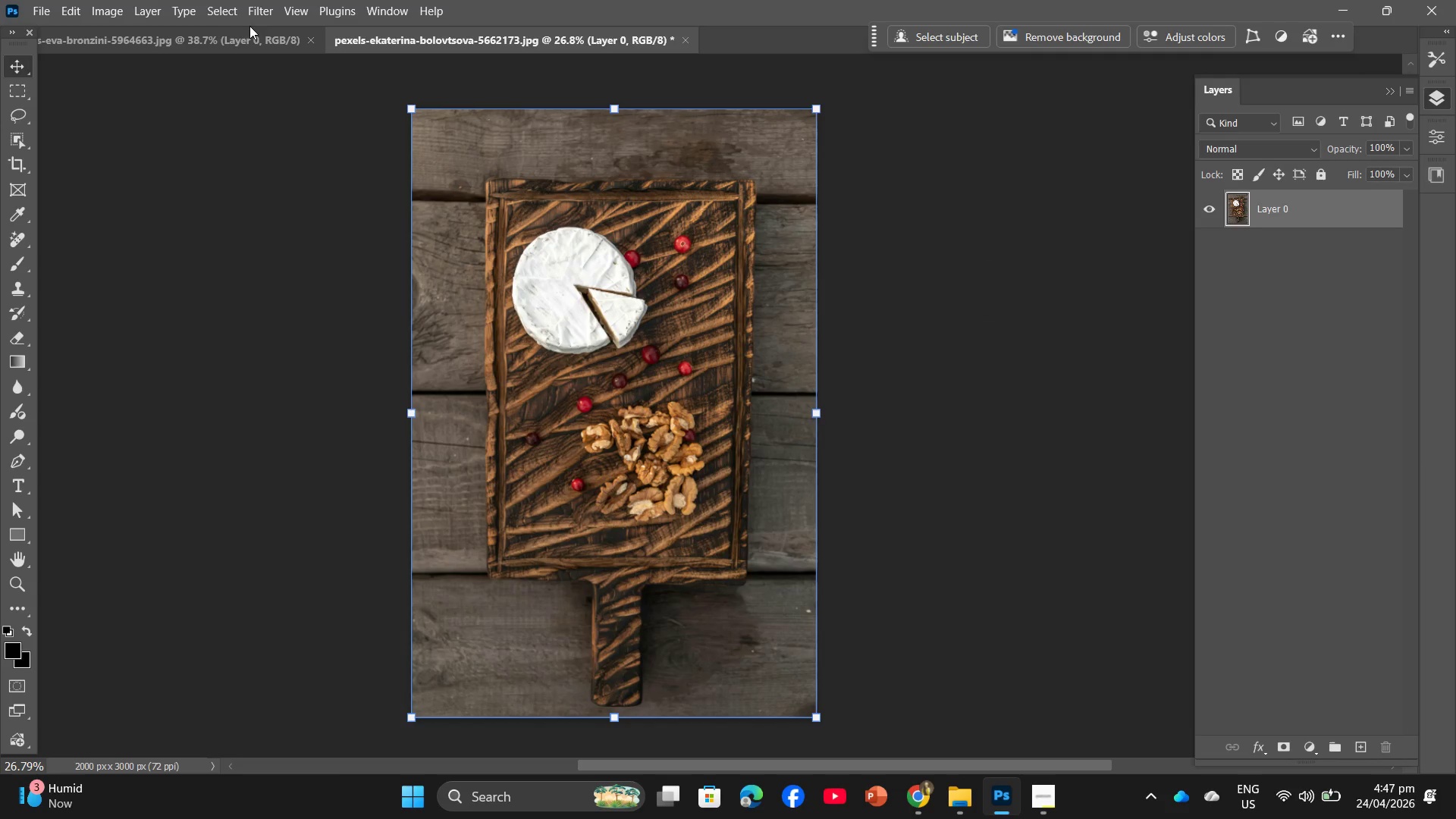 
left_click_drag(start_coordinate=[618, 247], to_coordinate=[682, 231])
 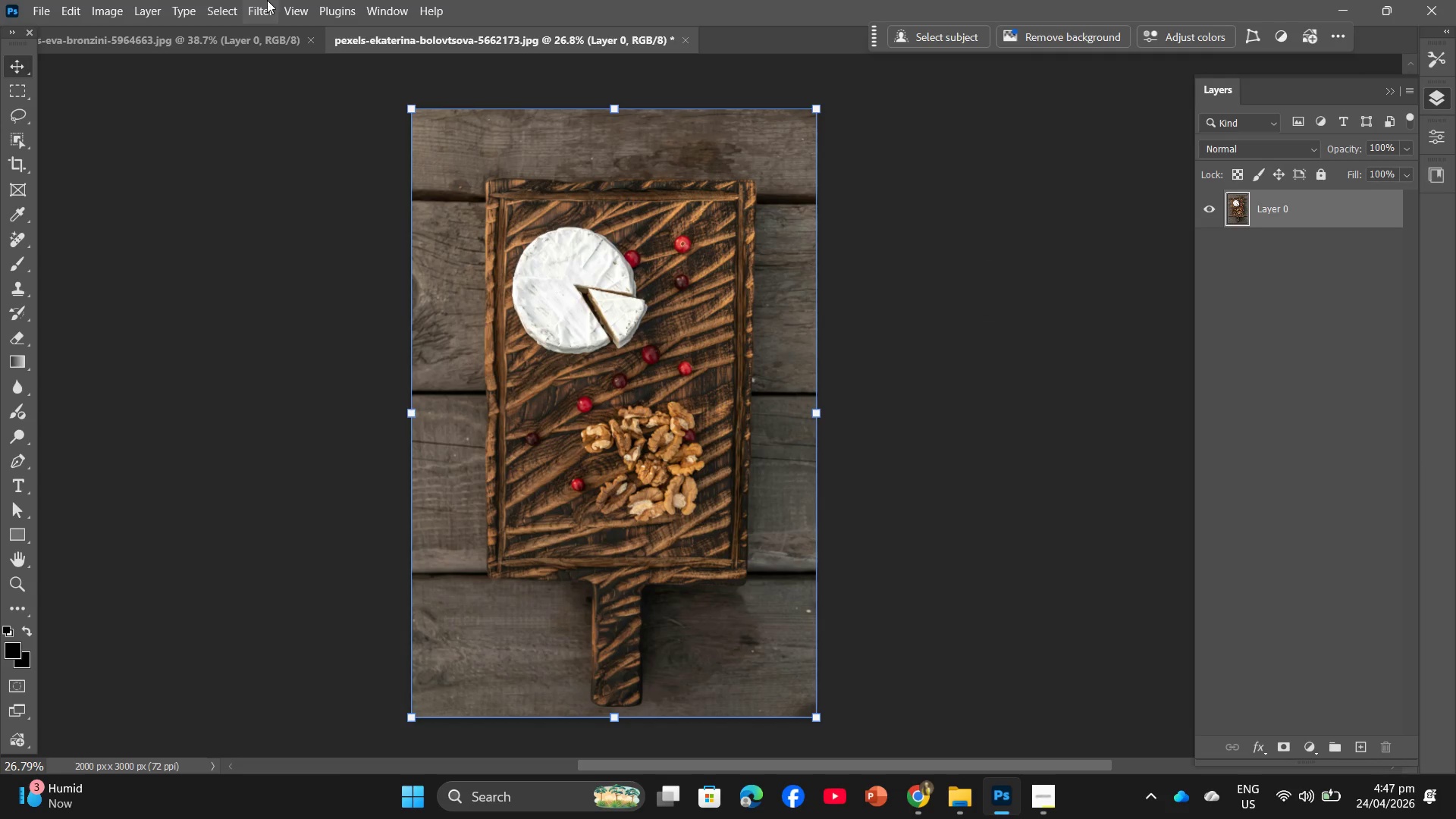 
left_click([267, 0])
 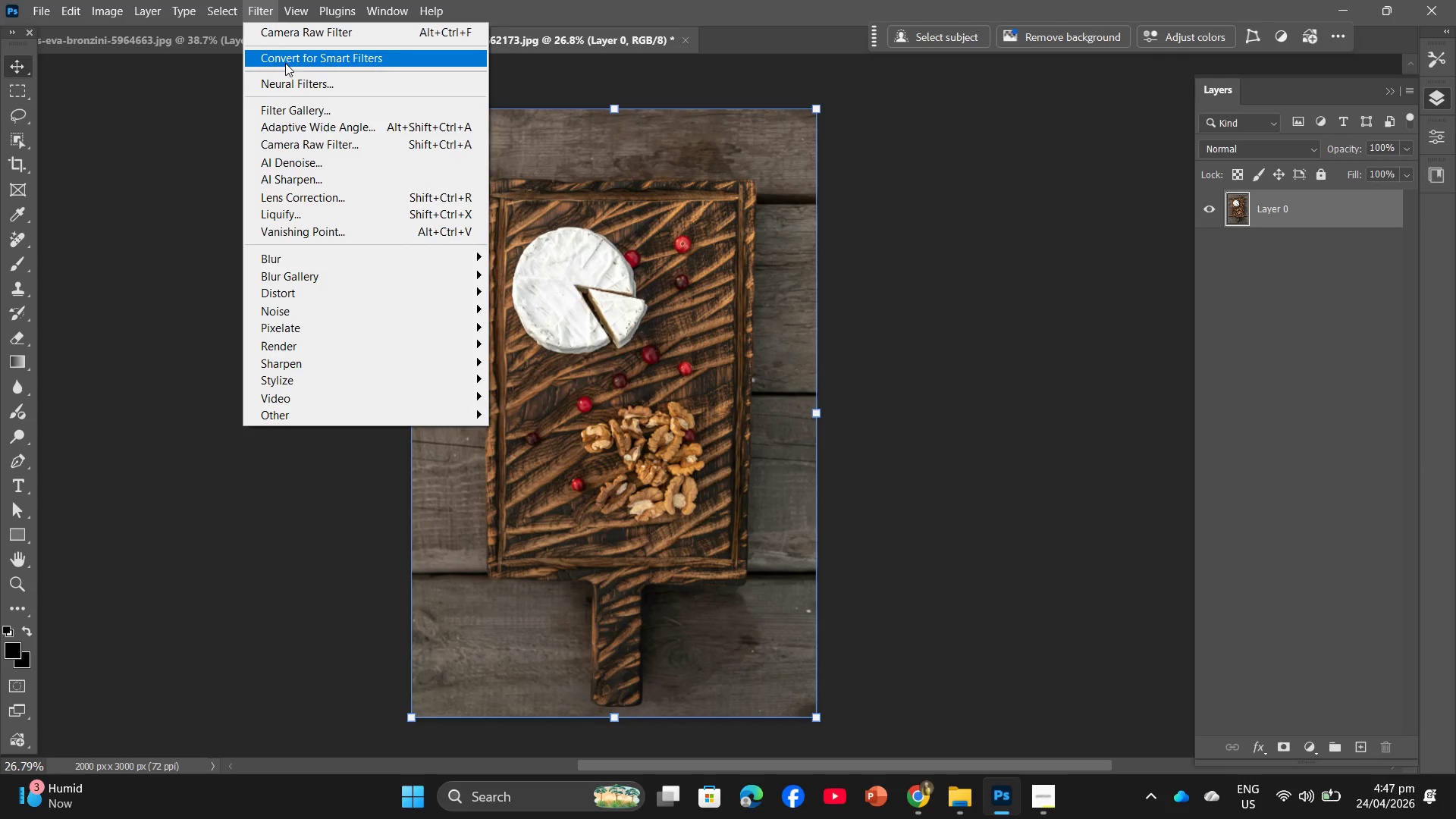 
left_click([287, 59])
 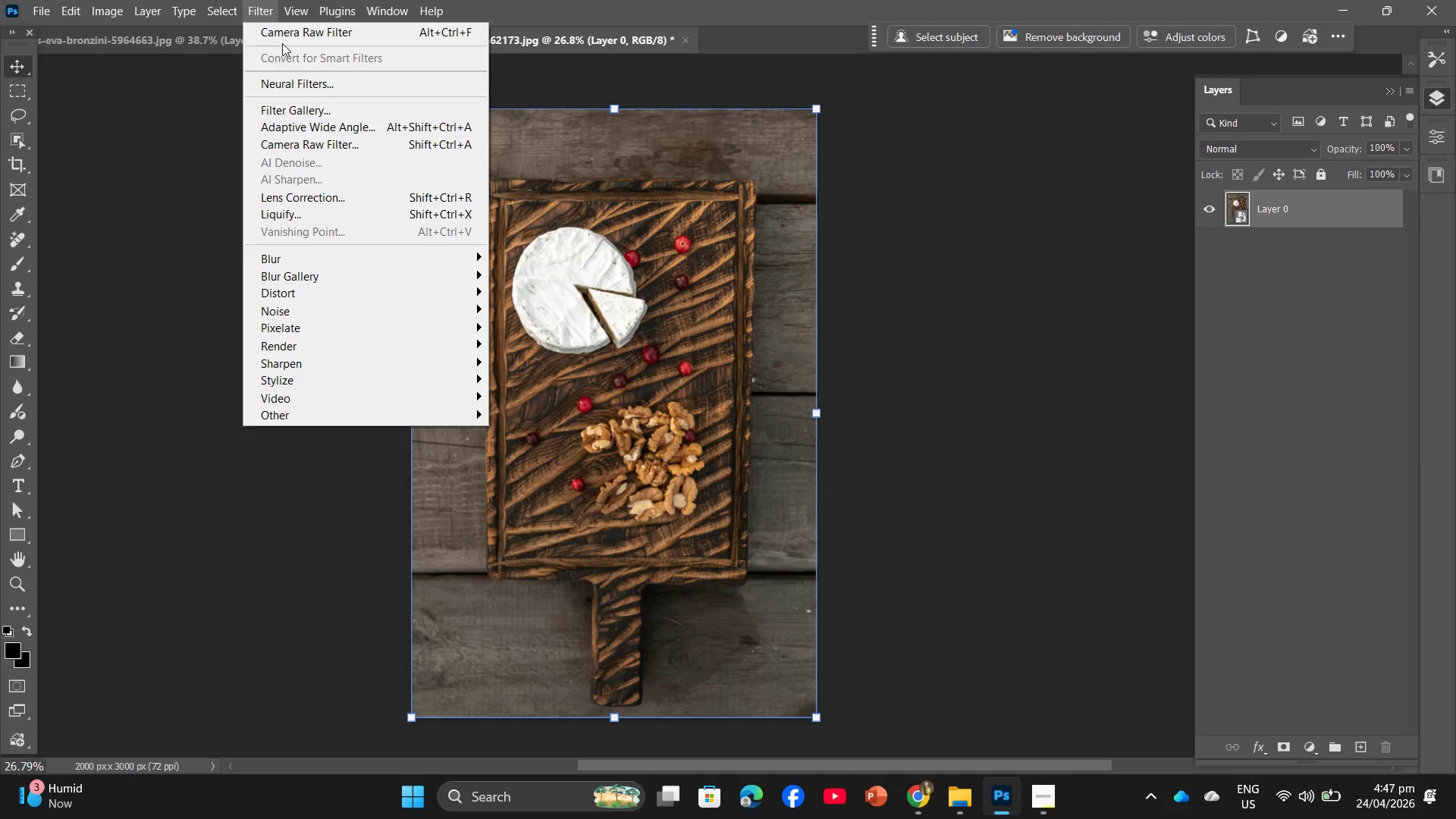 
left_click([282, 34])
 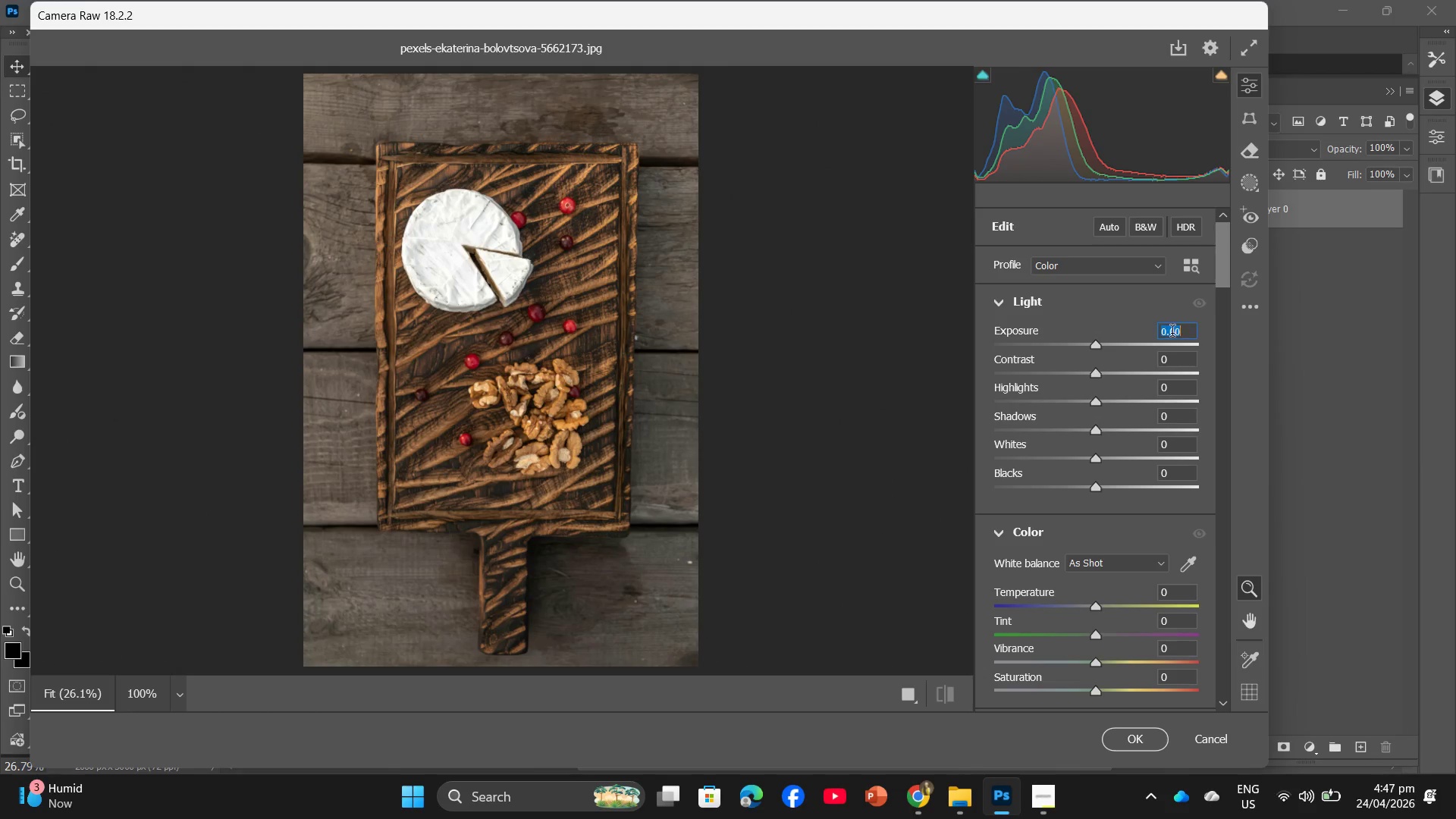 
key(Numpad1)
 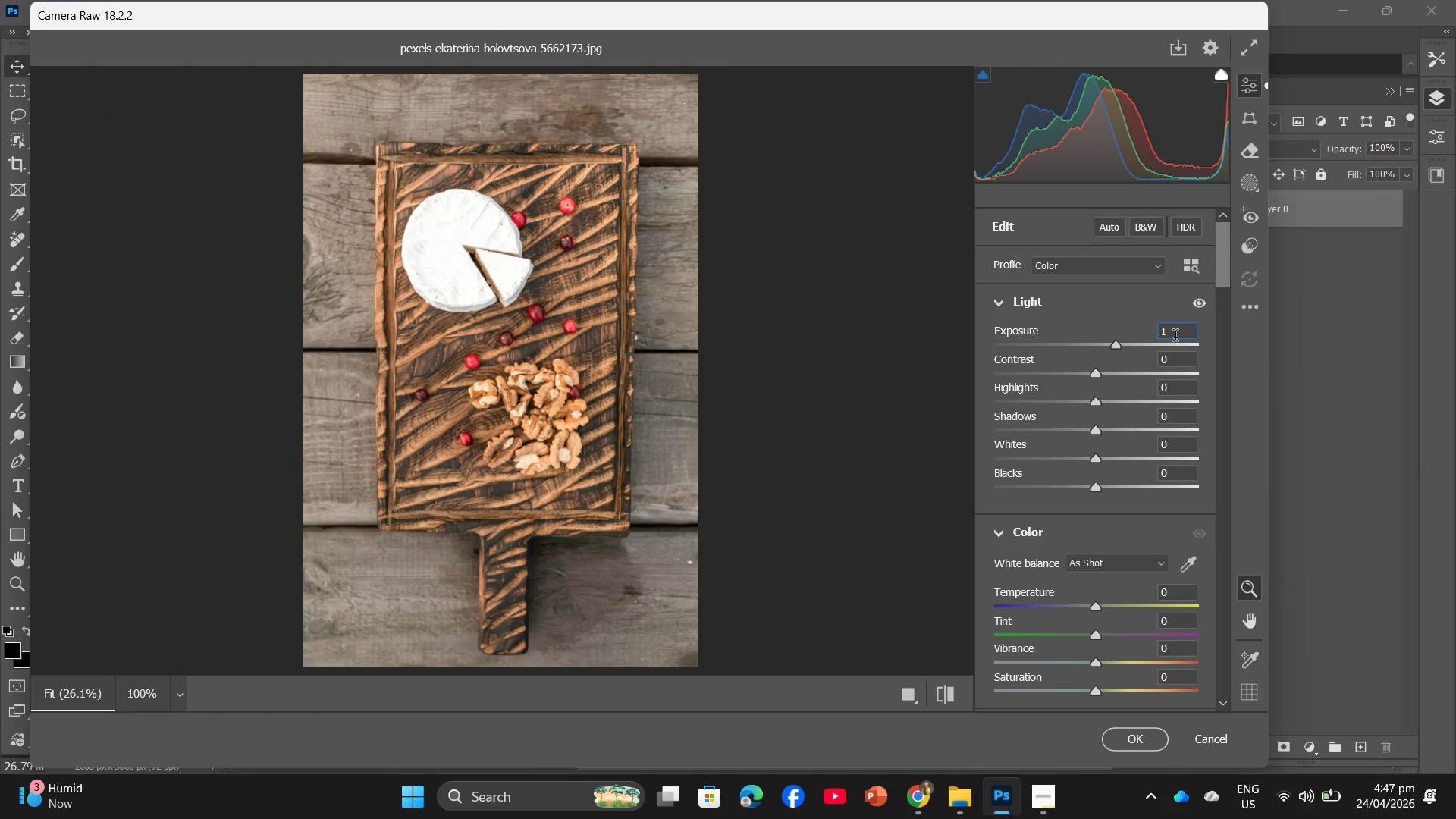 
key(Backspace)
 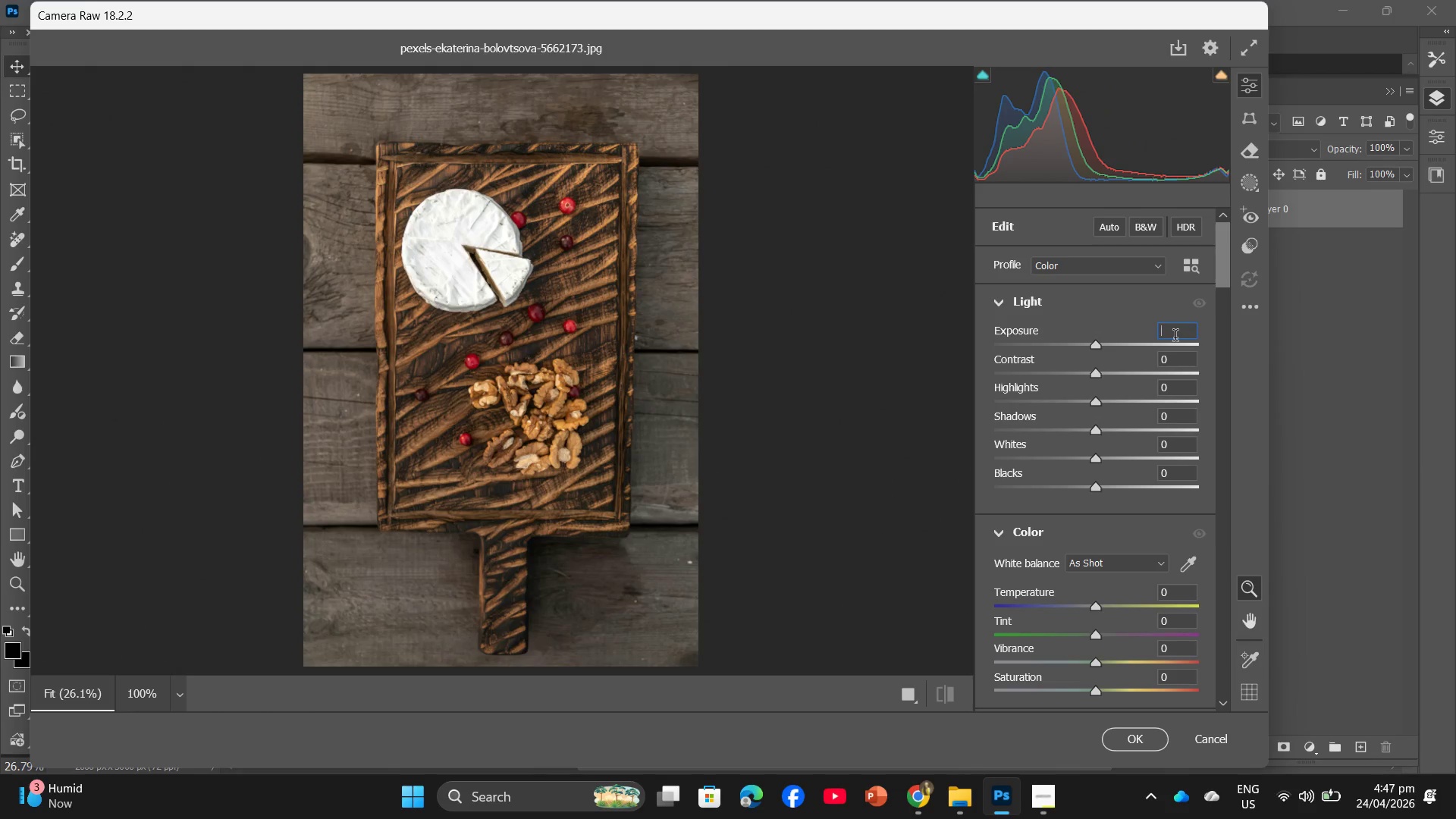 
key(NumpadDecimal)
 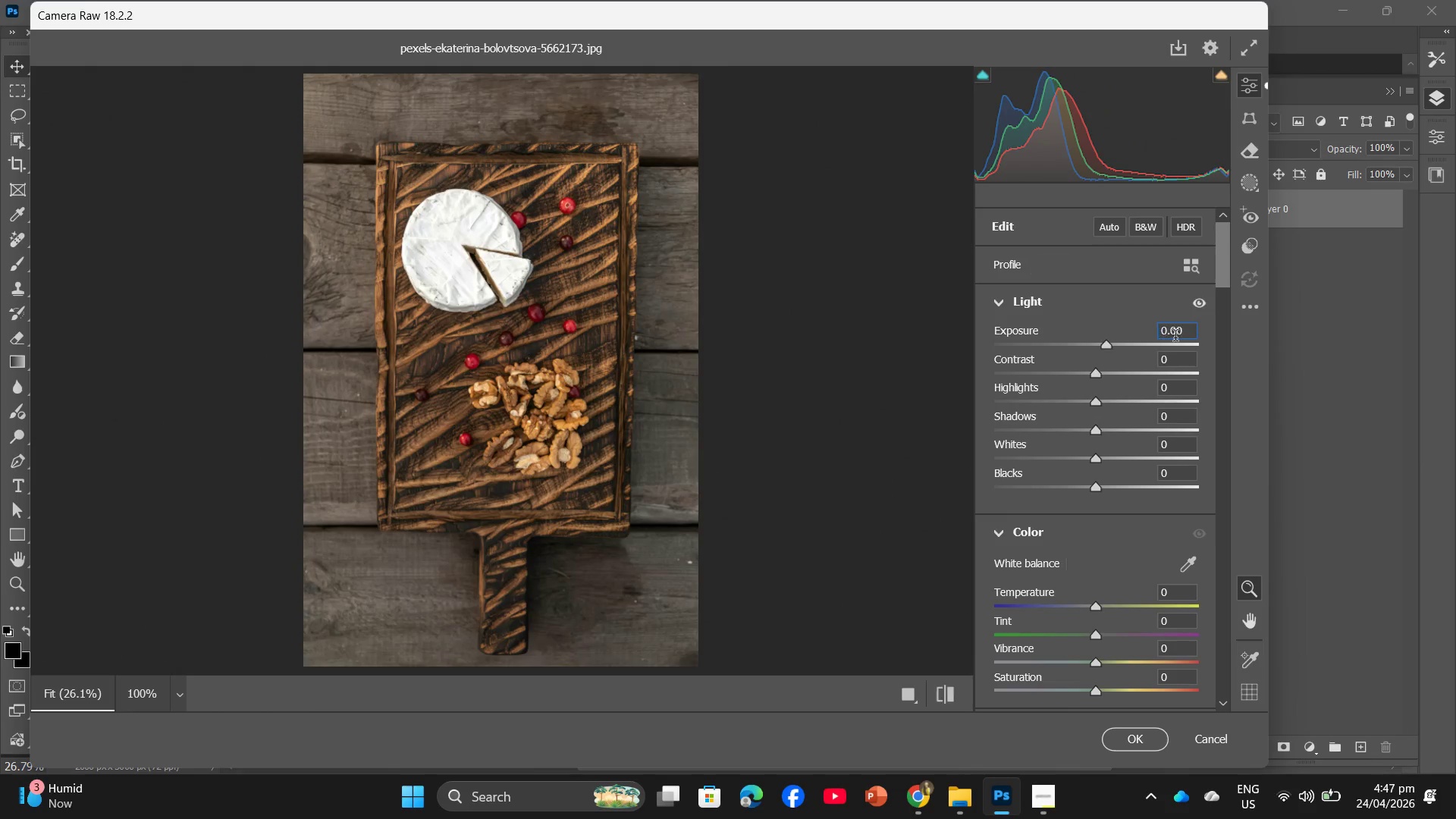 
key(Numpad5)
 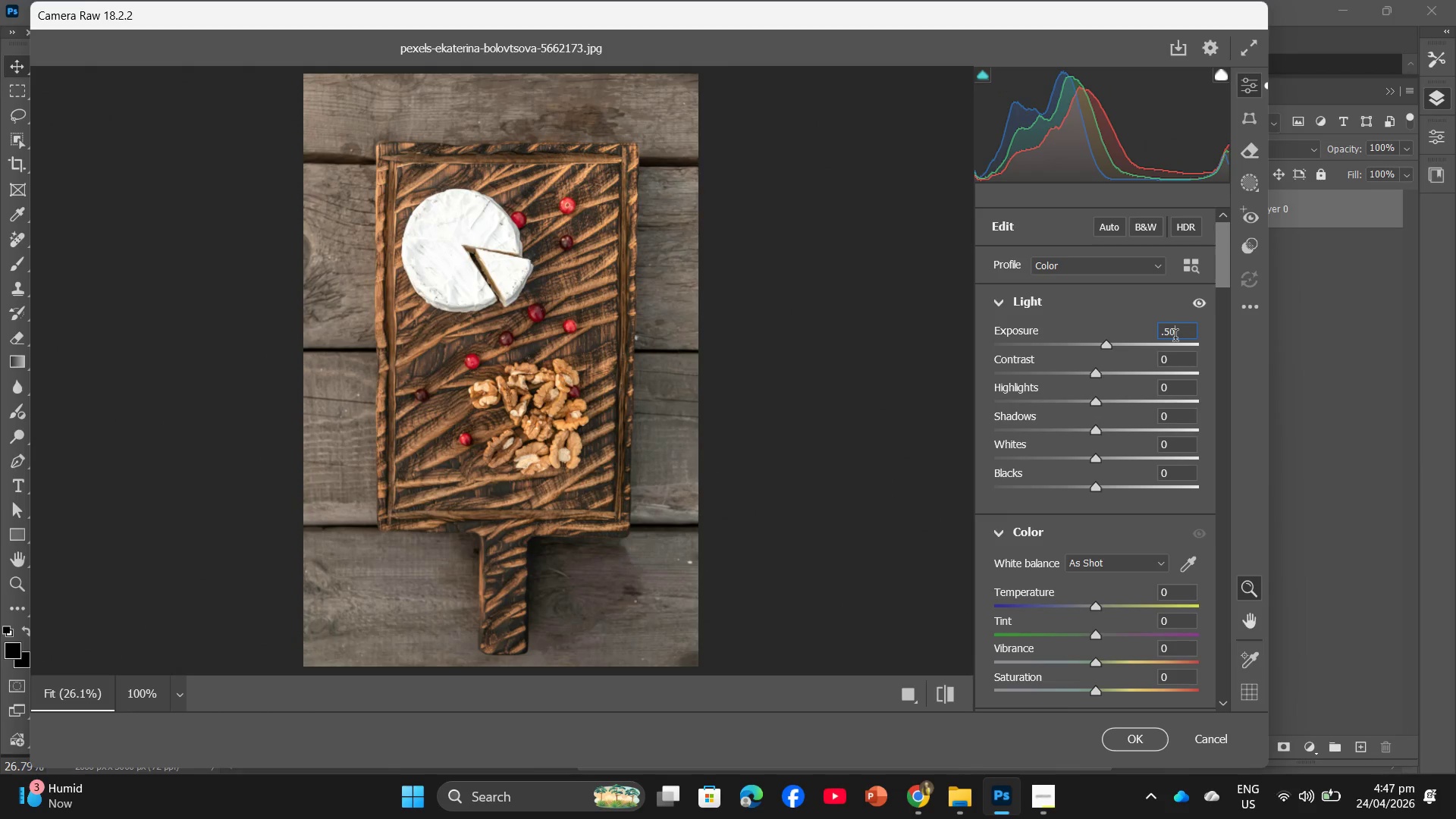 
key(Numpad0)
 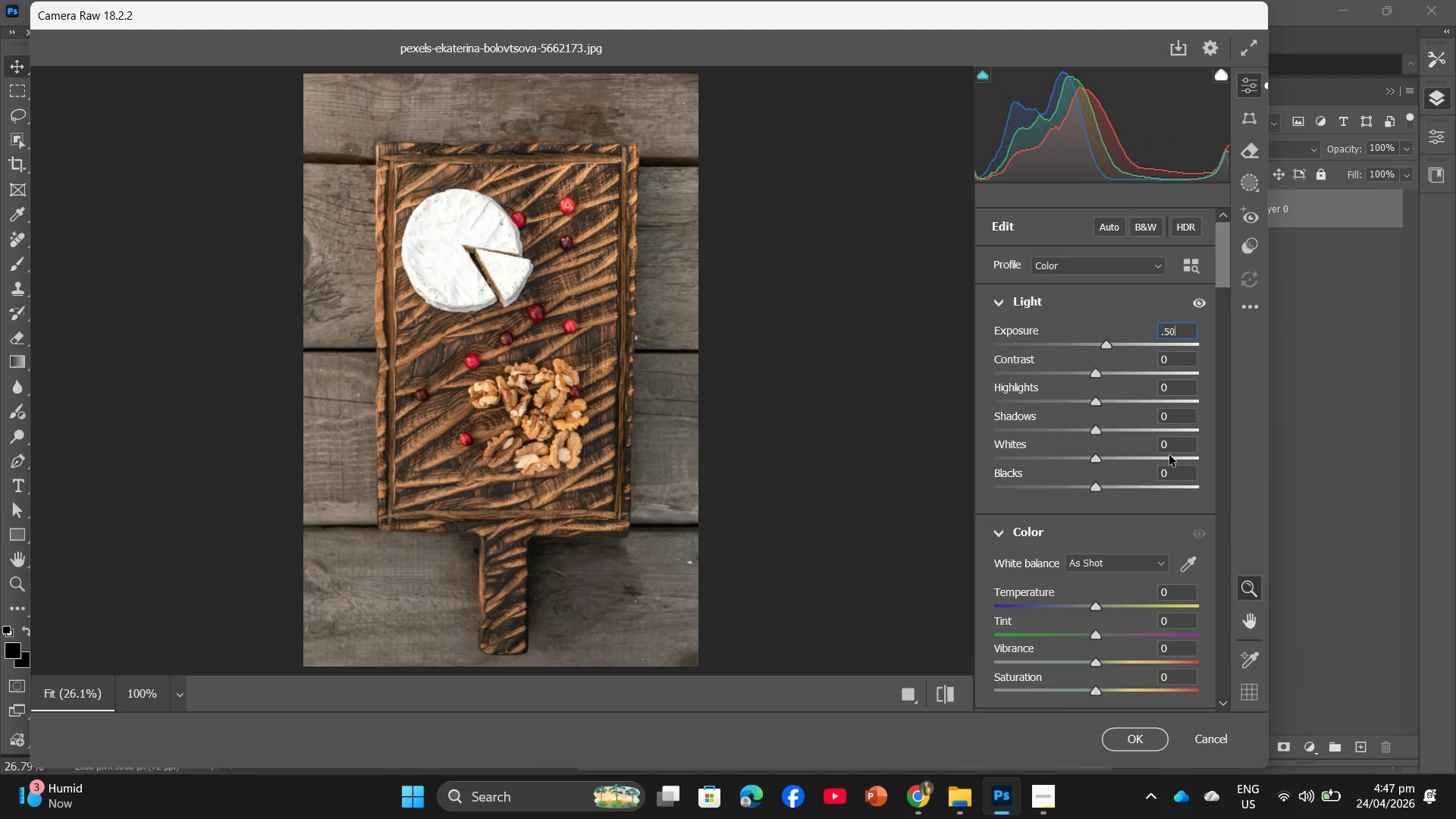 
left_click([1167, 447])
 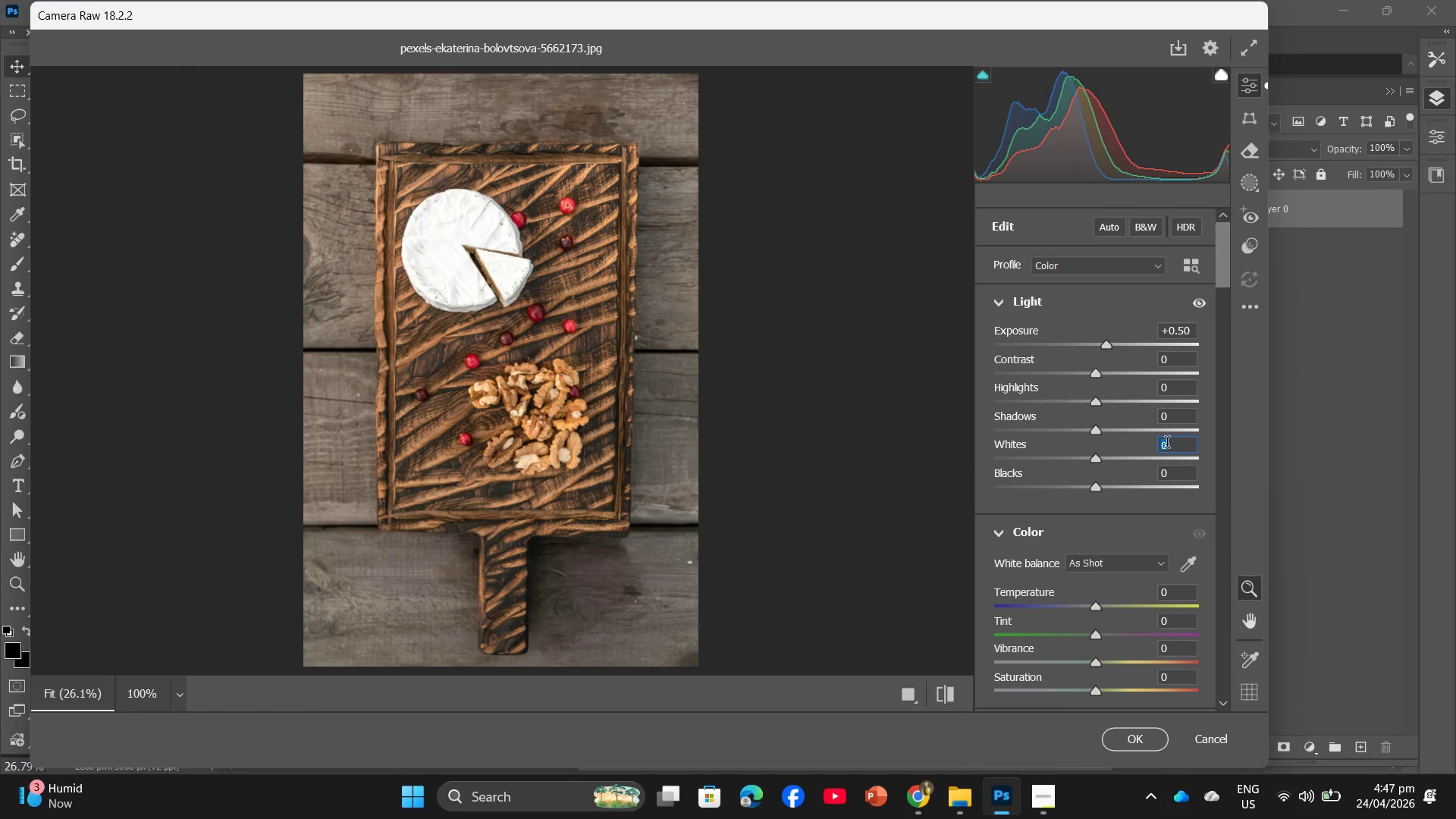 
key(Numpad1)
 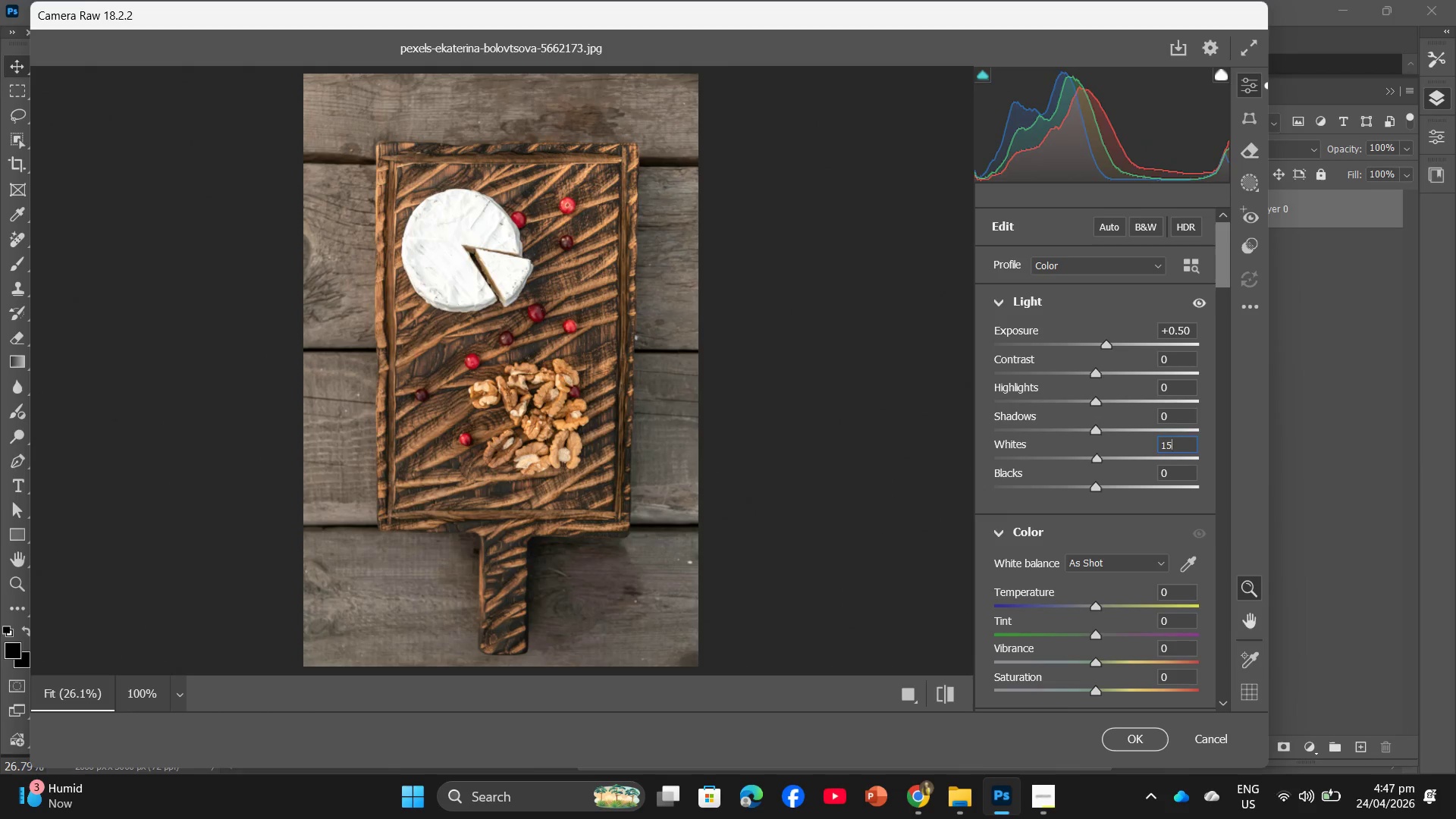 
key(Numpad5)
 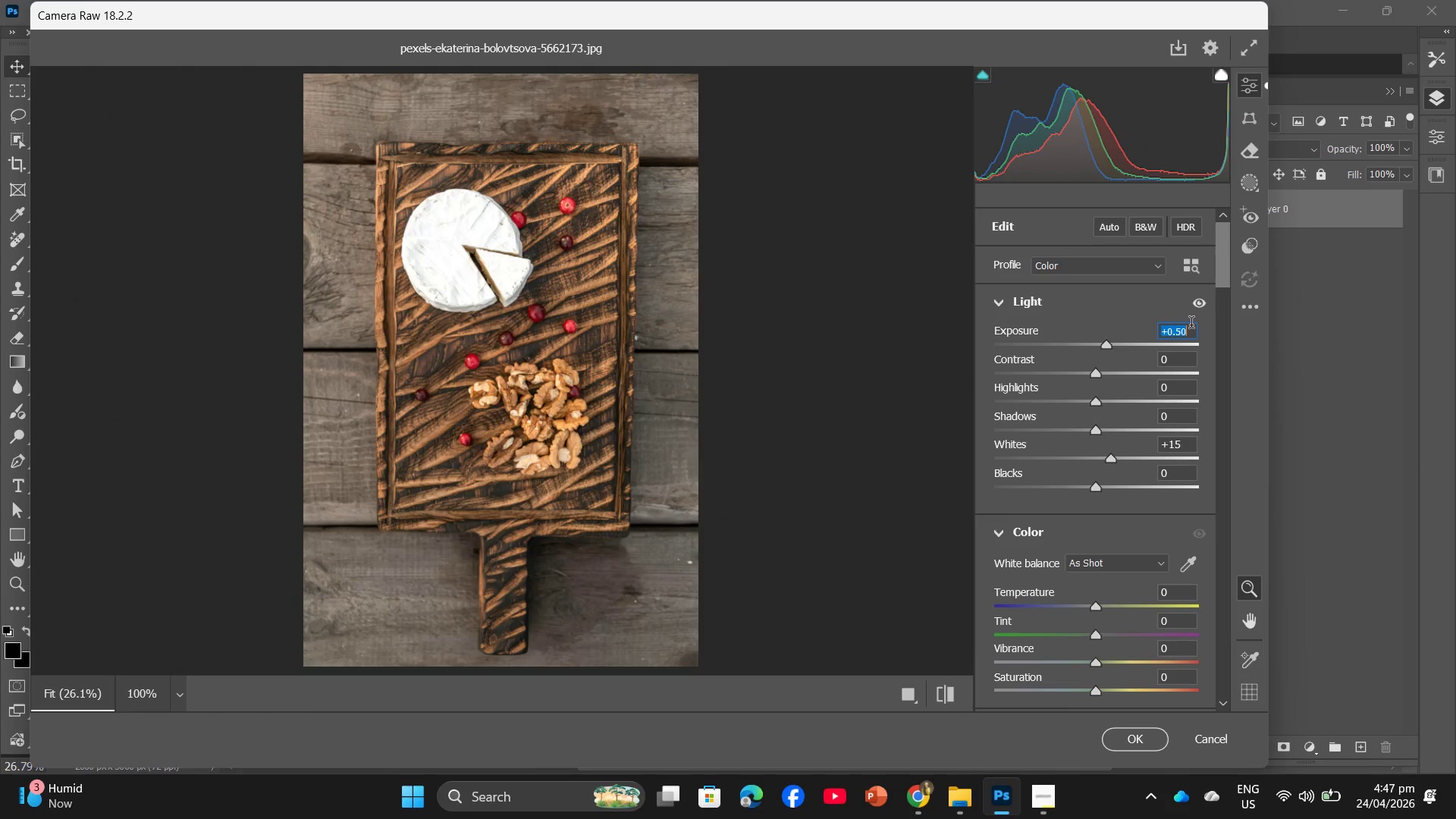 
key(NumpadDecimal)
 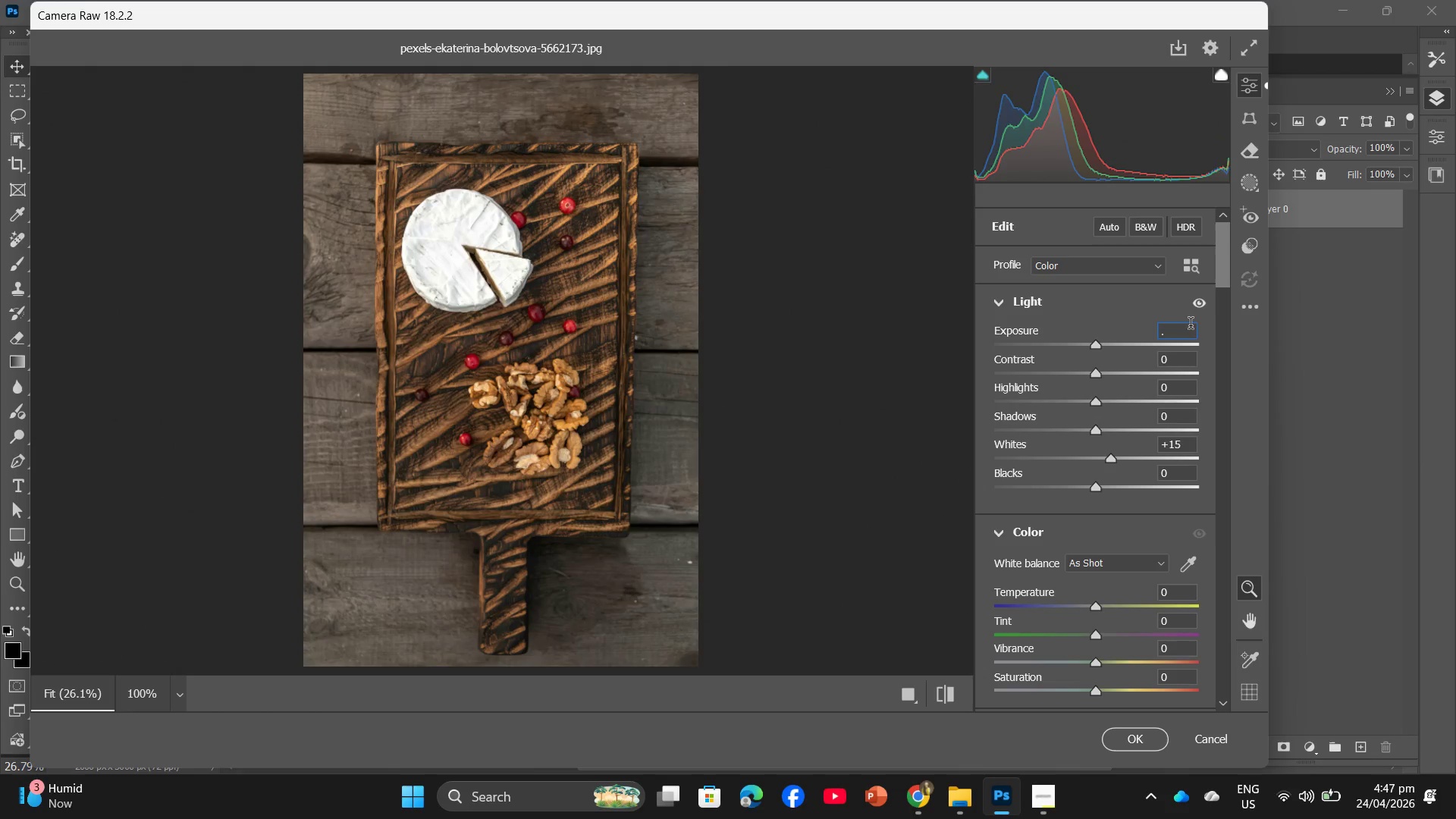 
key(Numpad6)
 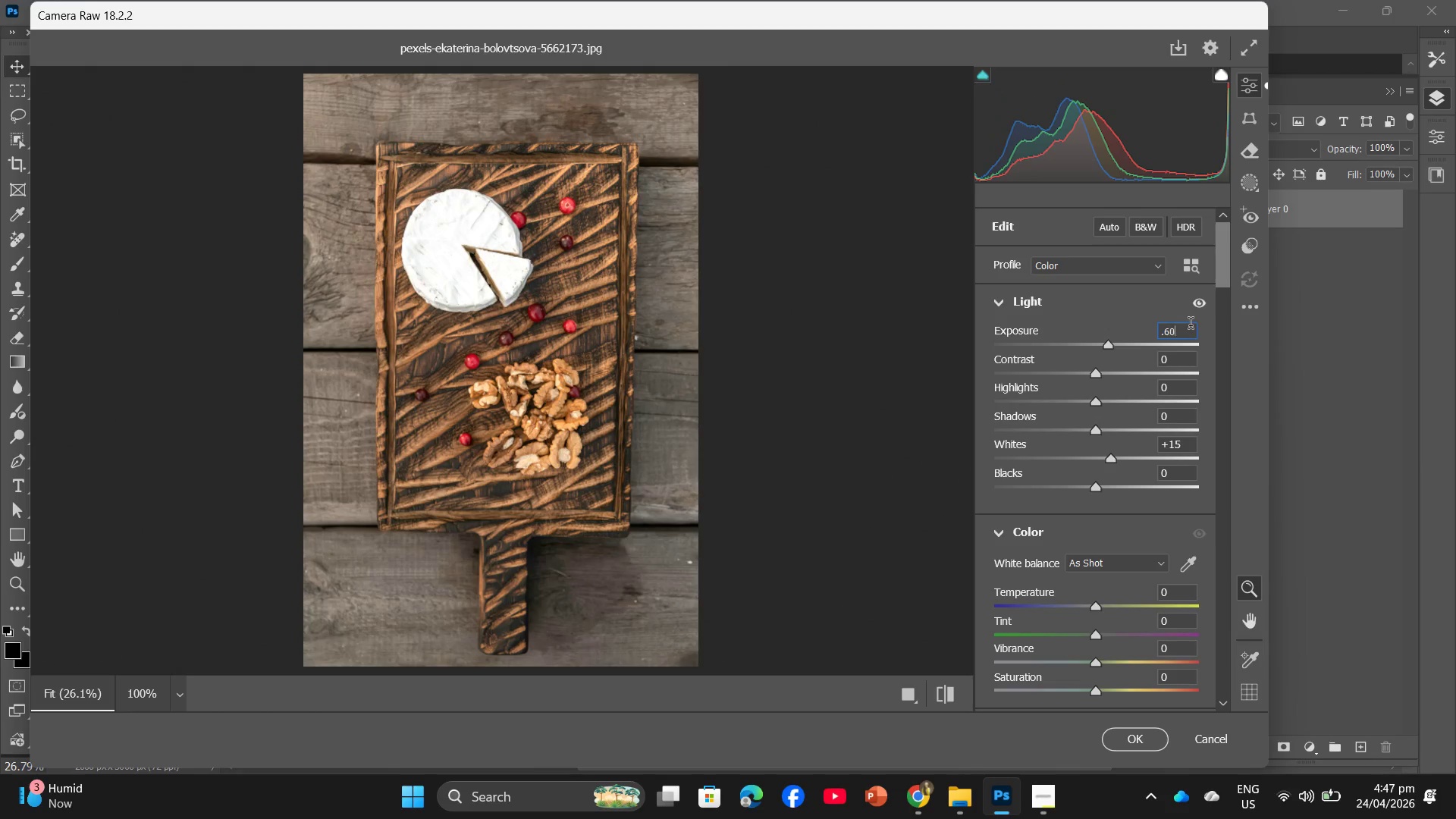 
key(Numpad0)
 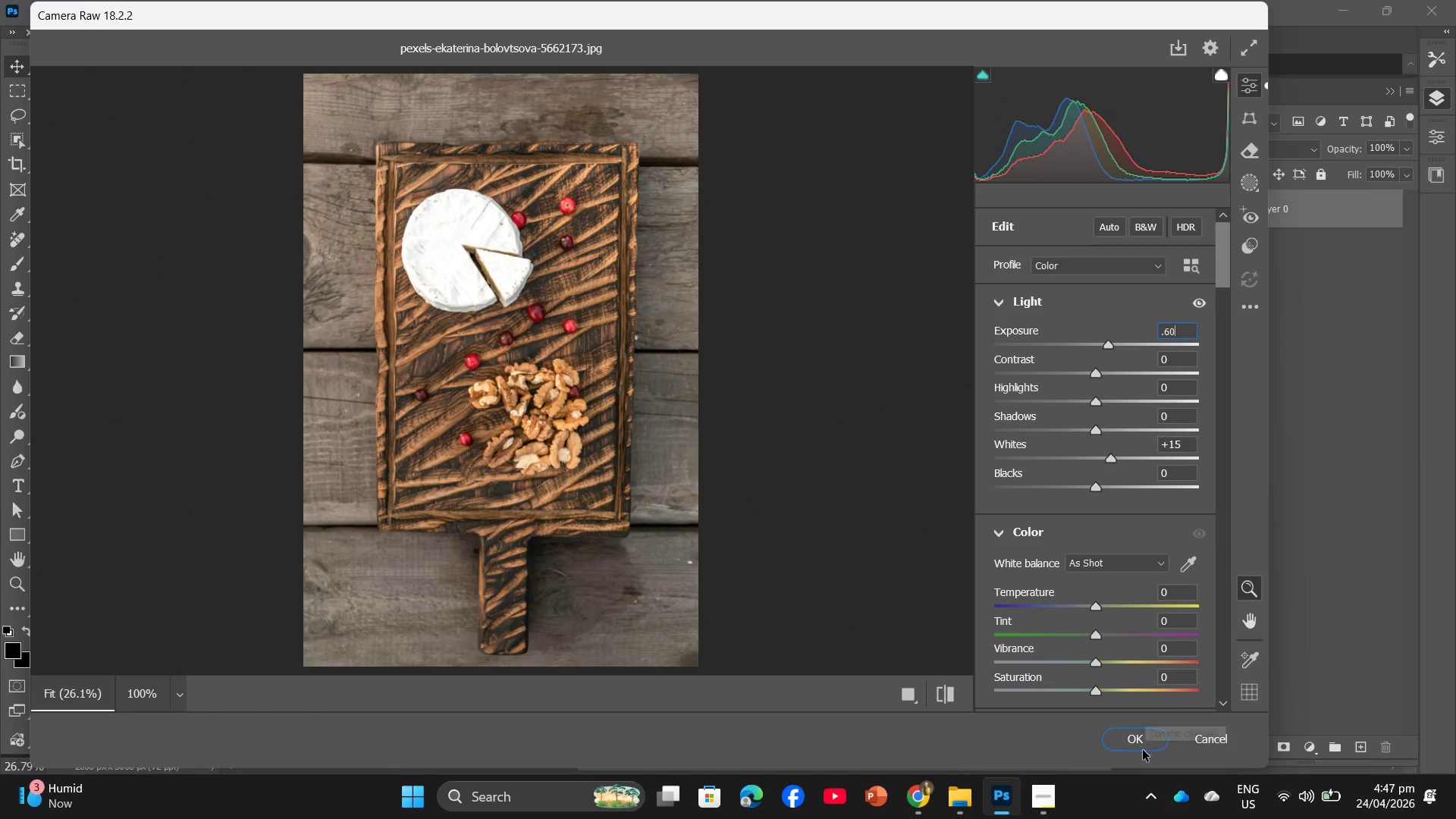 
left_click([1140, 745])
 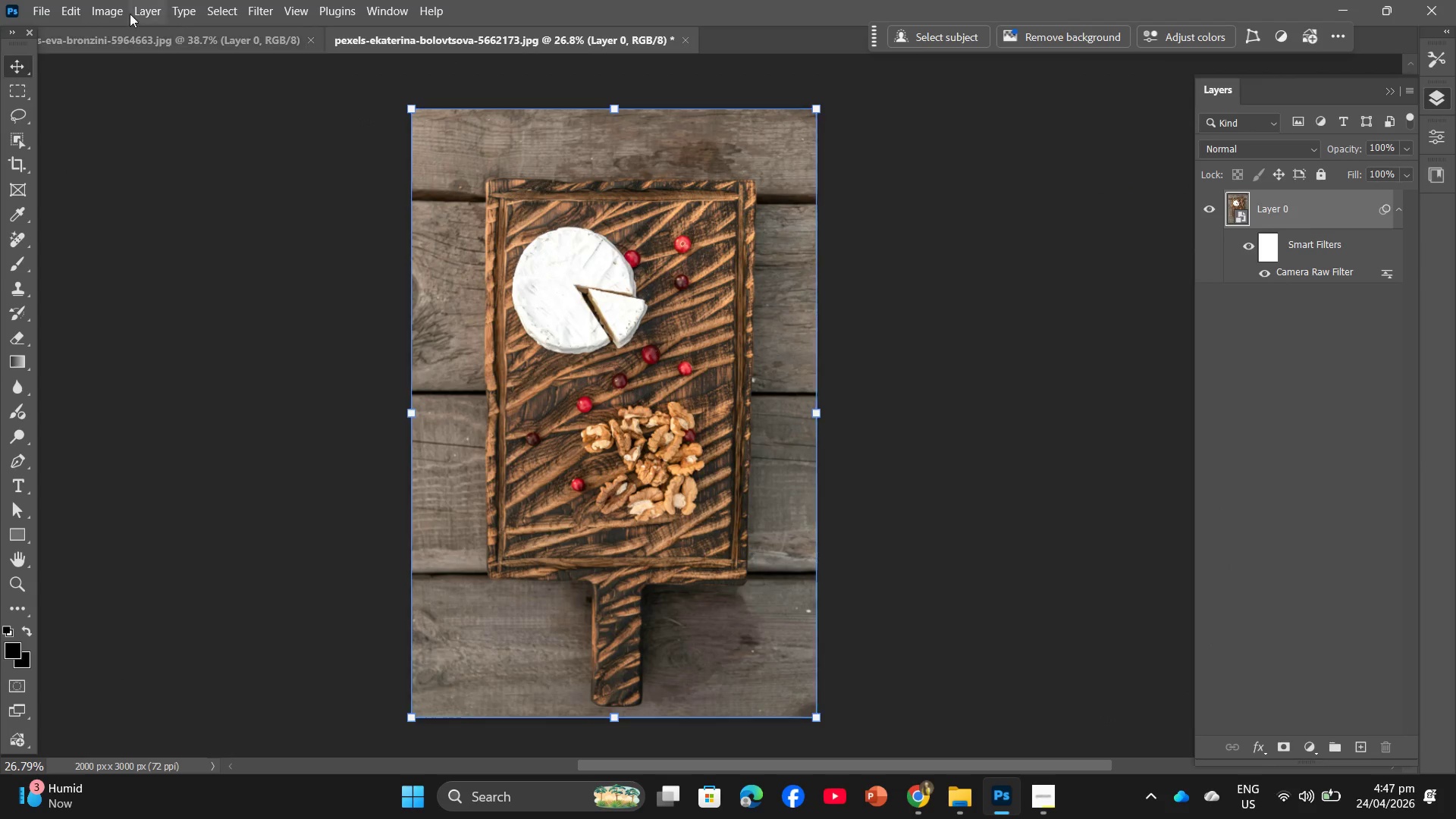 
left_click([48, 0])
 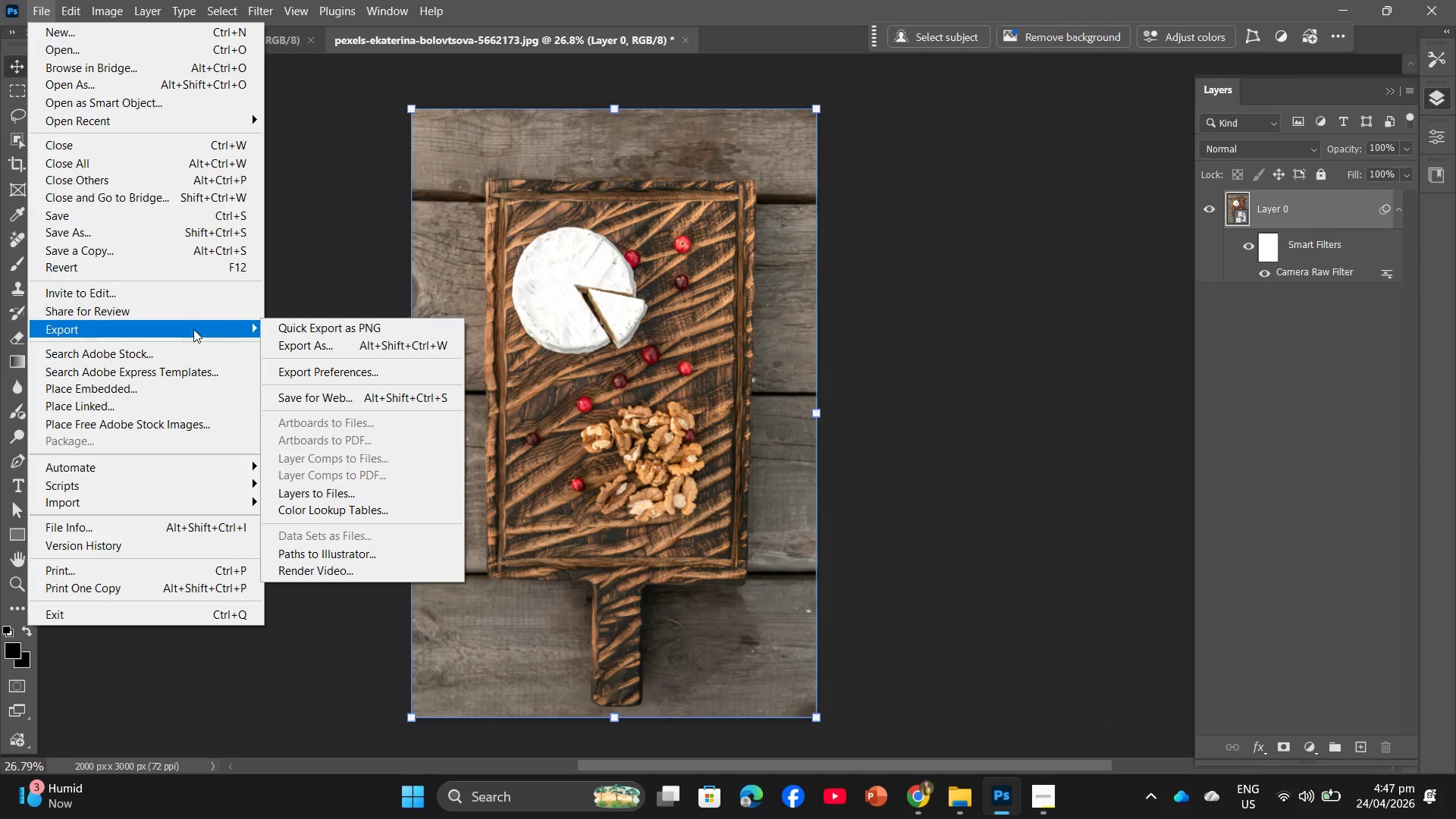 
left_click([290, 340])
 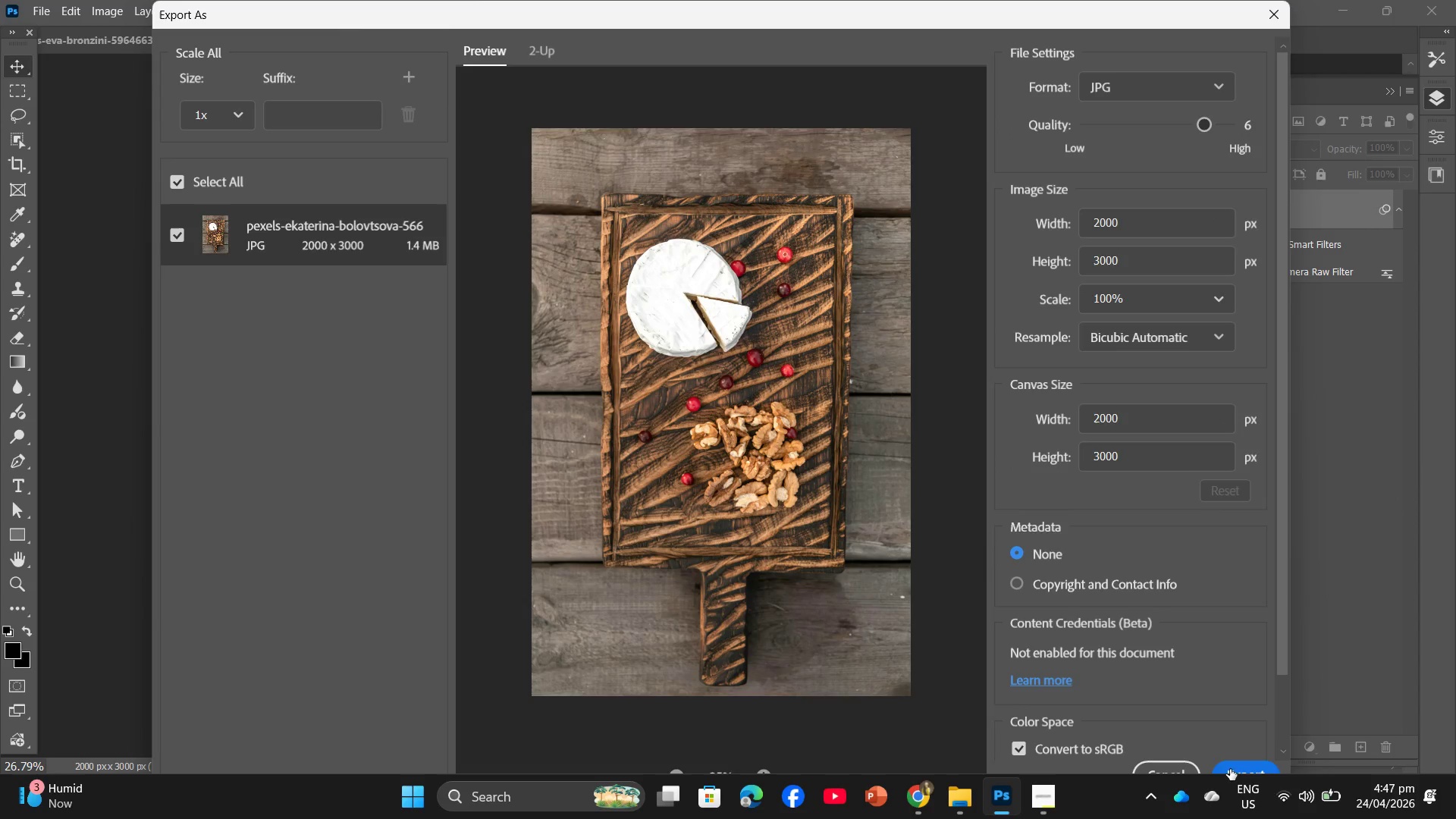 
wait(8.47)
 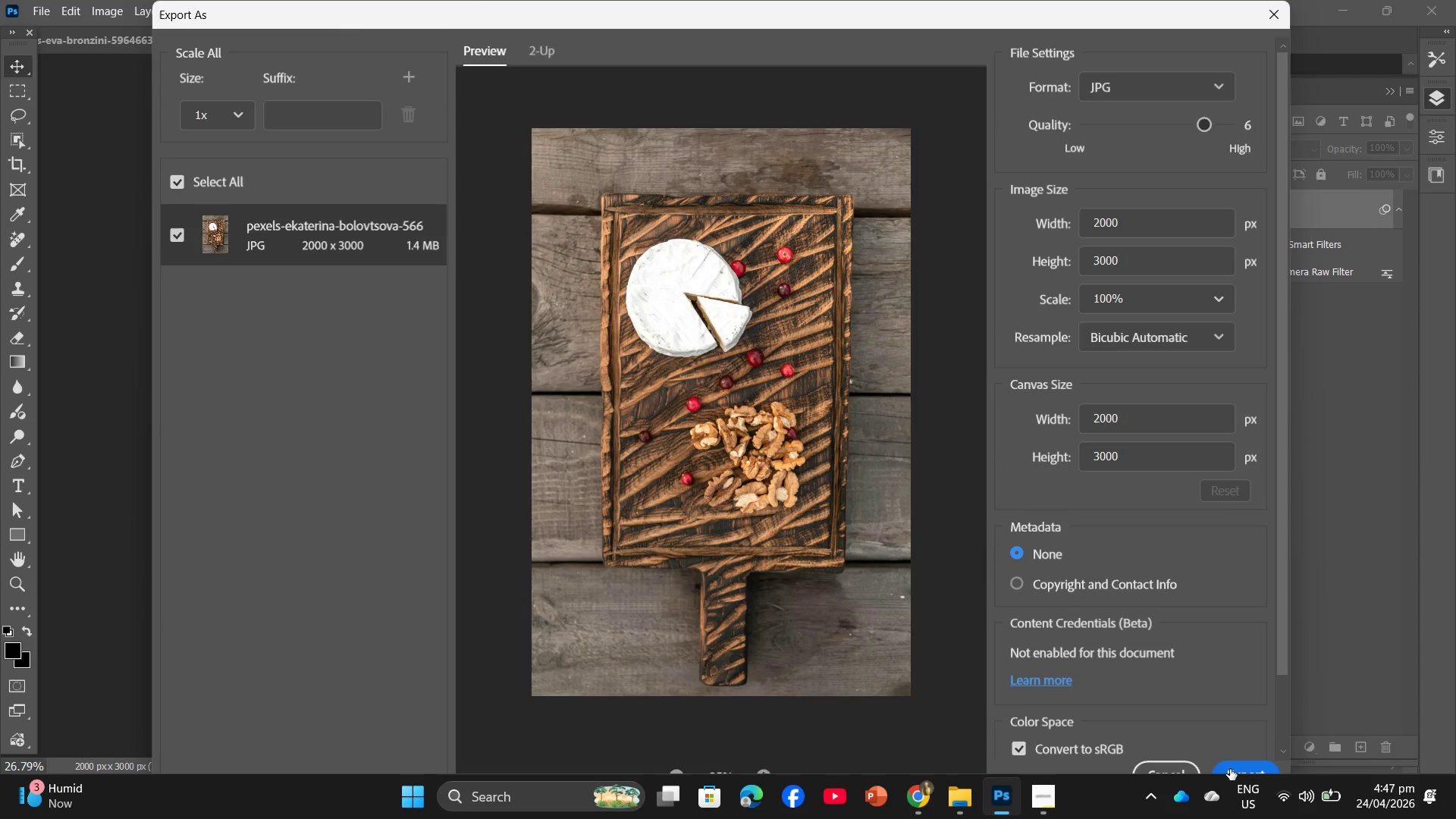 
scroll: coordinate [637, 282], scroll_direction: down, amount: 7.0
 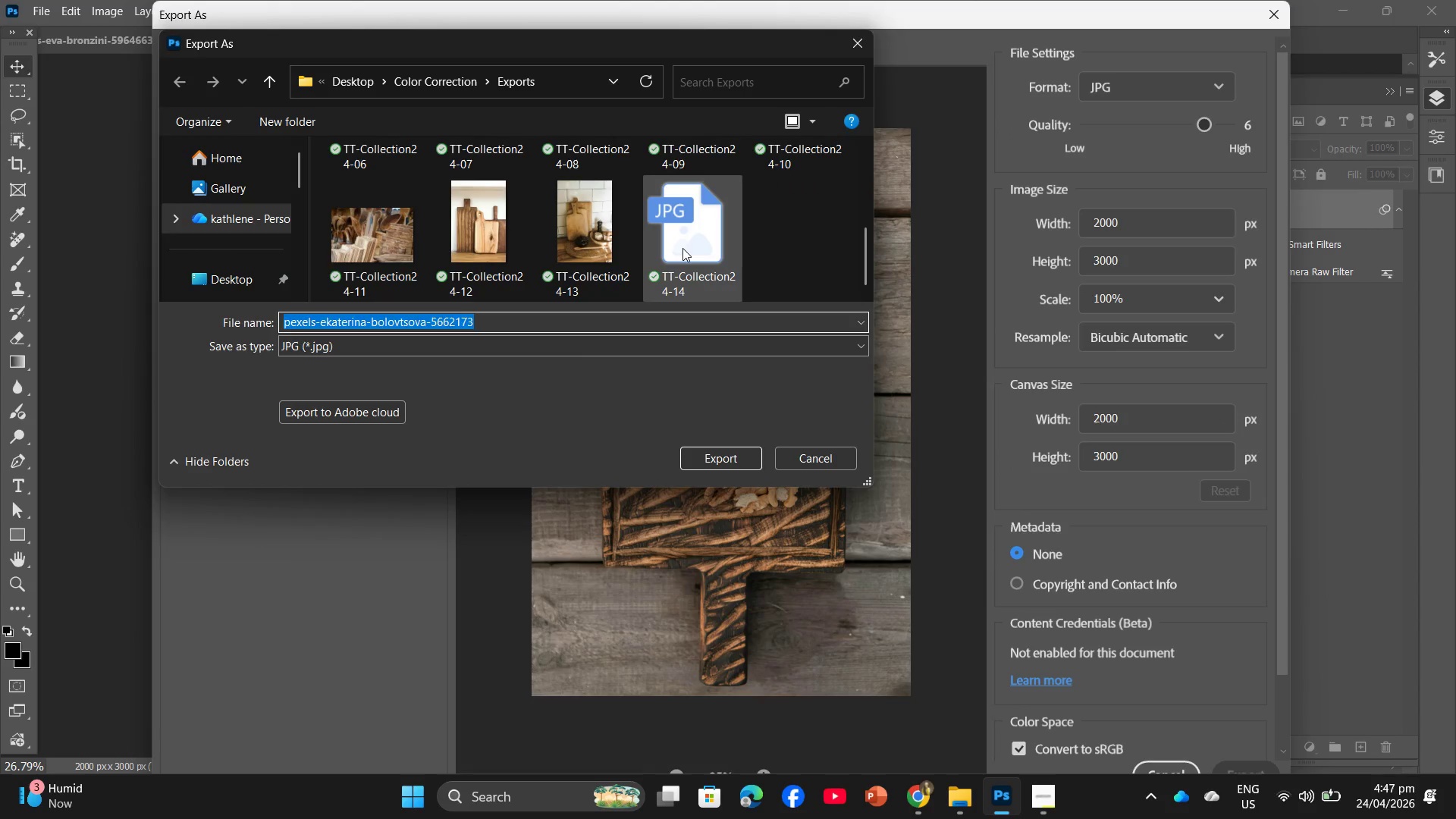 
left_click([682, 248])
 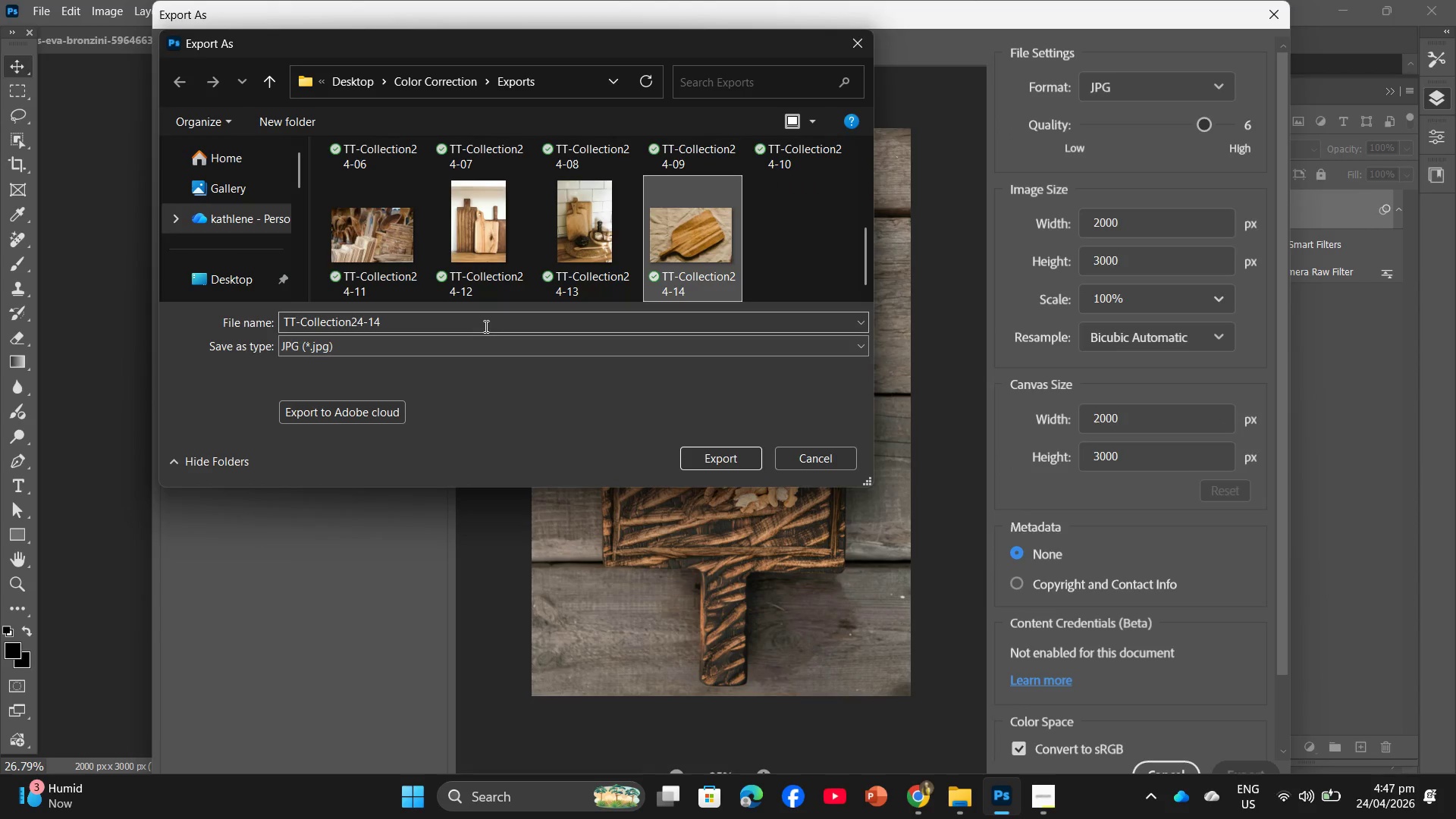 
left_click([485, 326])
 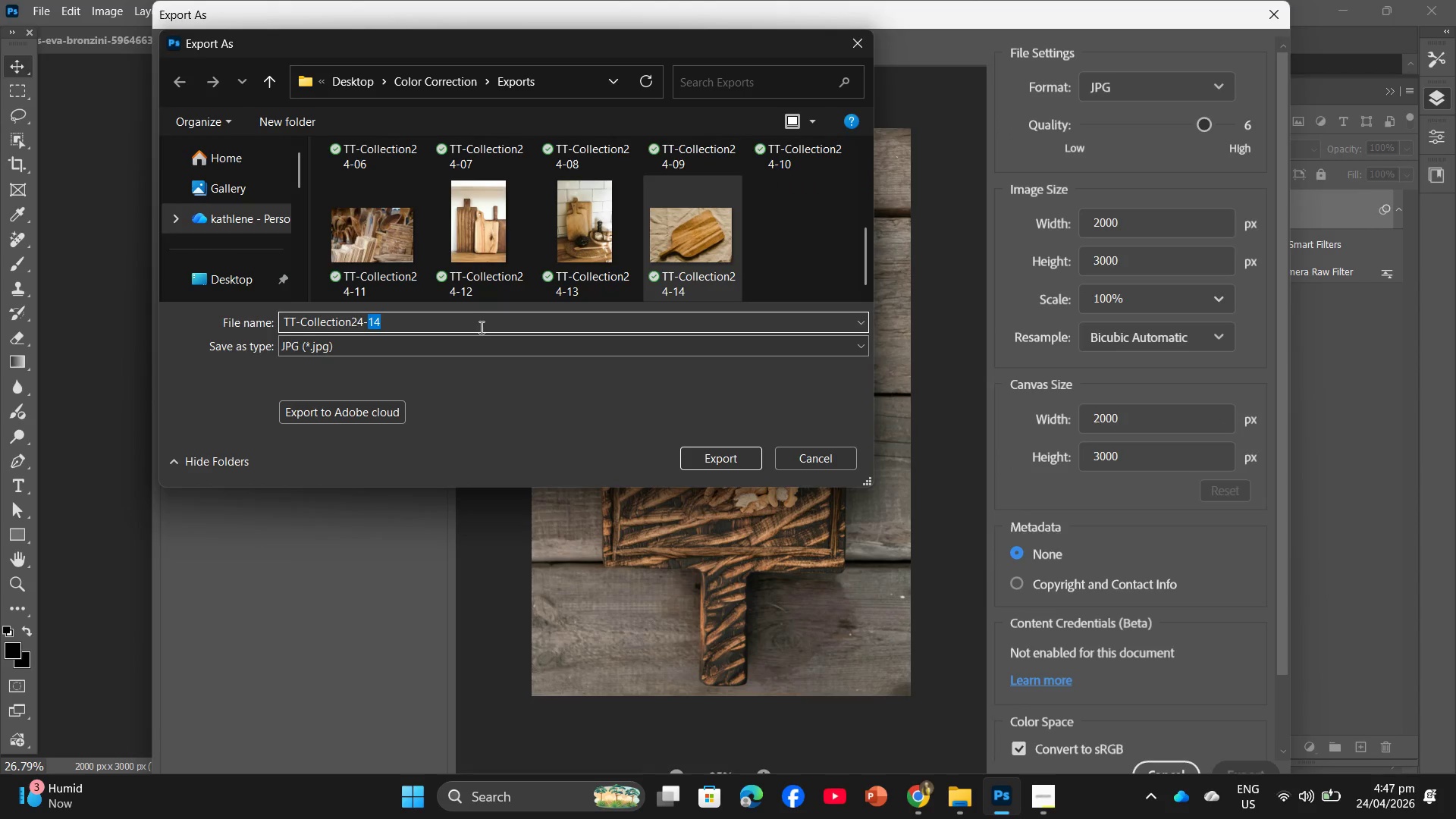 
key(Numpad1)
 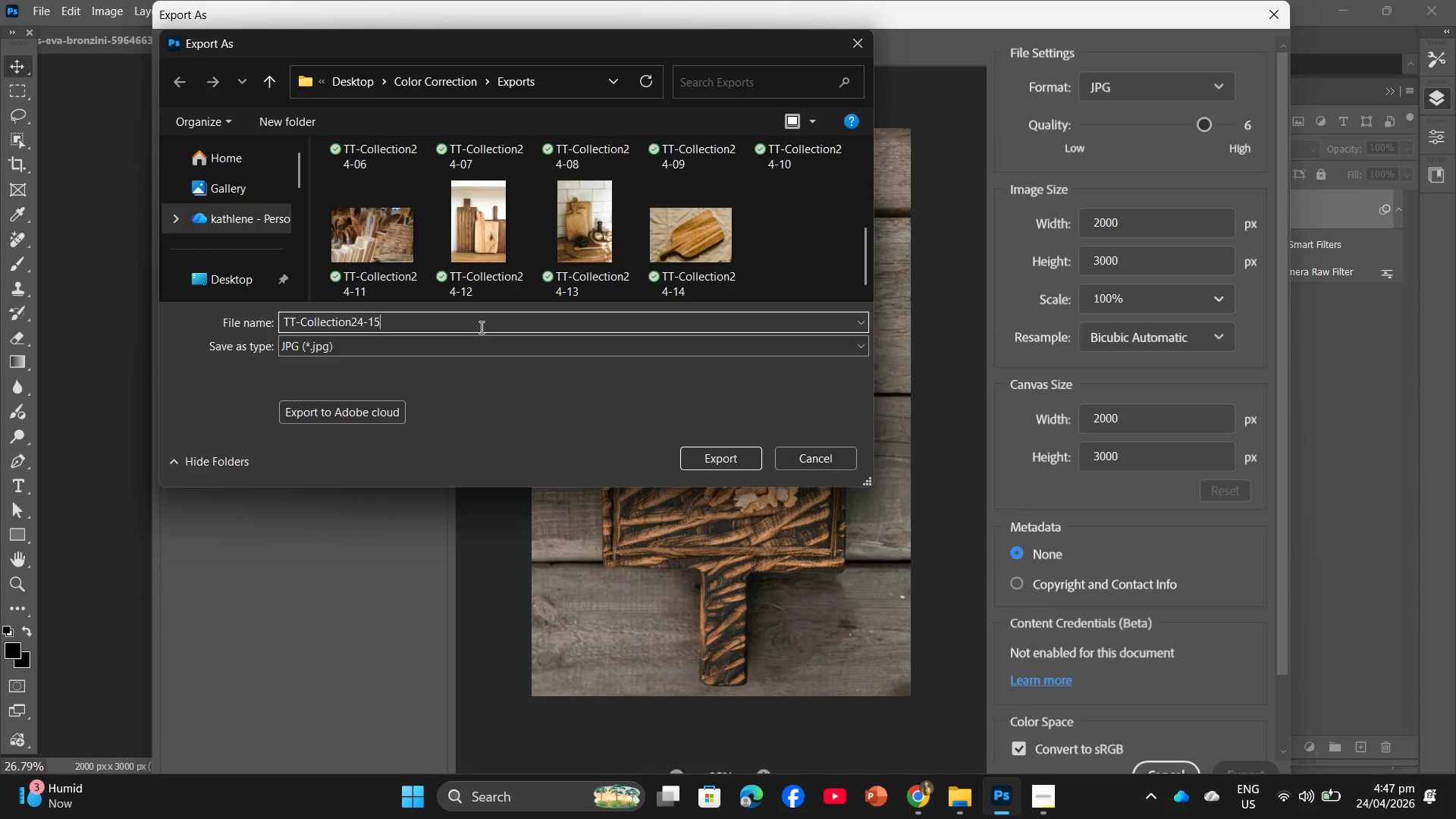 
key(Numpad5)
 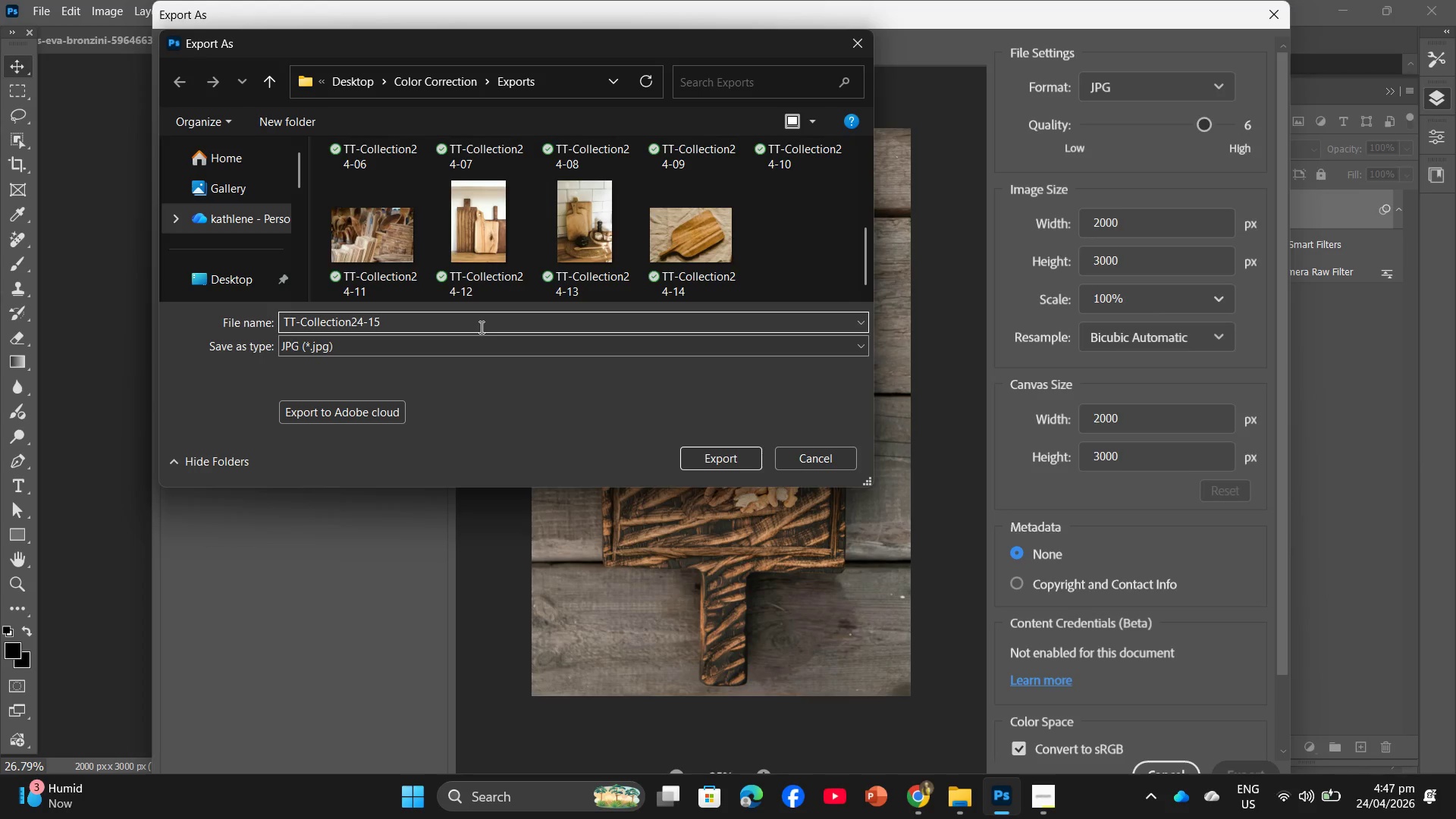 
key(Enter)
 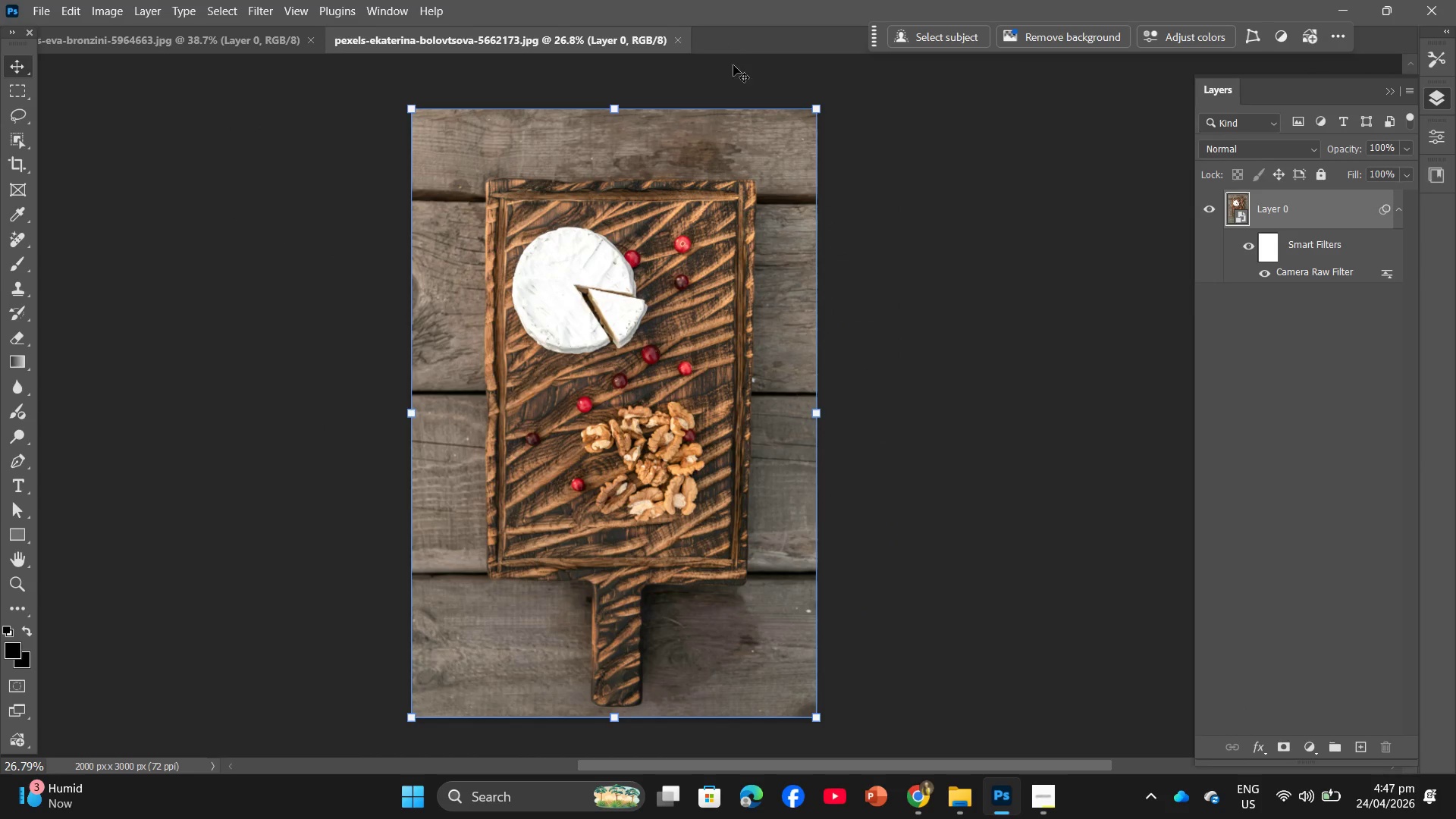 
wait(5.78)
 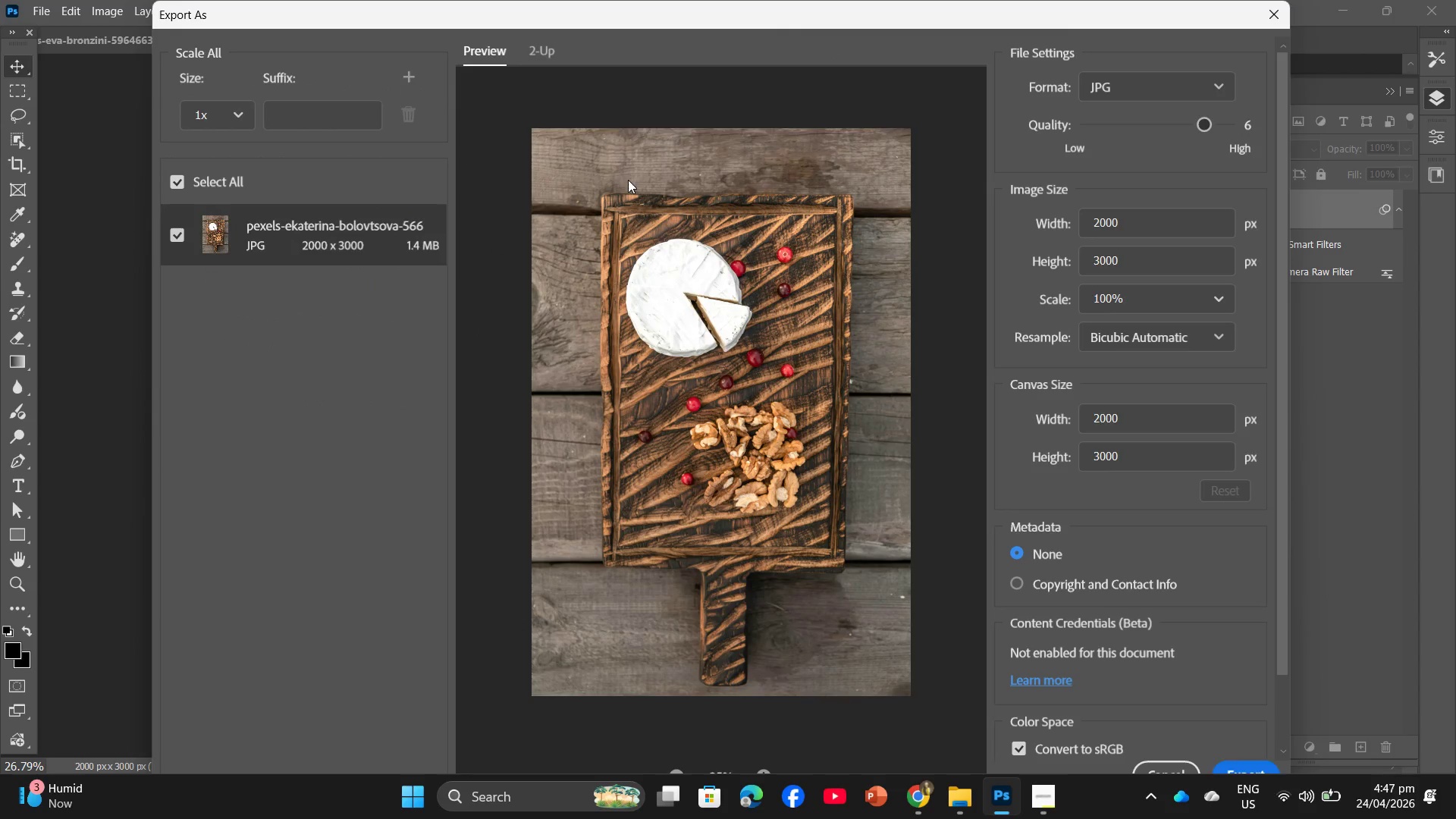 
left_click([918, 794])
 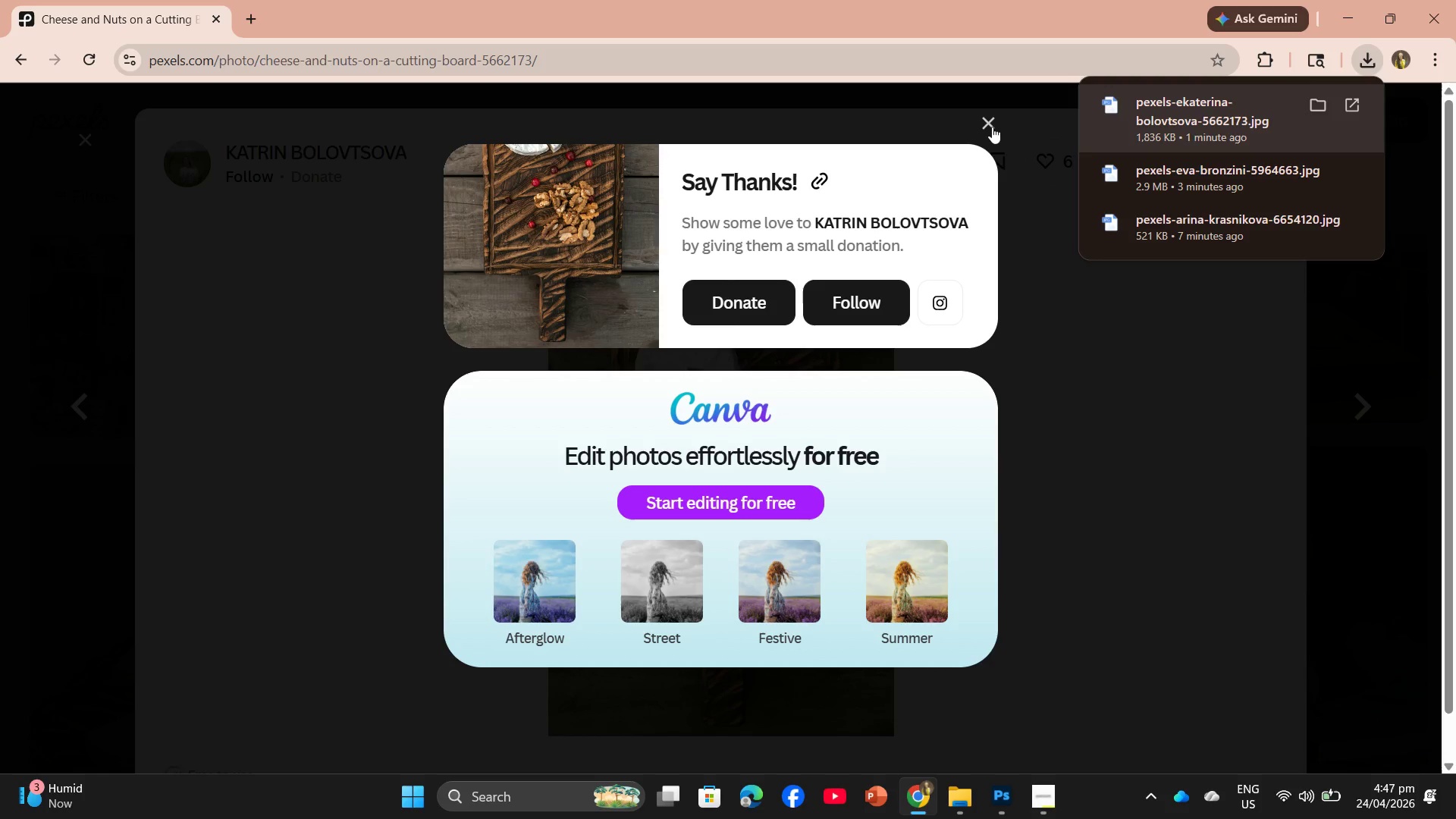 
left_click([992, 127])
 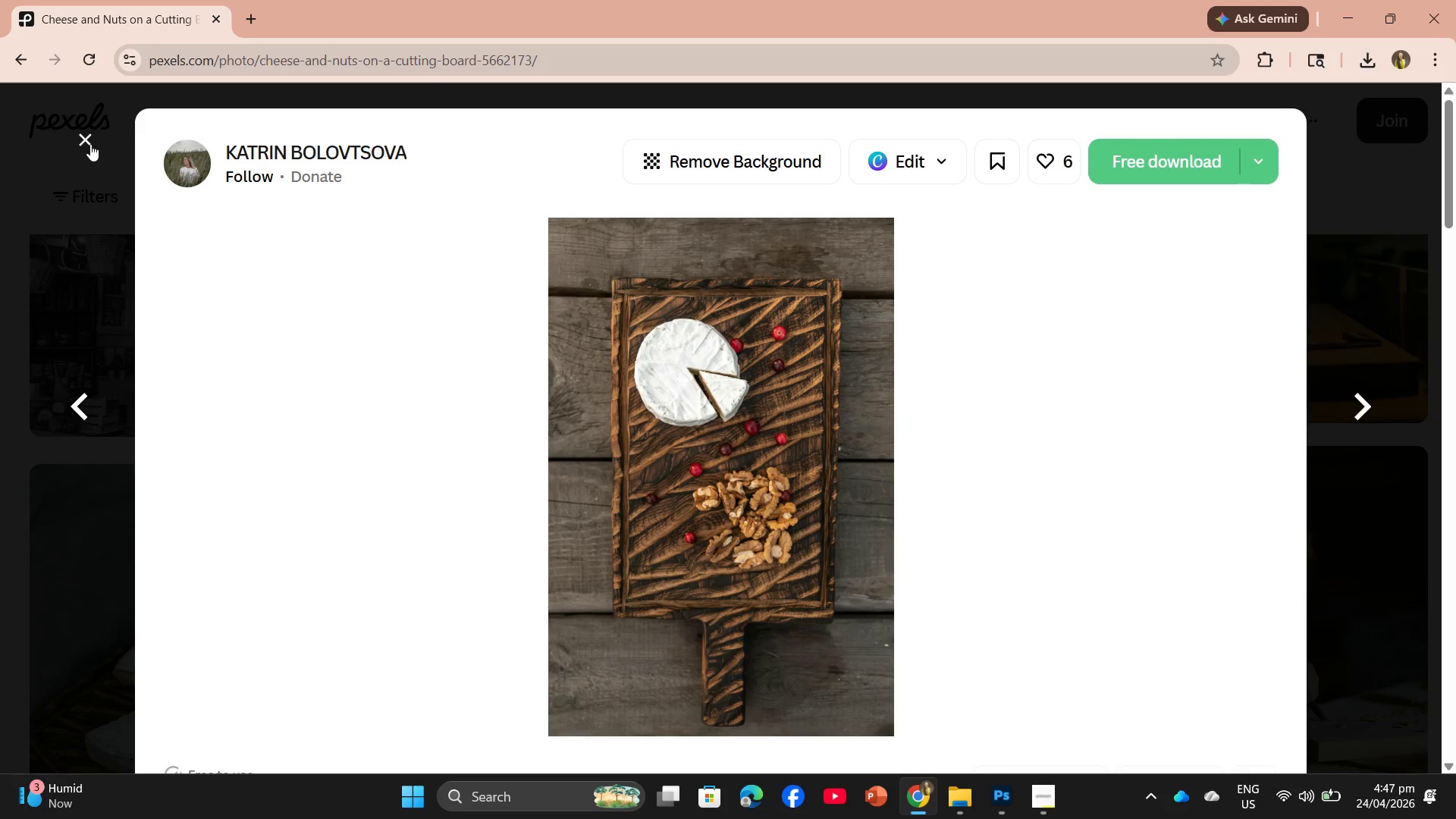 
left_click([87, 138])
 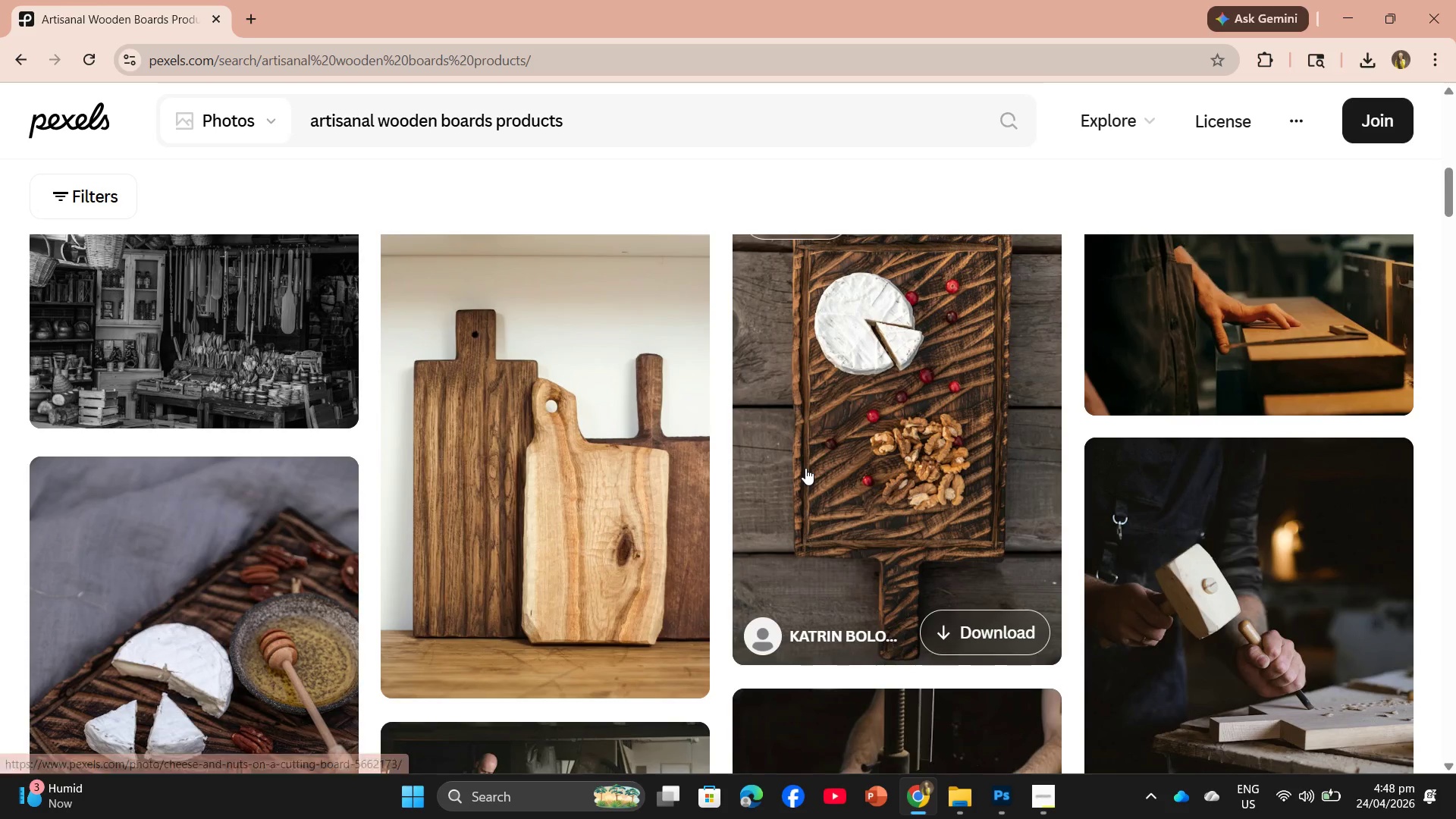 
scroll: coordinate [805, 468], scroll_direction: up, amount: 7.0
 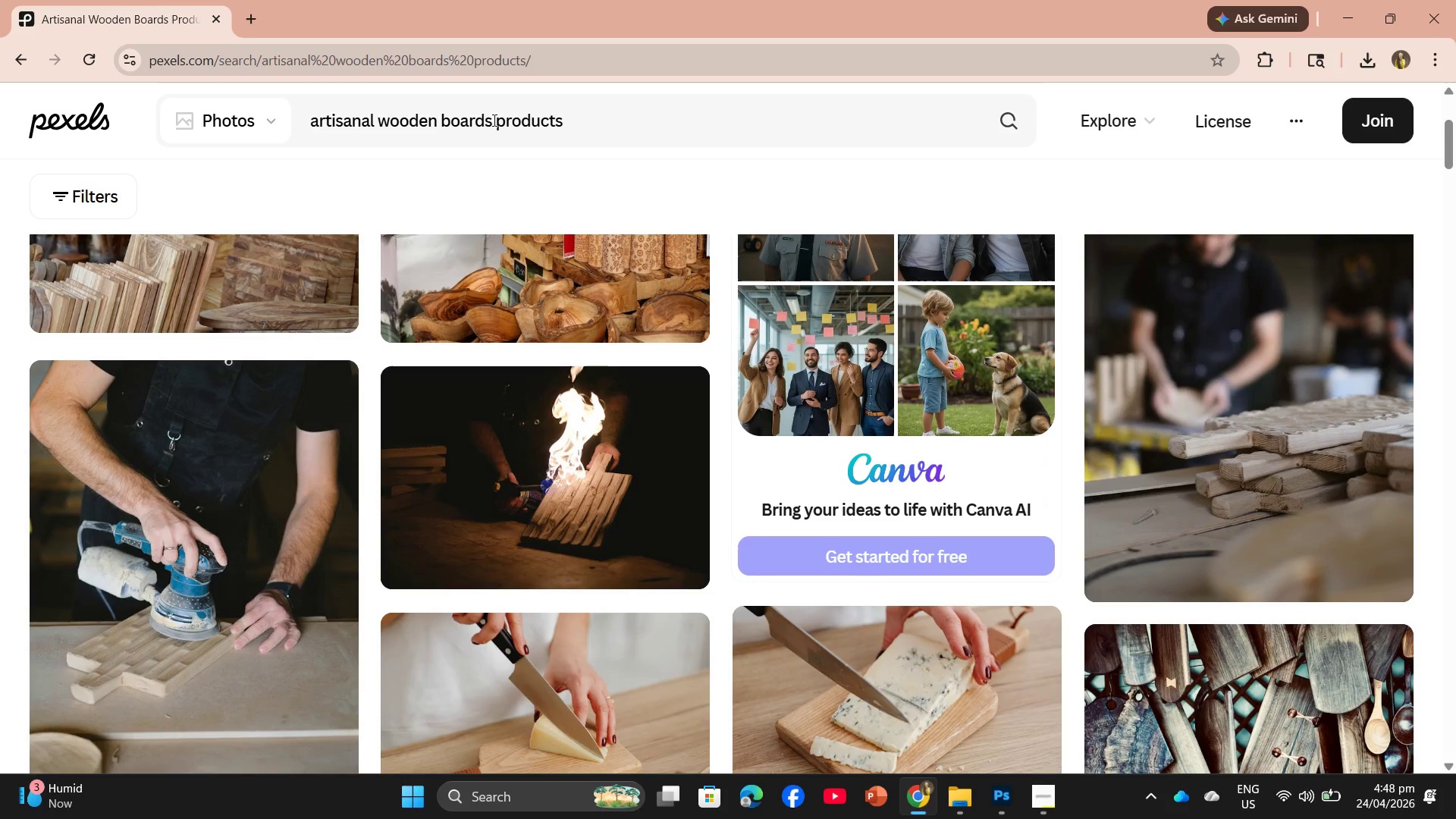 
left_click_drag(start_coordinate=[490, 120], to_coordinate=[464, 121])
 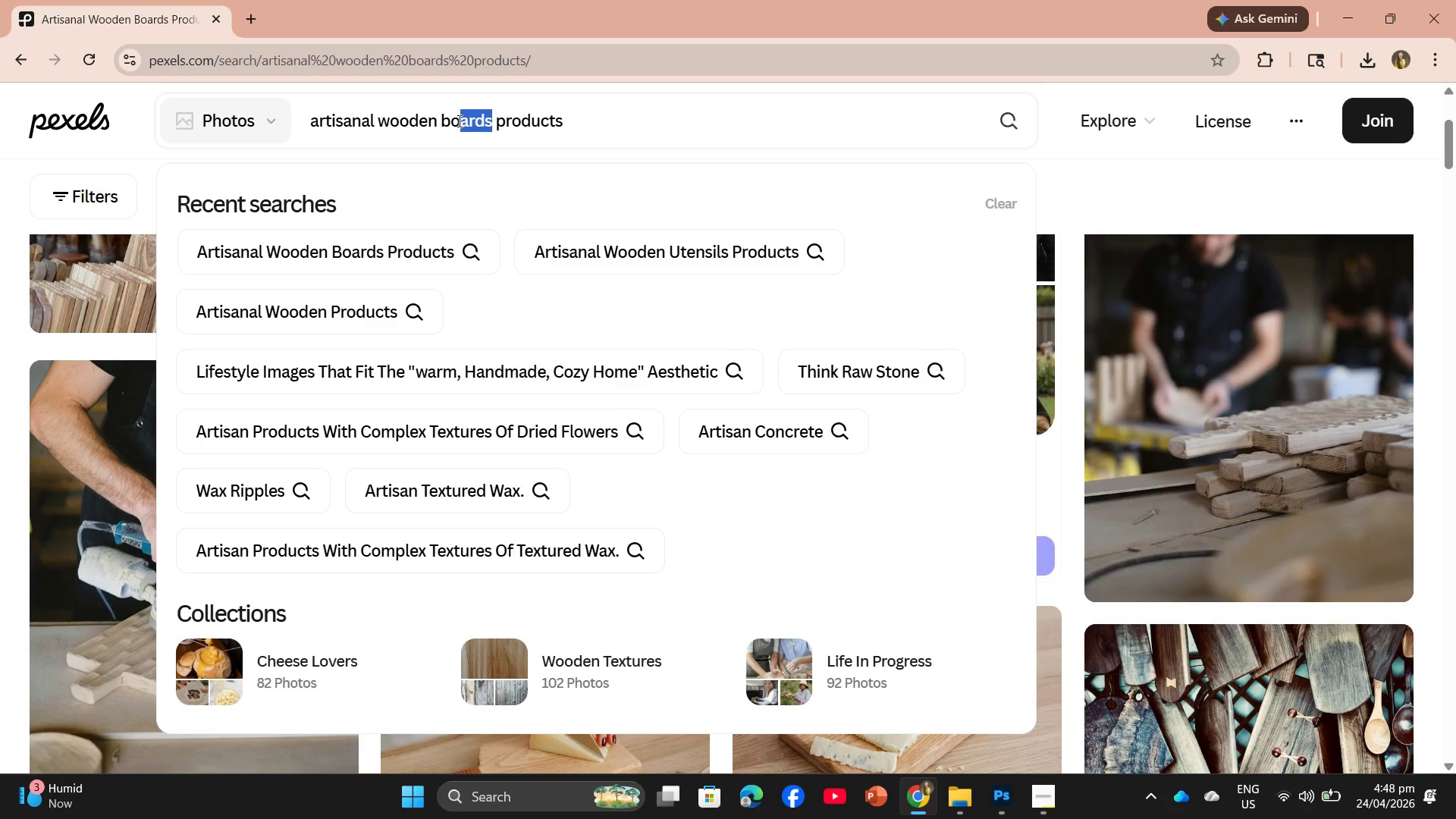 
hold_key(key=W, duration=0.33)
 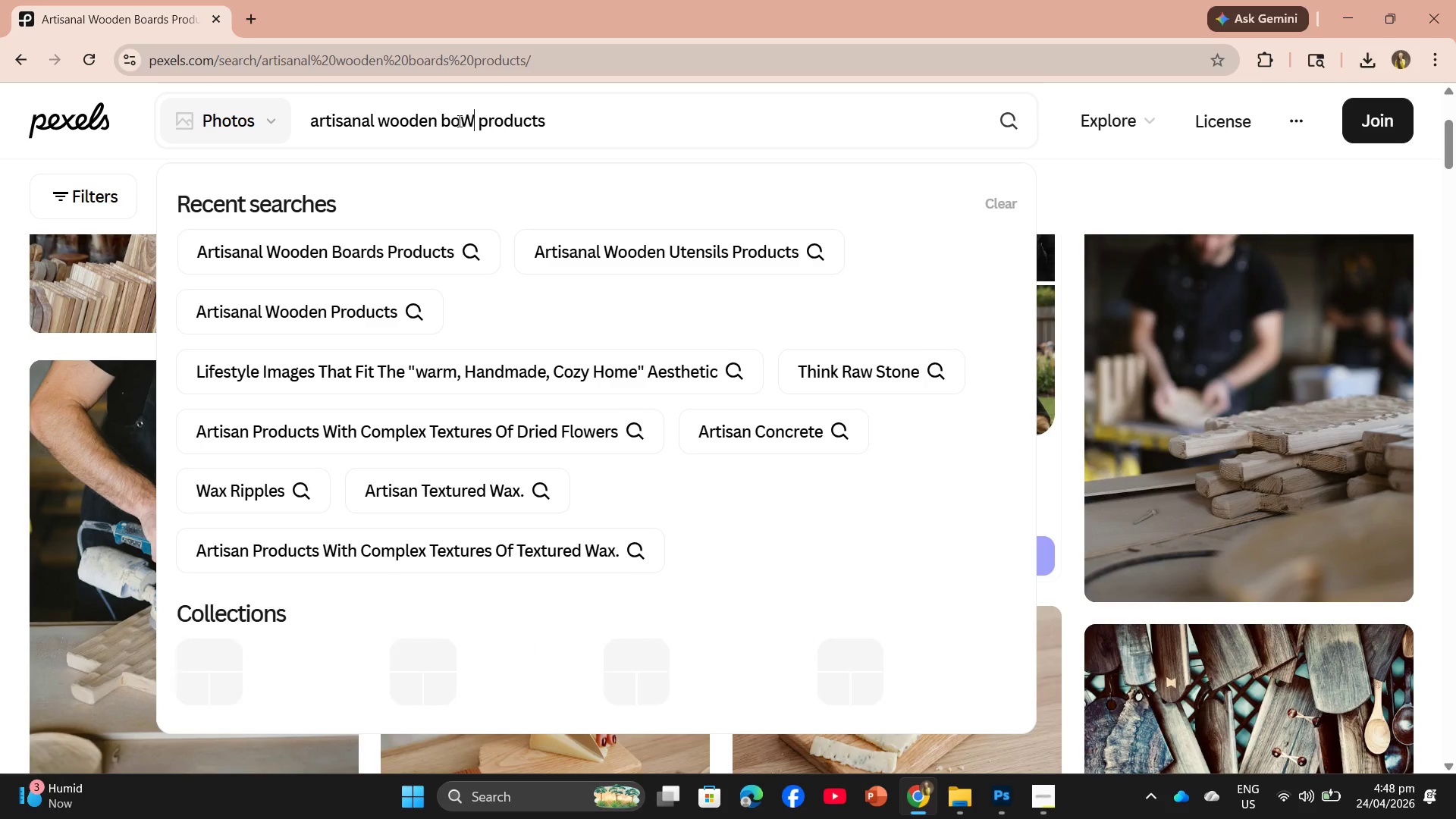 
key(Backspace)
 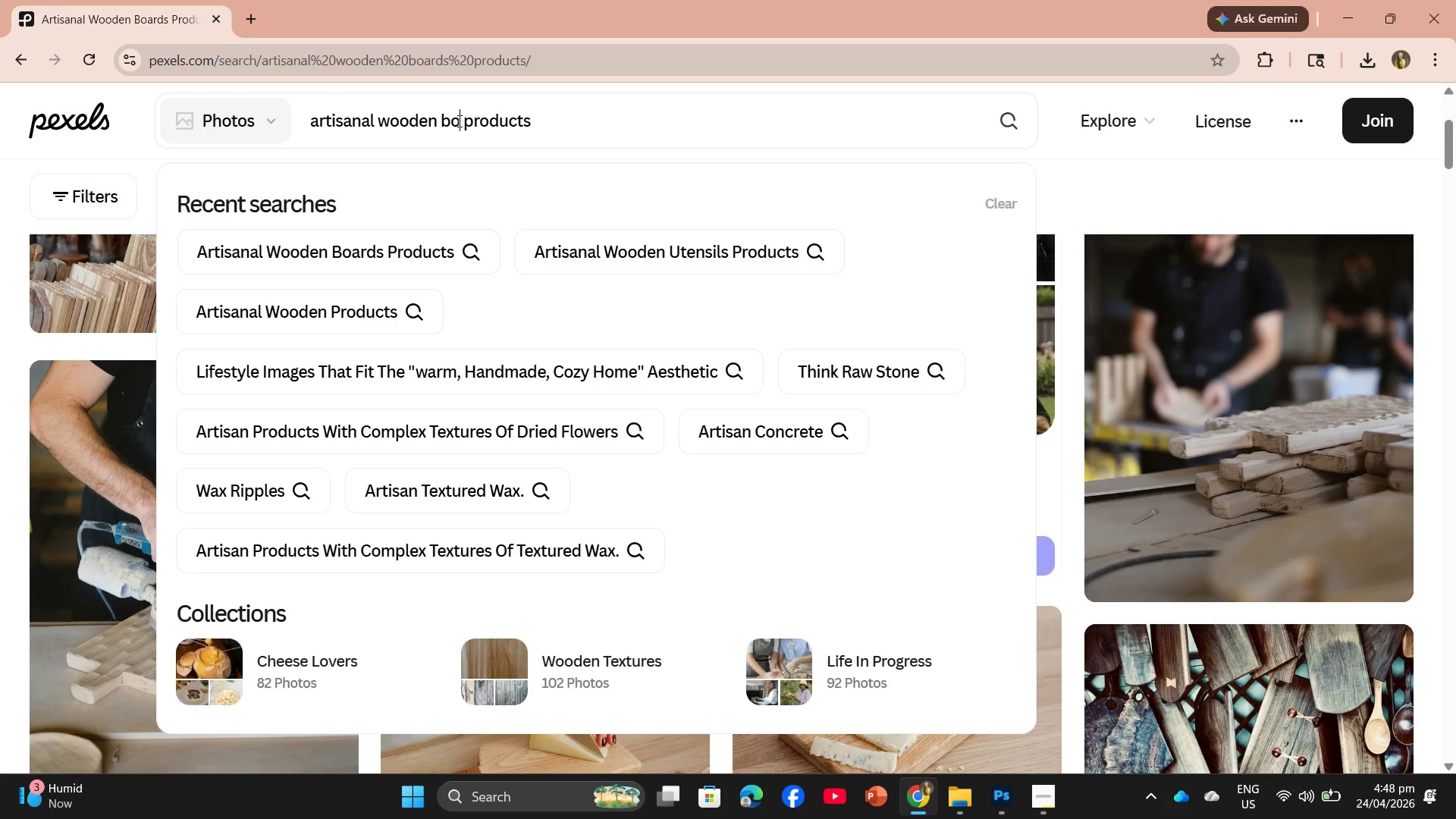 
hold_key(key=ShiftLeft, duration=0.31)
 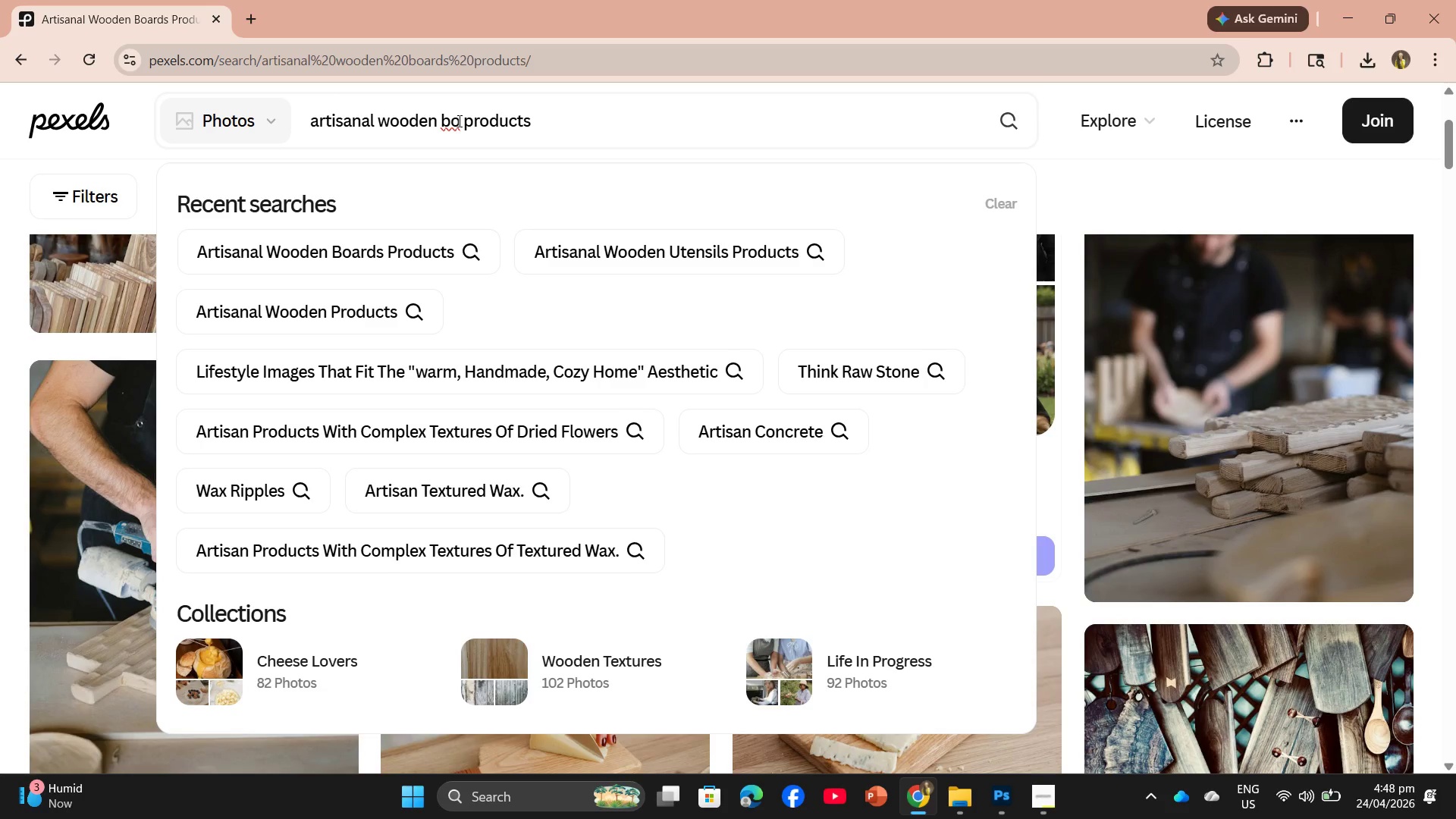 
hold_key(key=CapsLock, duration=0.31)
 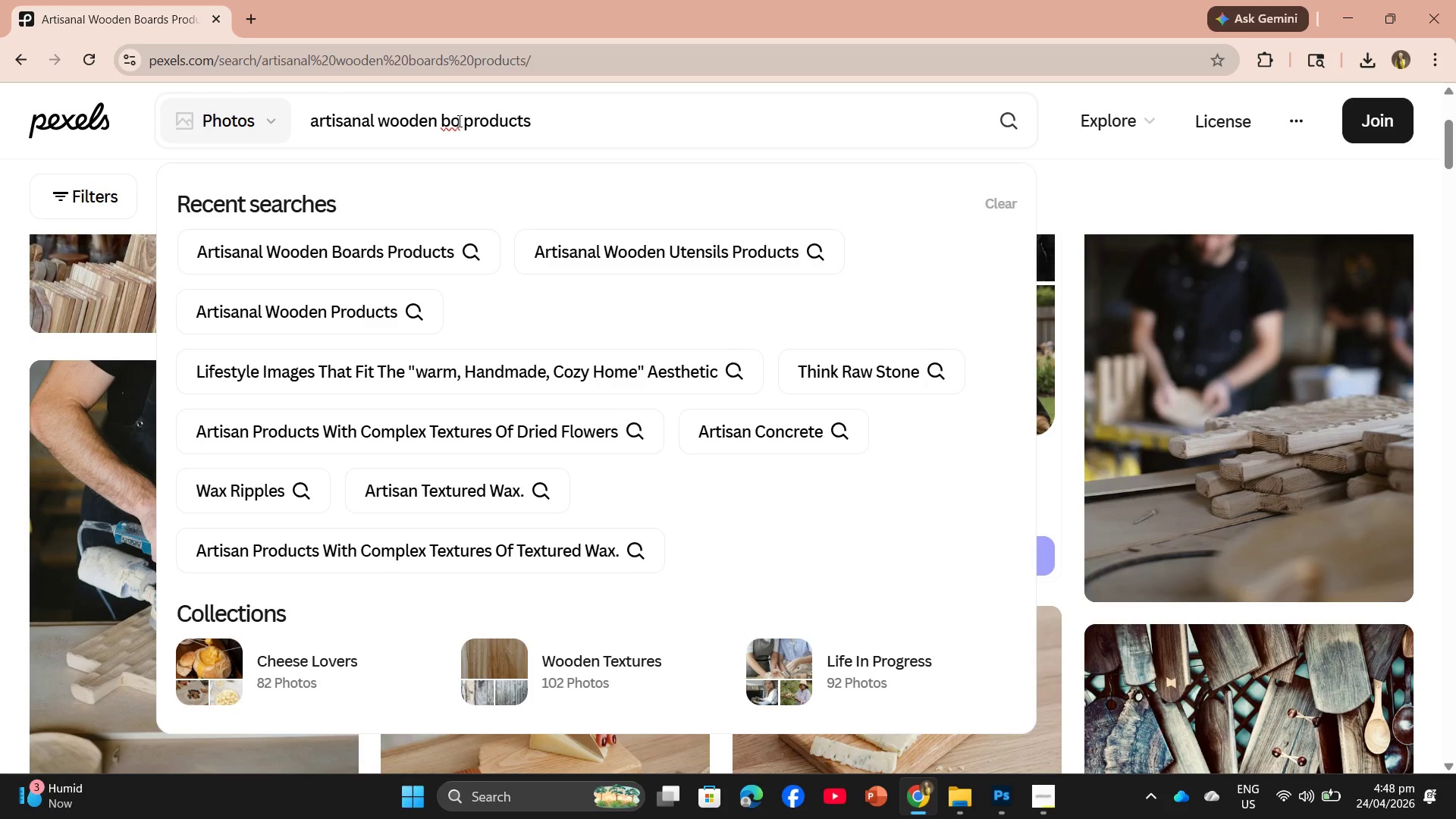 
hold_key(key=W, duration=0.31)
 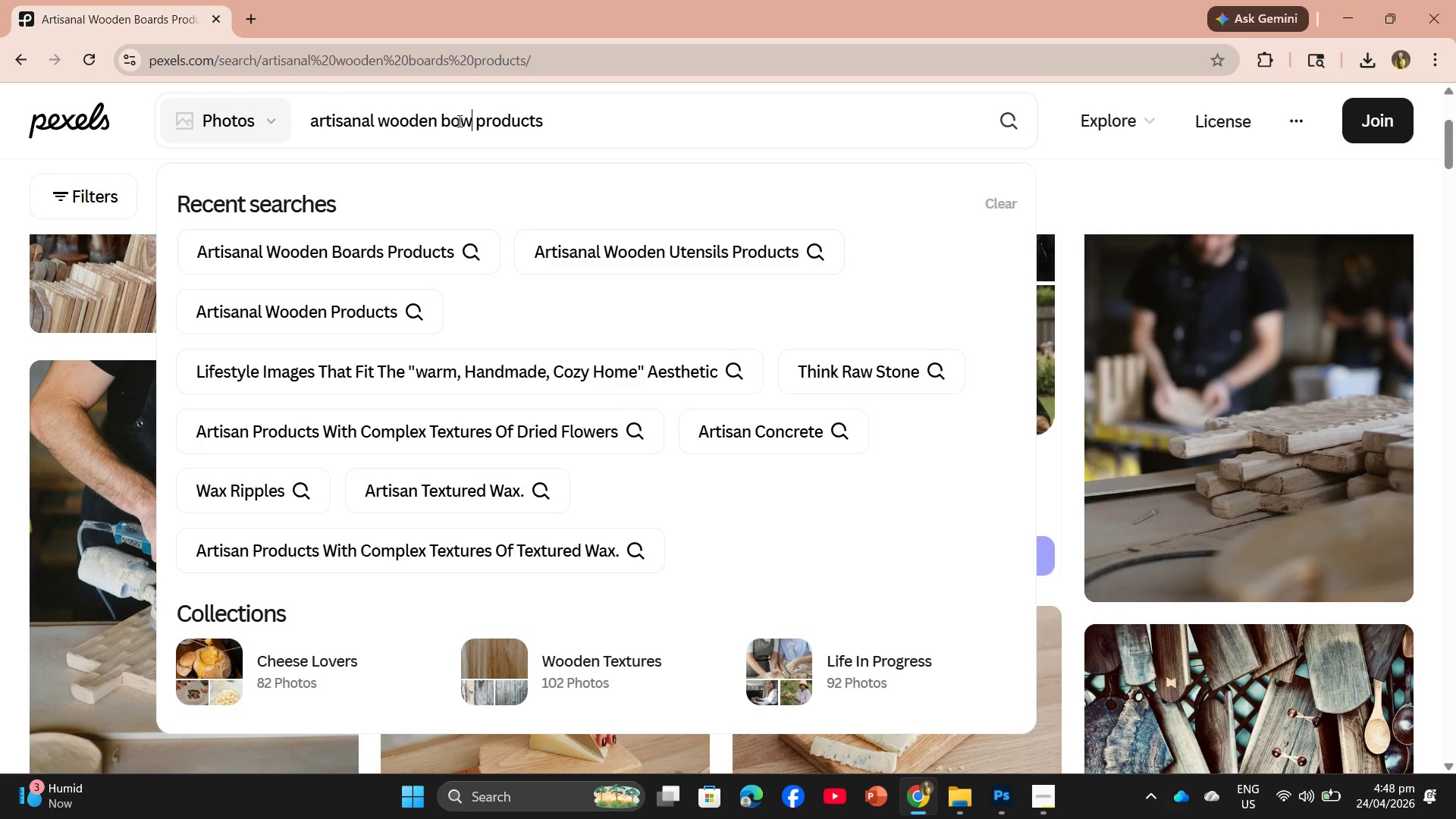 
hold_key(key=L, duration=0.33)
 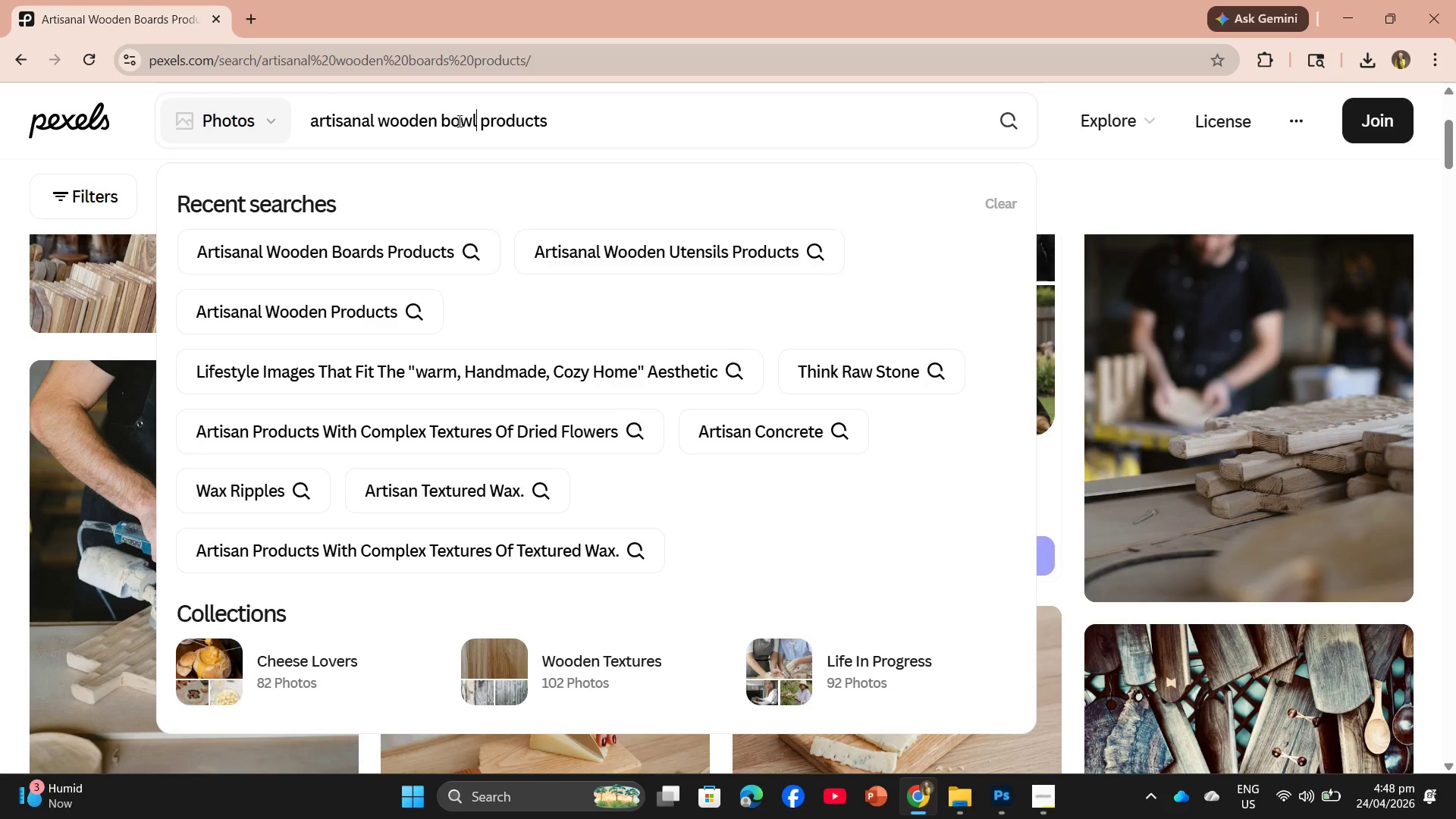 
hold_key(key=S, duration=0.31)
 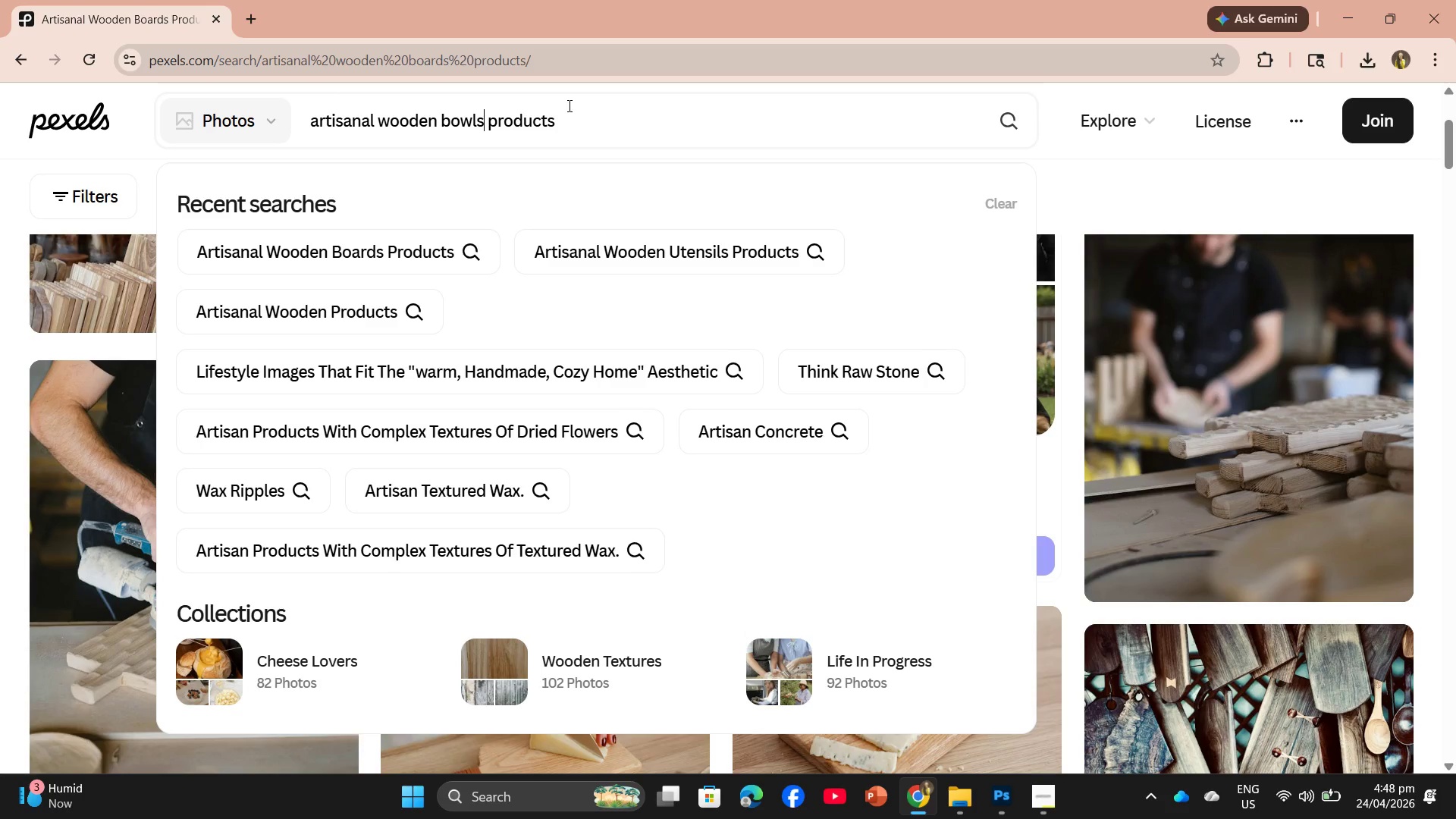 
key(Enter)
 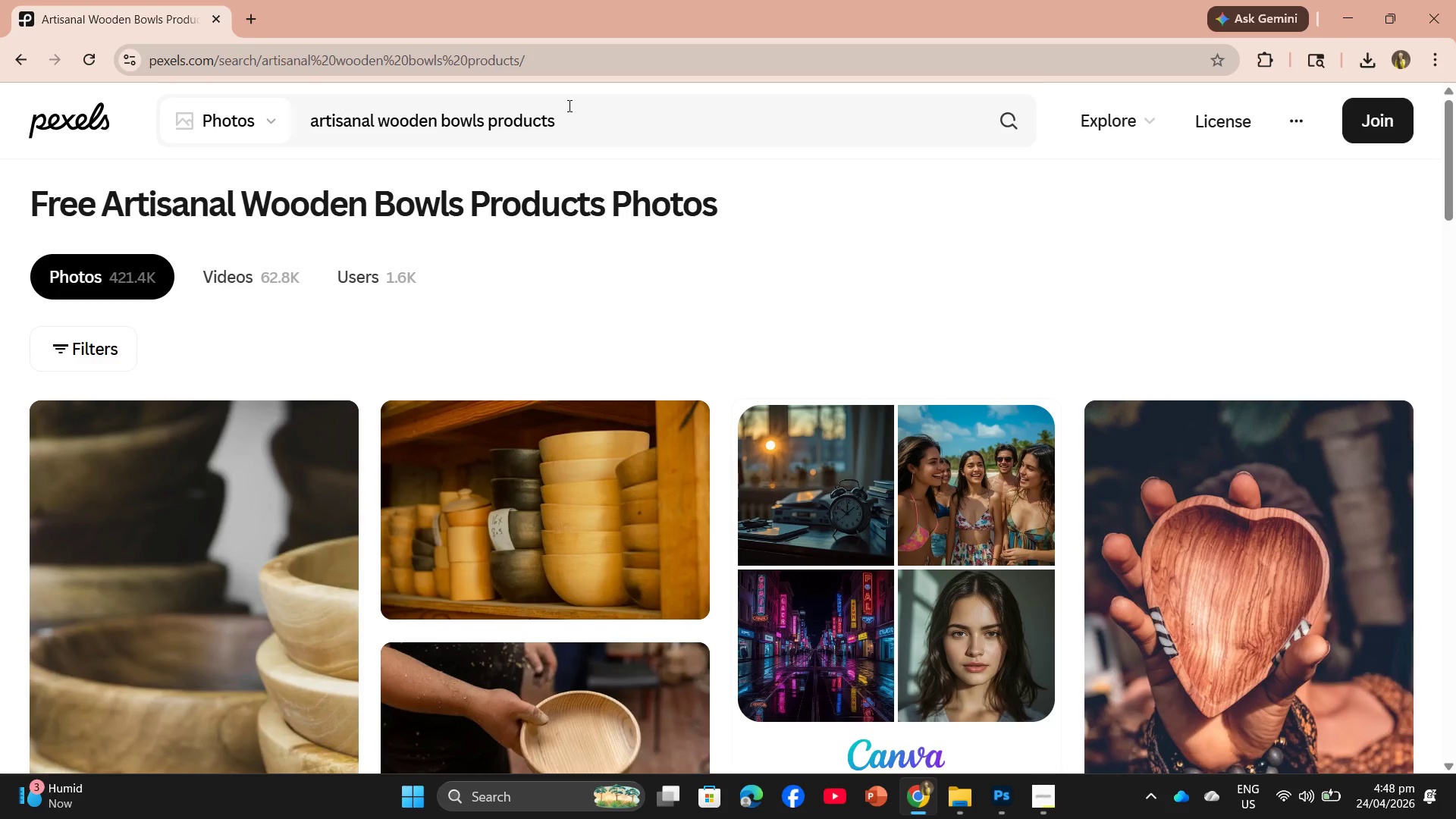 
wait(7.23)
 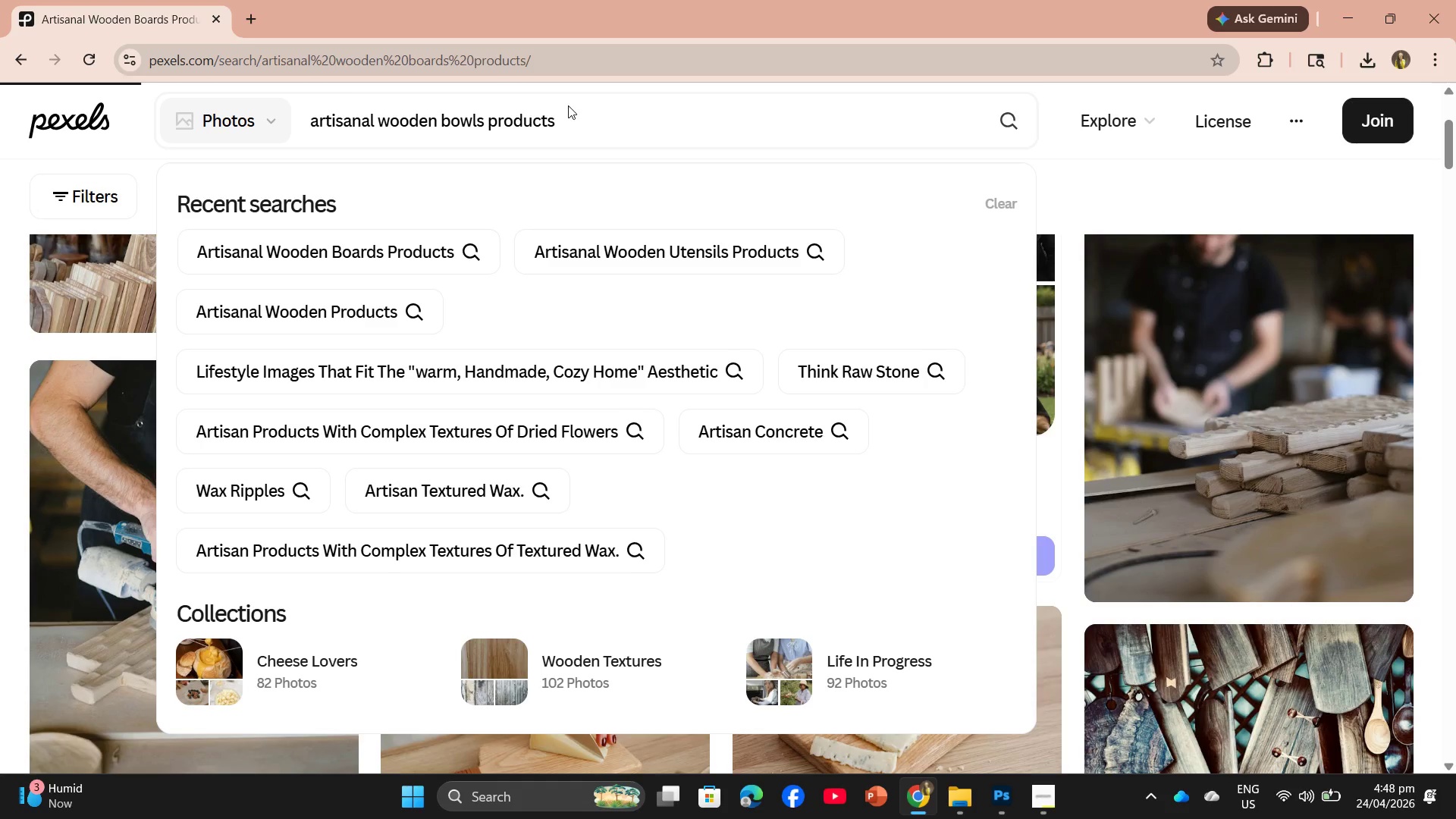 
scroll: coordinate [614, 457], scroll_direction: down, amount: 4.0
 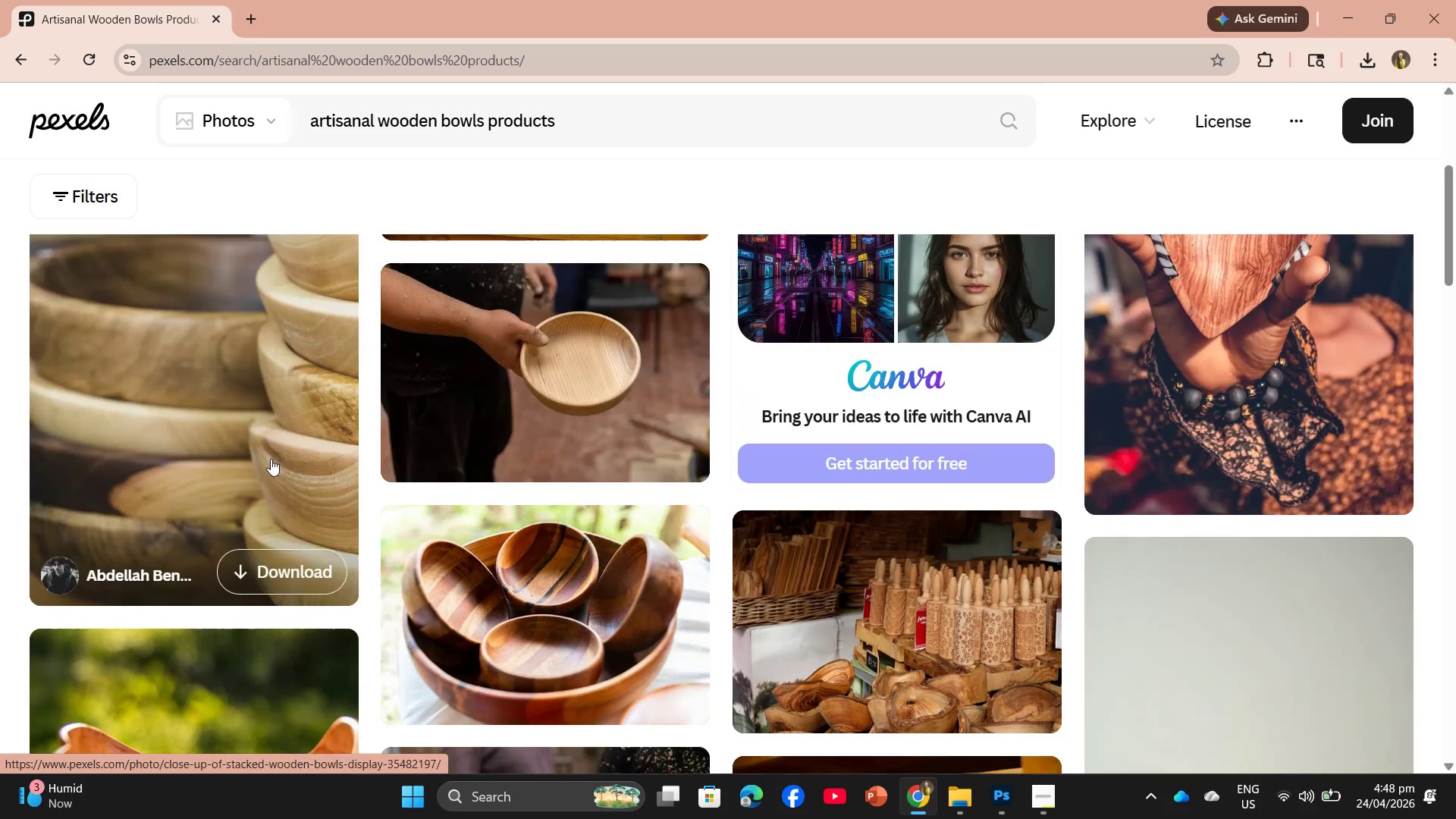 
left_click_drag(start_coordinate=[271, 459], to_coordinate=[271, 463])
 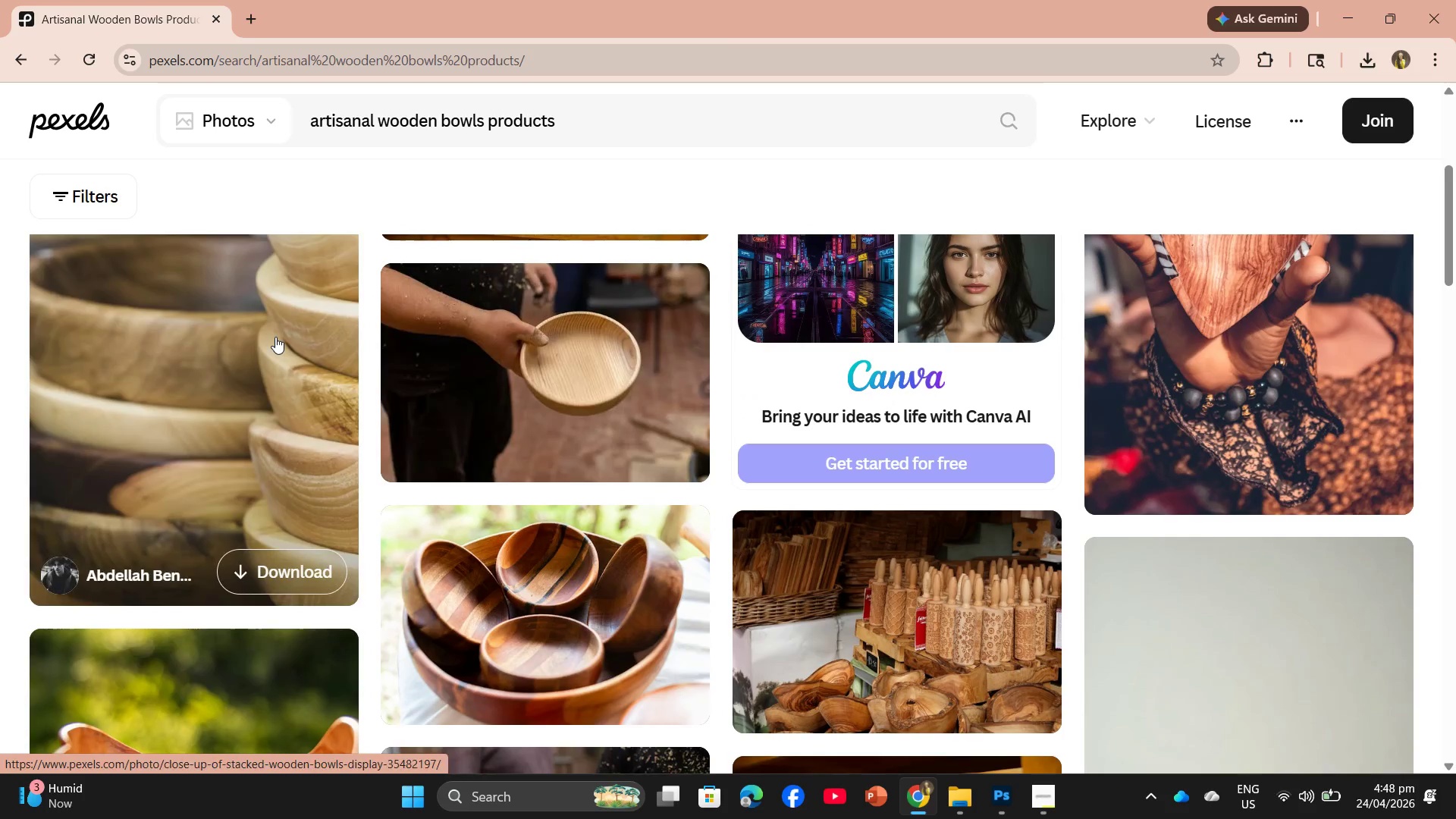 
left_click([276, 337])
 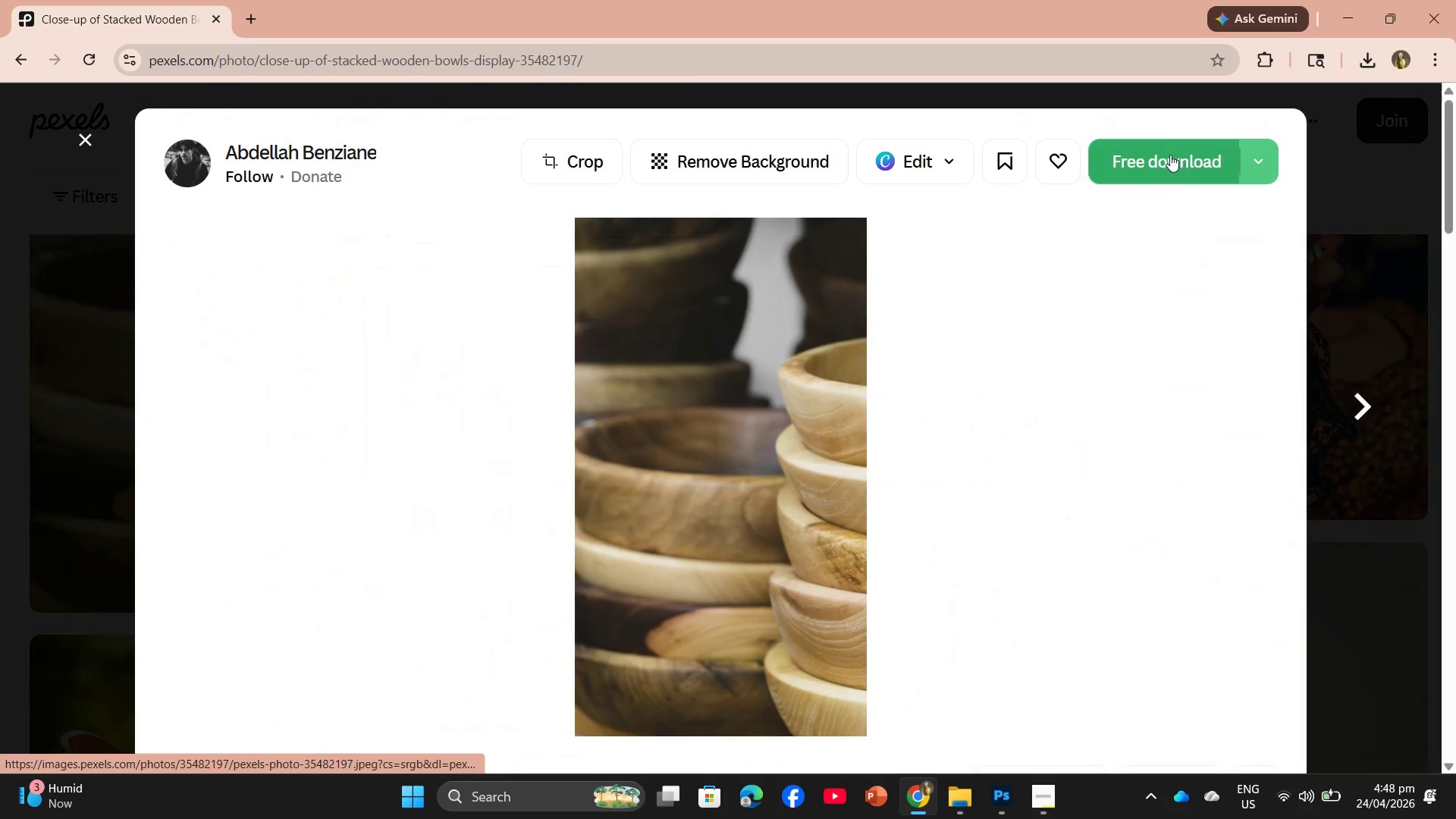 
left_click([1169, 155])
 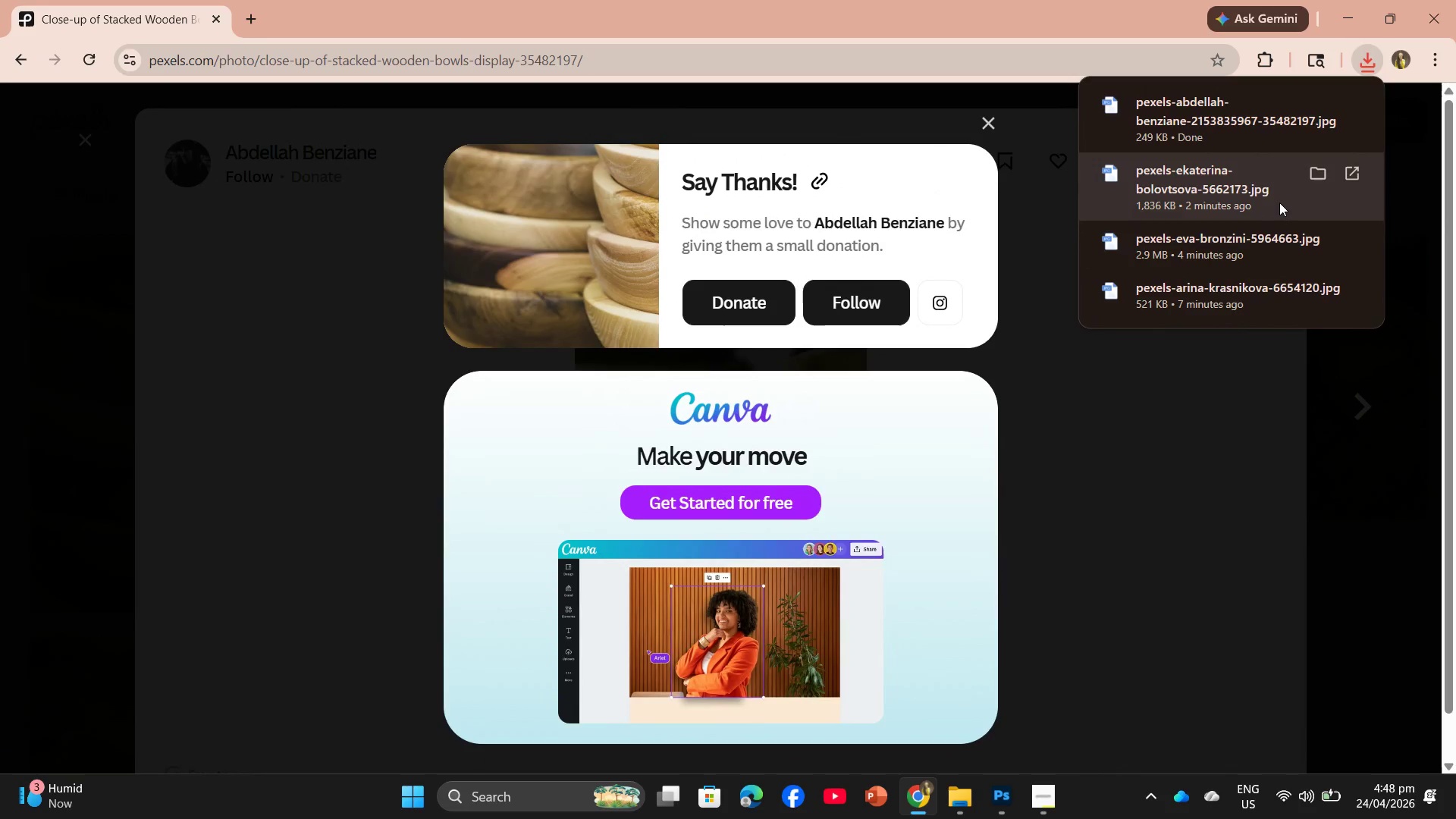 
wait(5.64)
 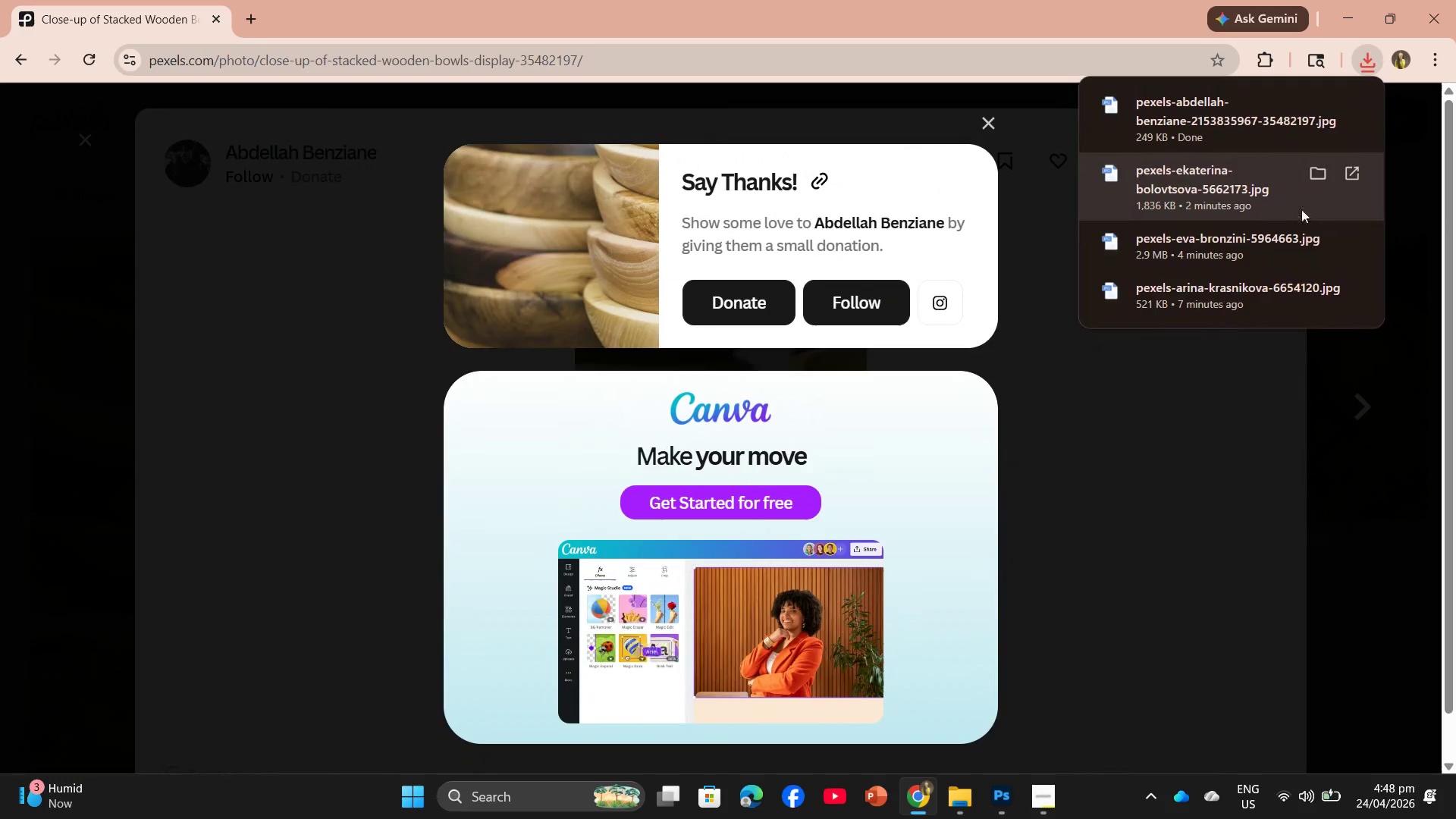 
left_click_drag(start_coordinate=[1124, 113], to_coordinate=[744, 38])
 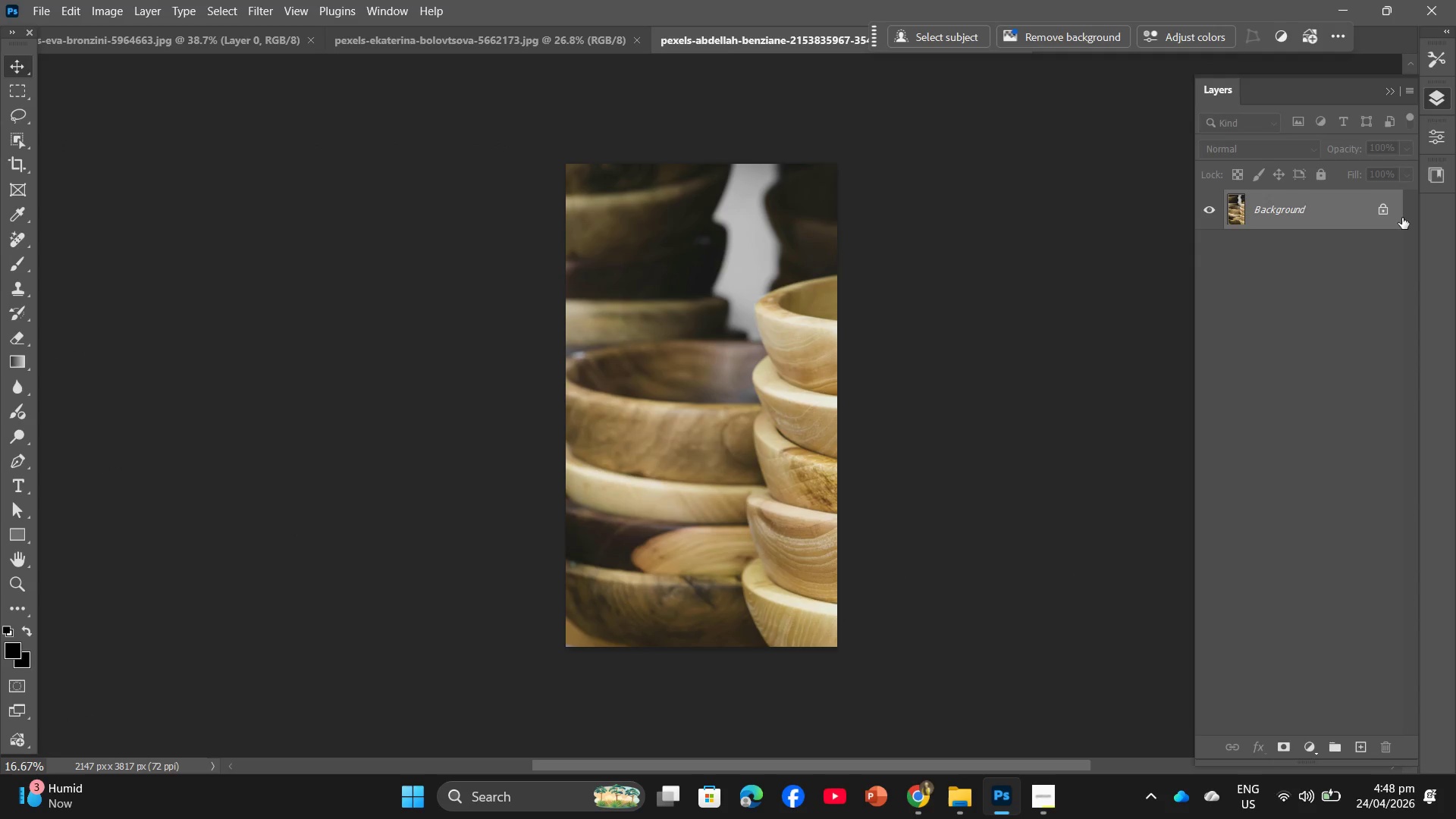 
left_click([1385, 212])
 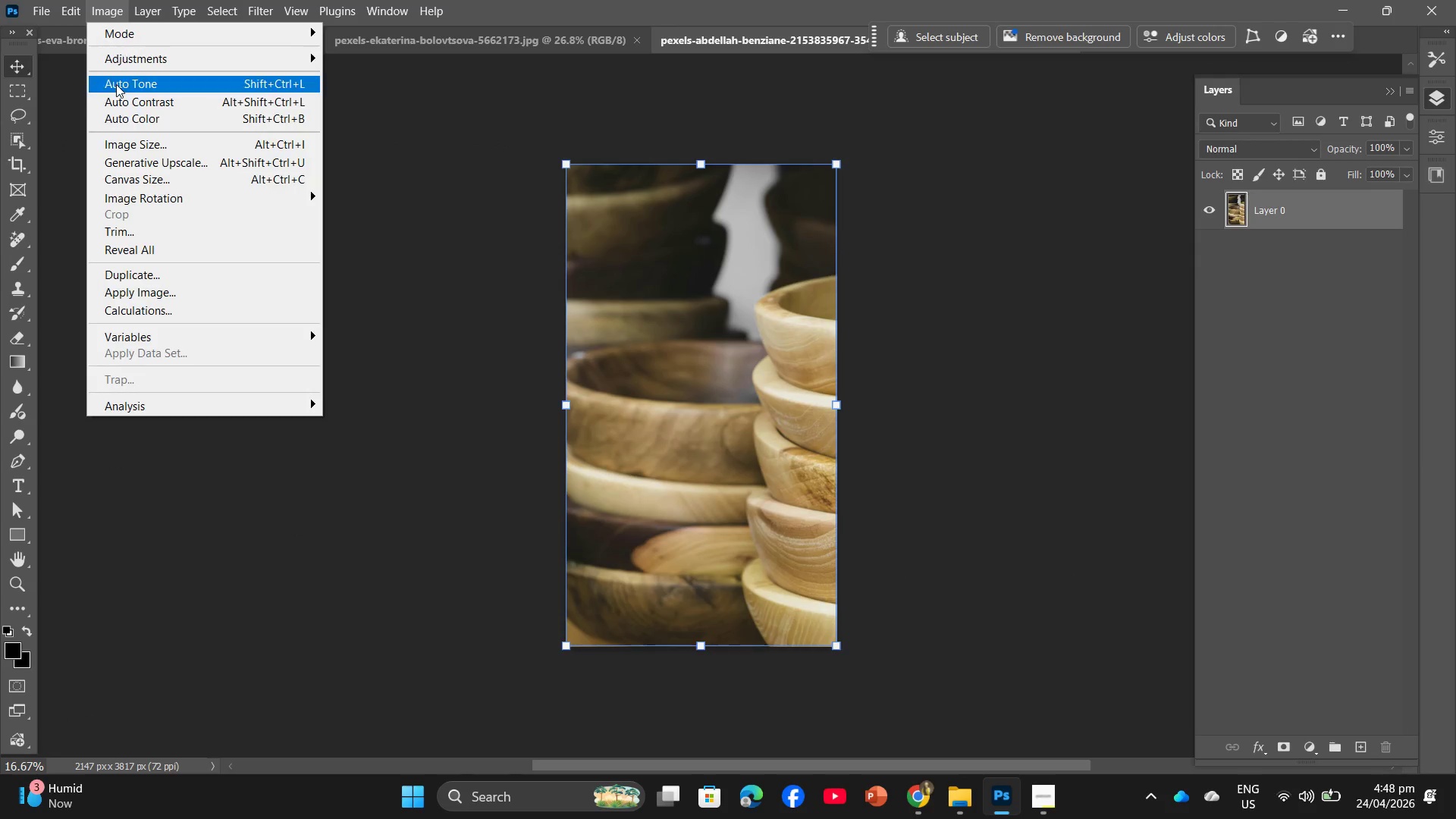 
left_click([113, 137])
 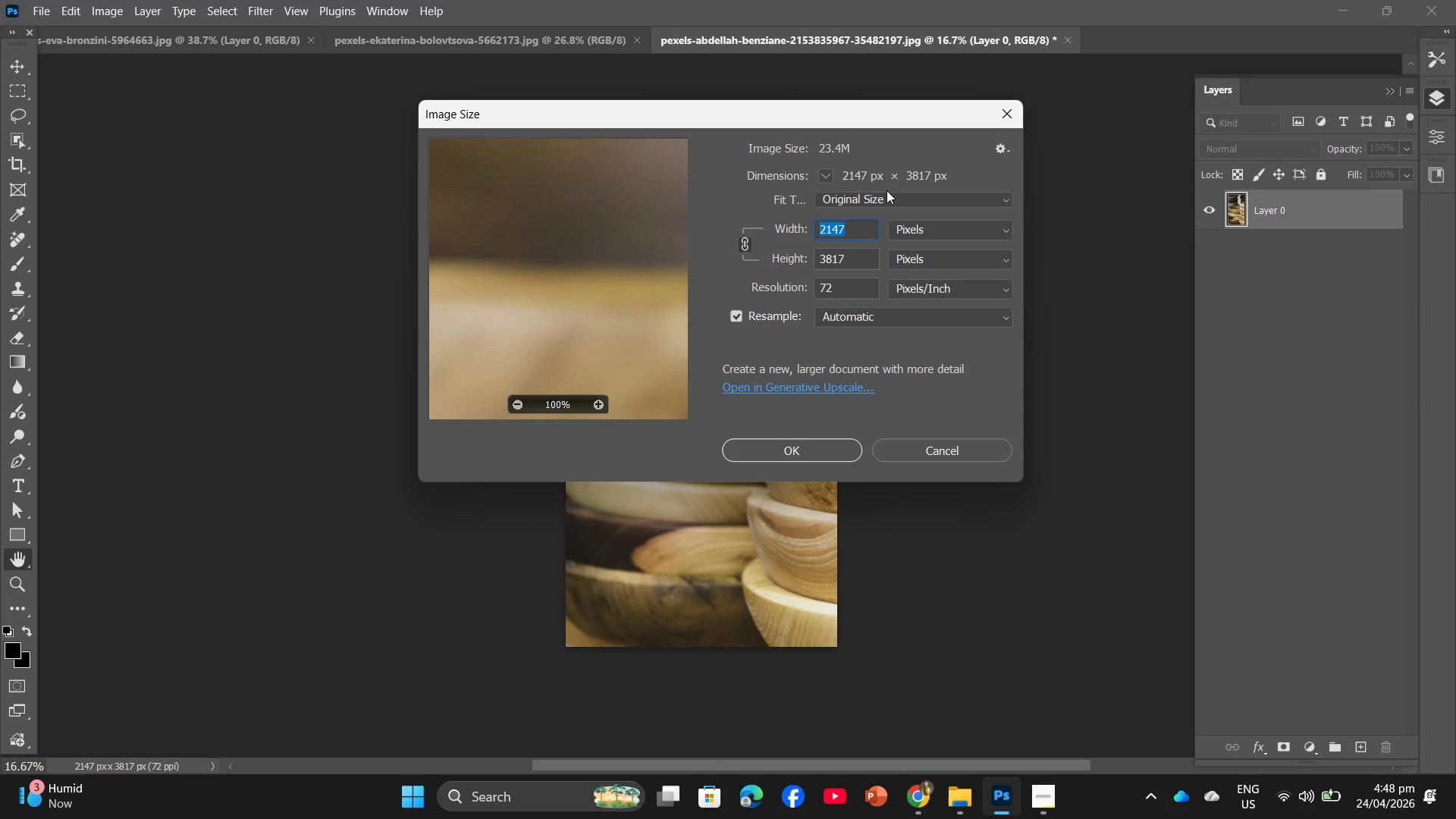 
key(Numpad2)
 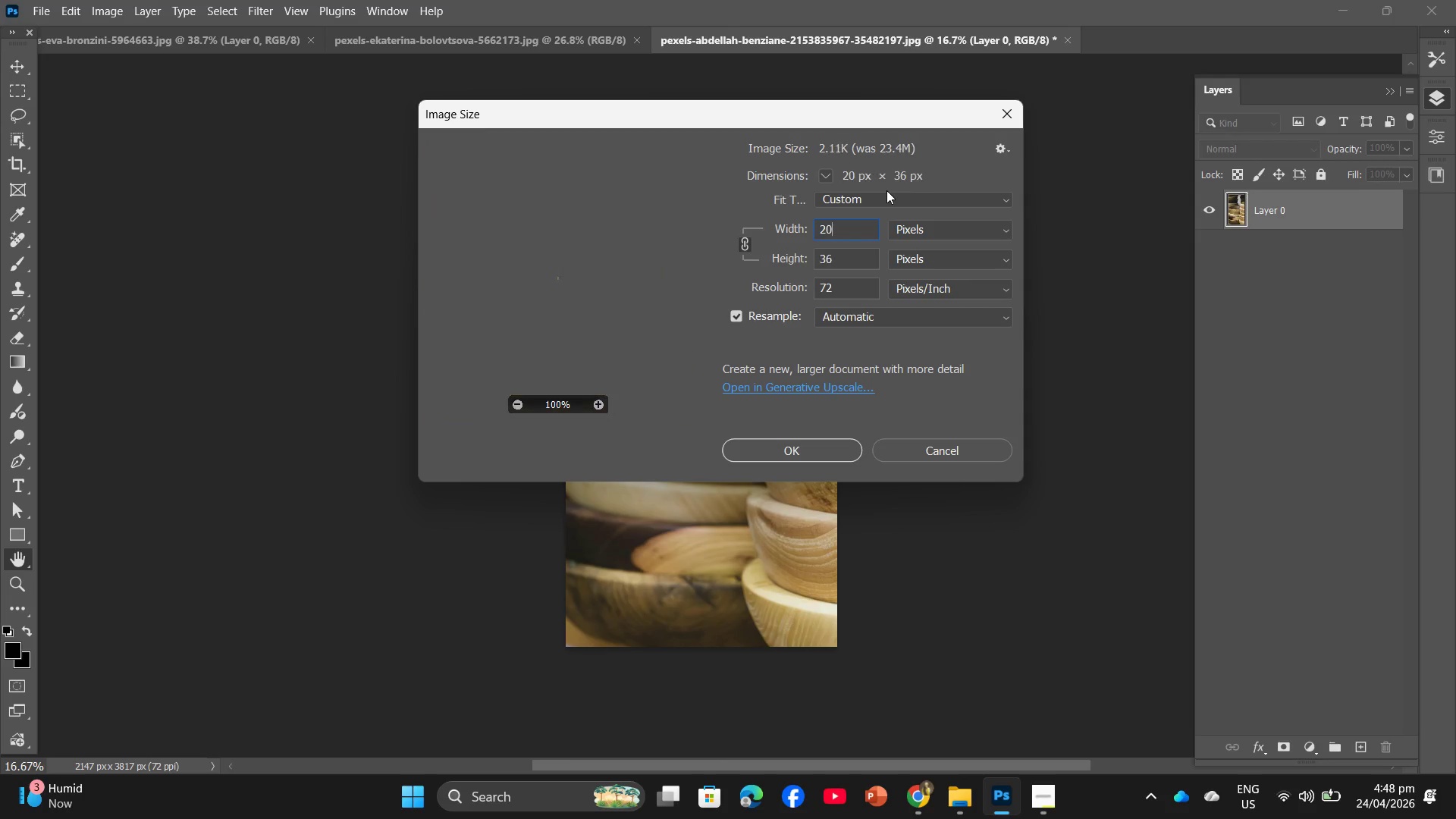 
key(Numpad0)
 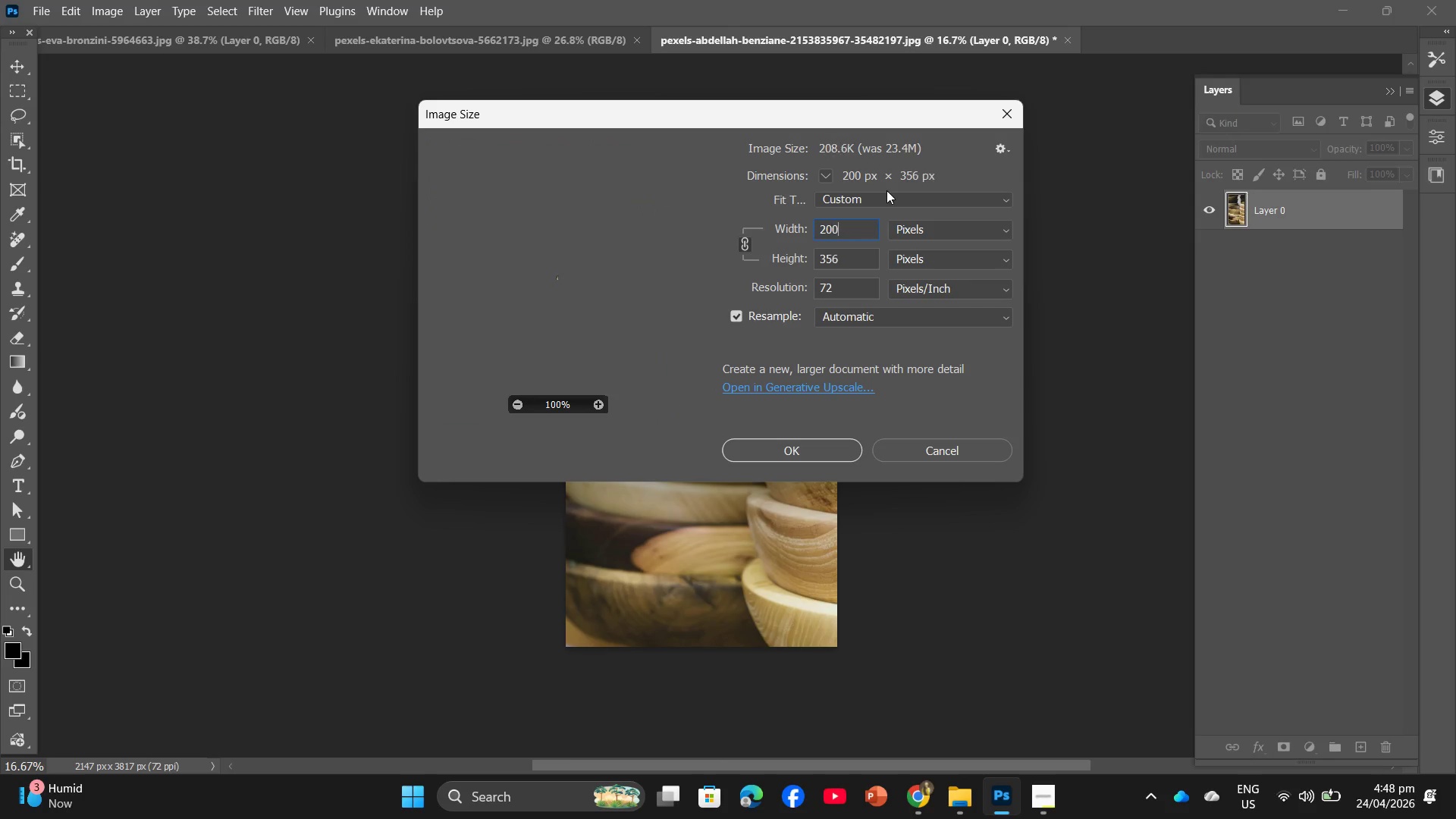 
key(Numpad0)
 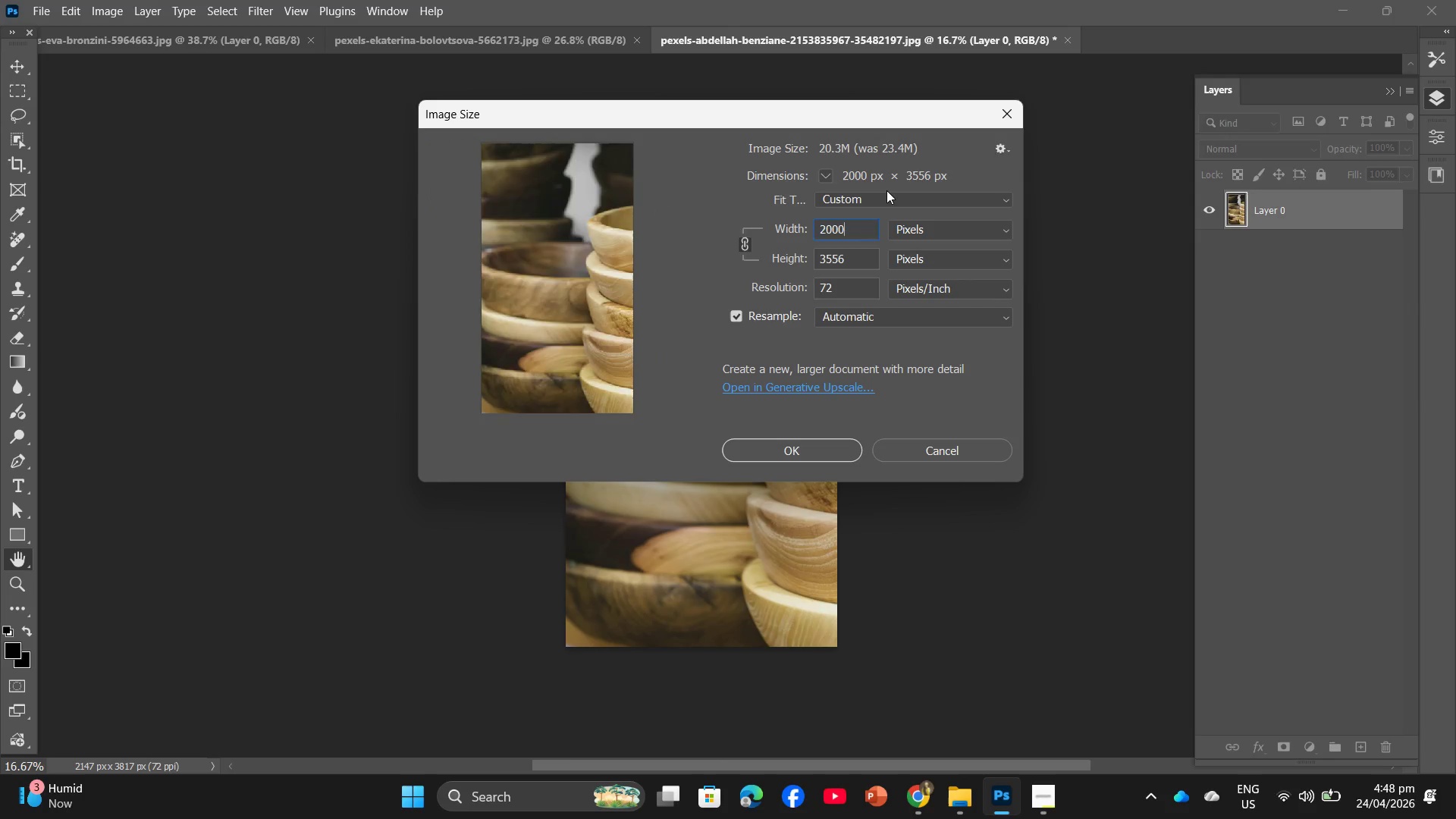 
key(Numpad0)
 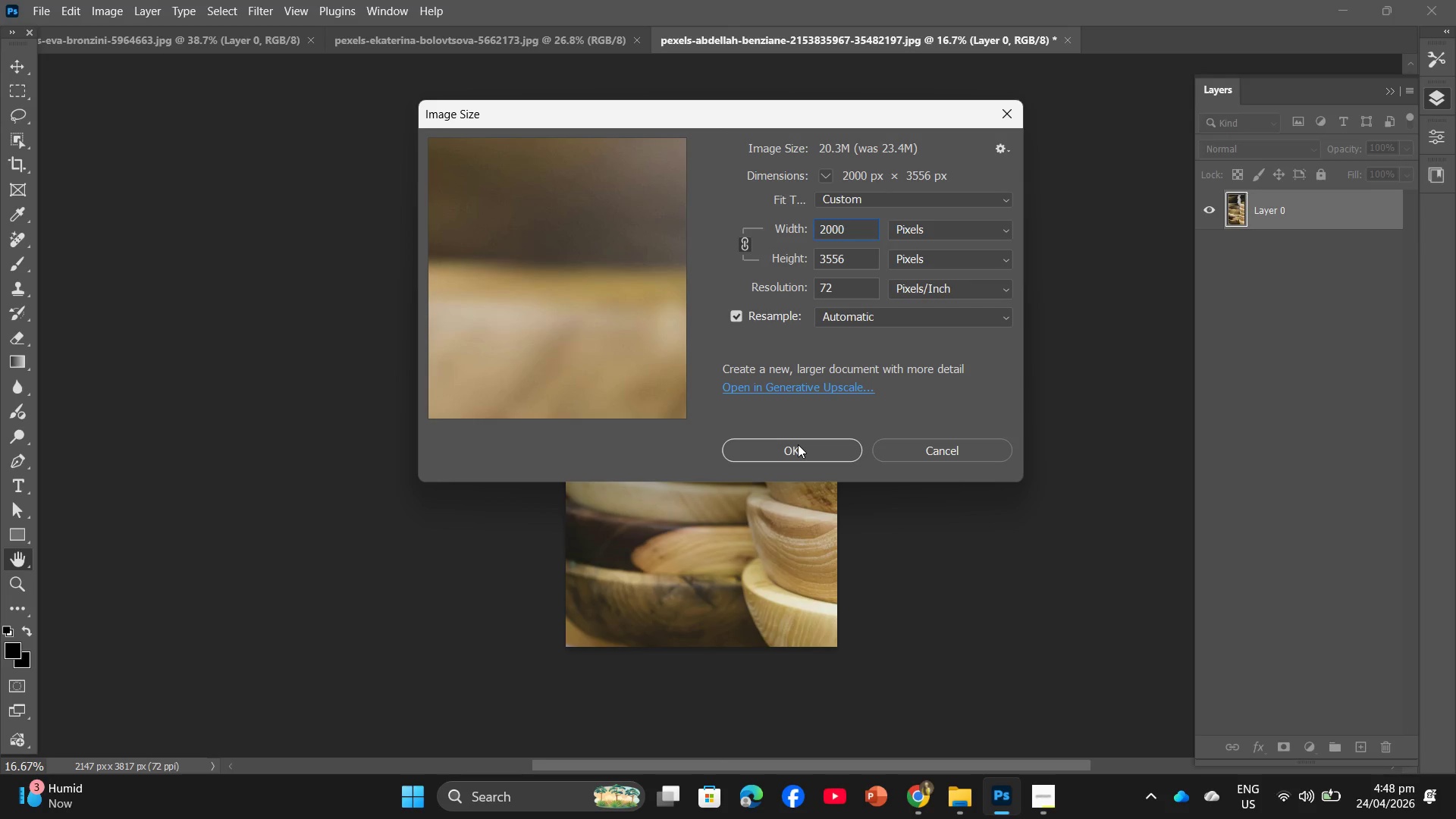 
left_click([798, 444])
 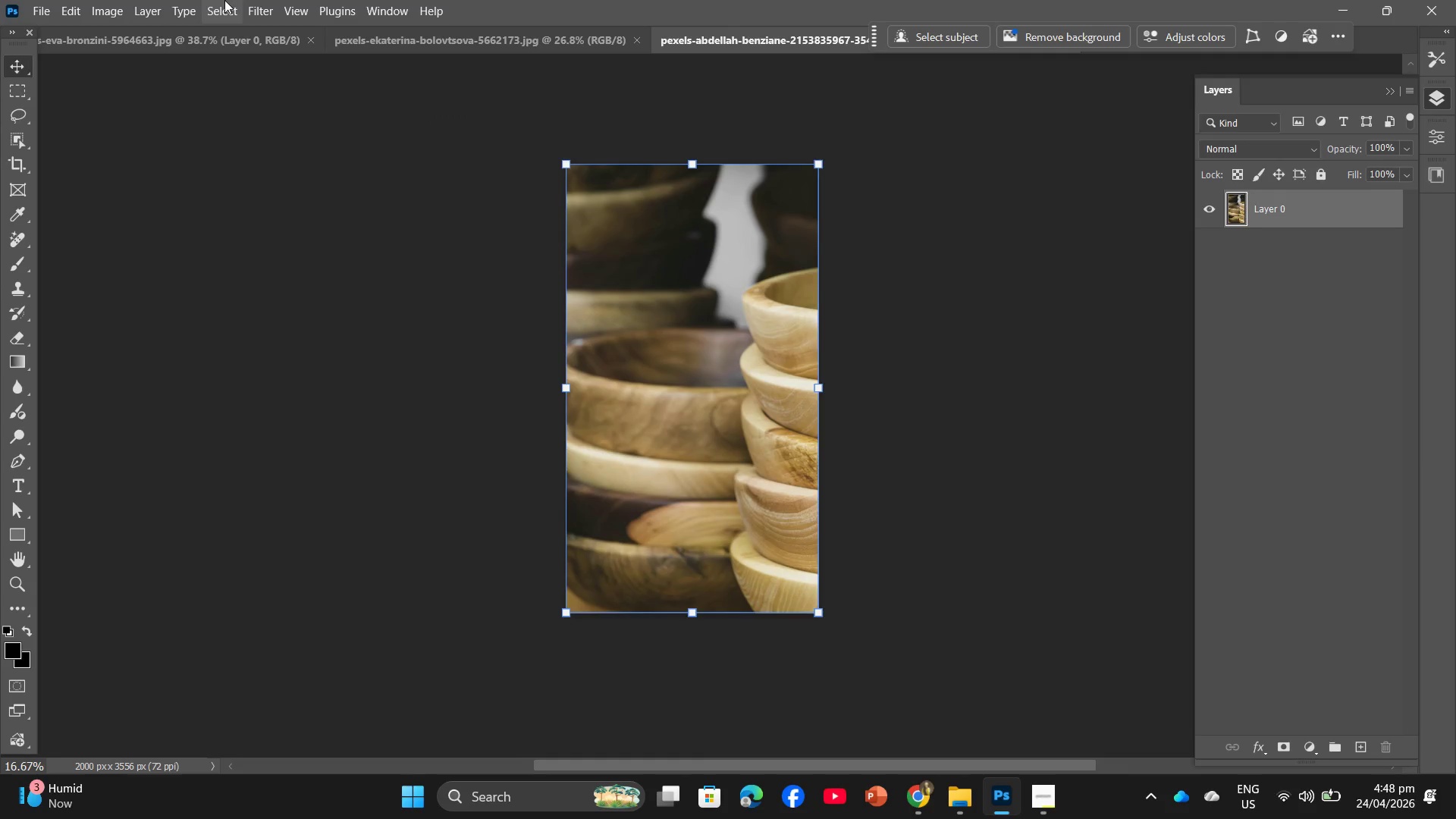 
left_click([276, 0])
 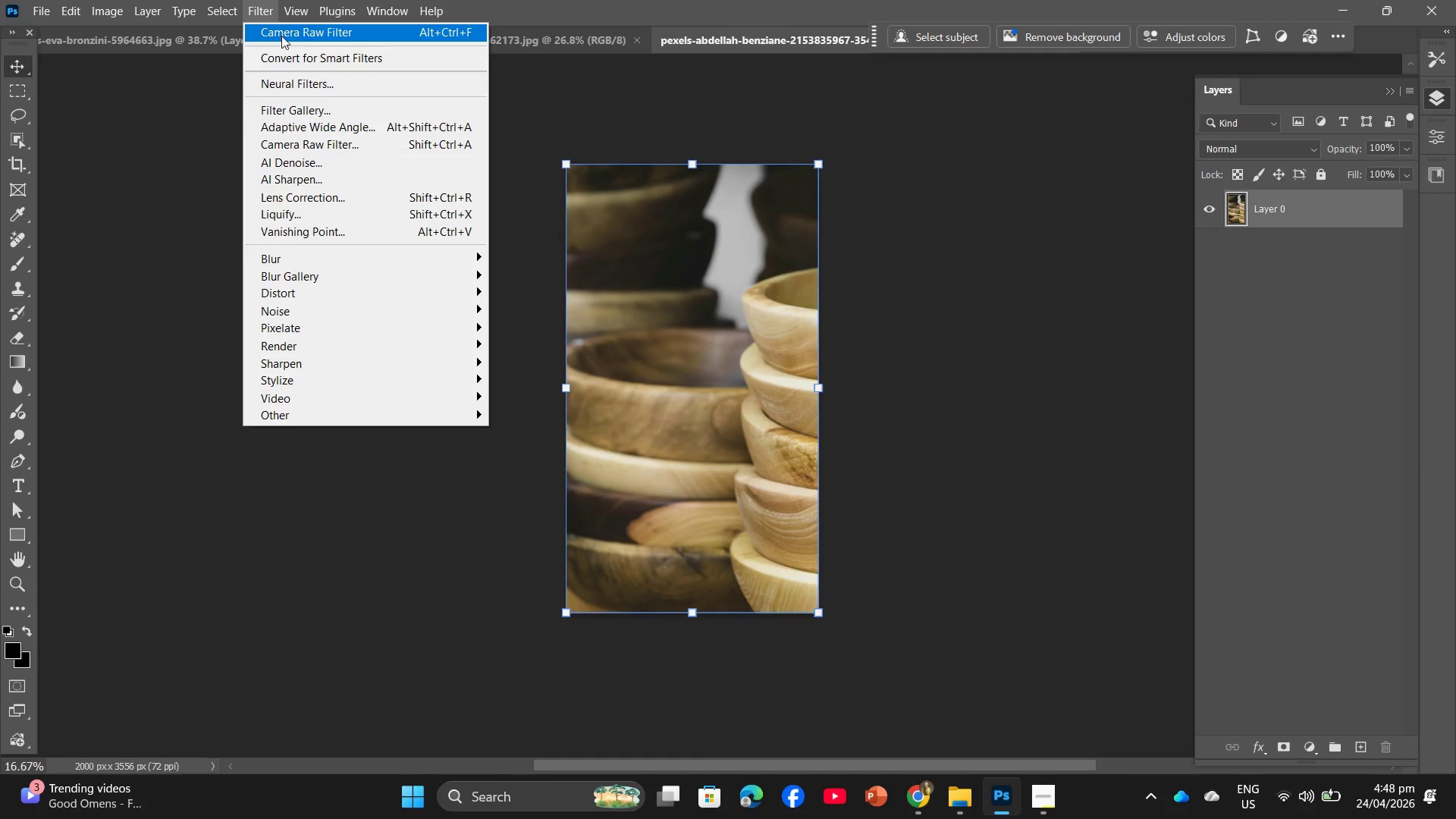 
left_click([286, 59])
 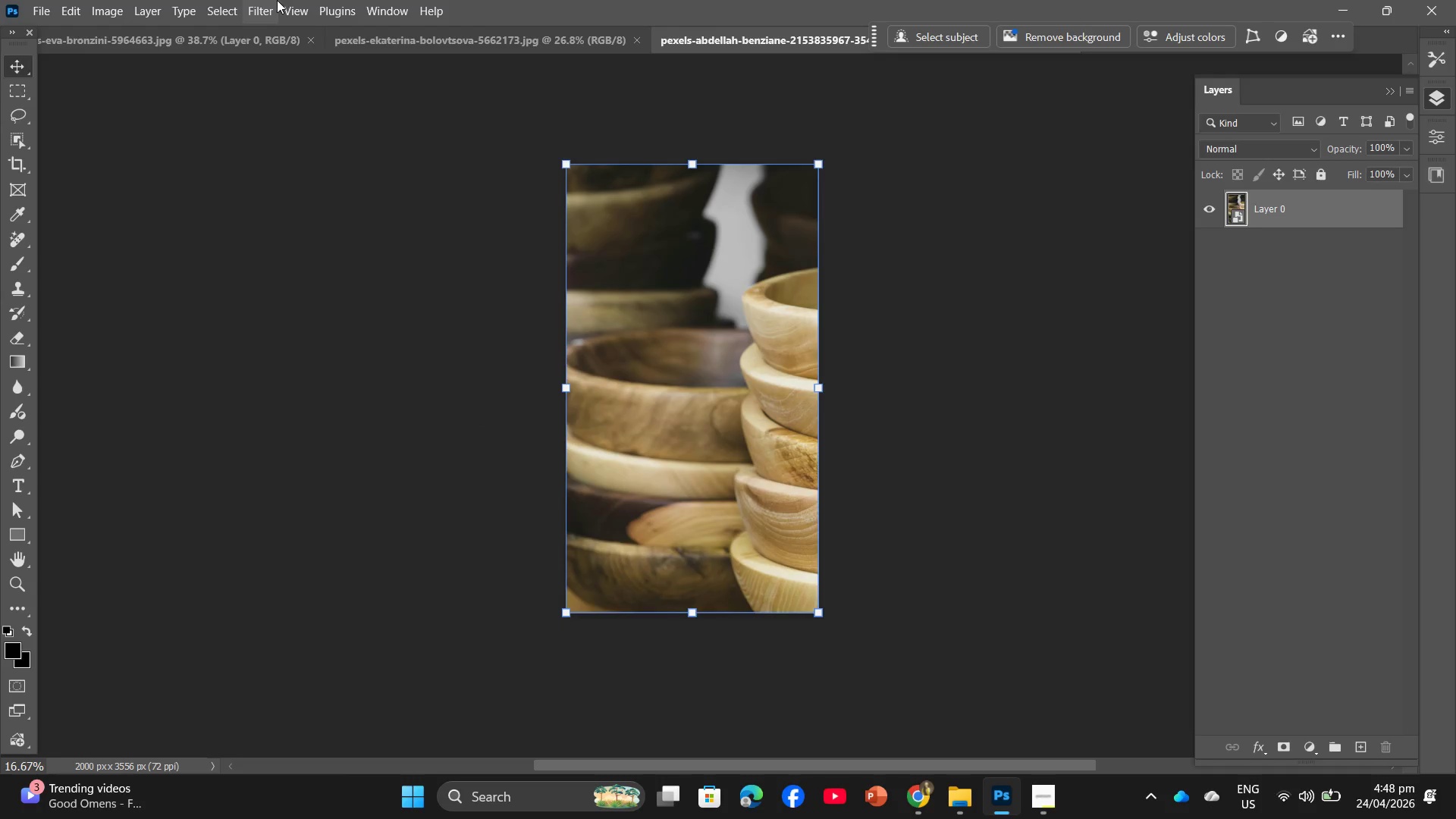 
left_click([269, 0])
 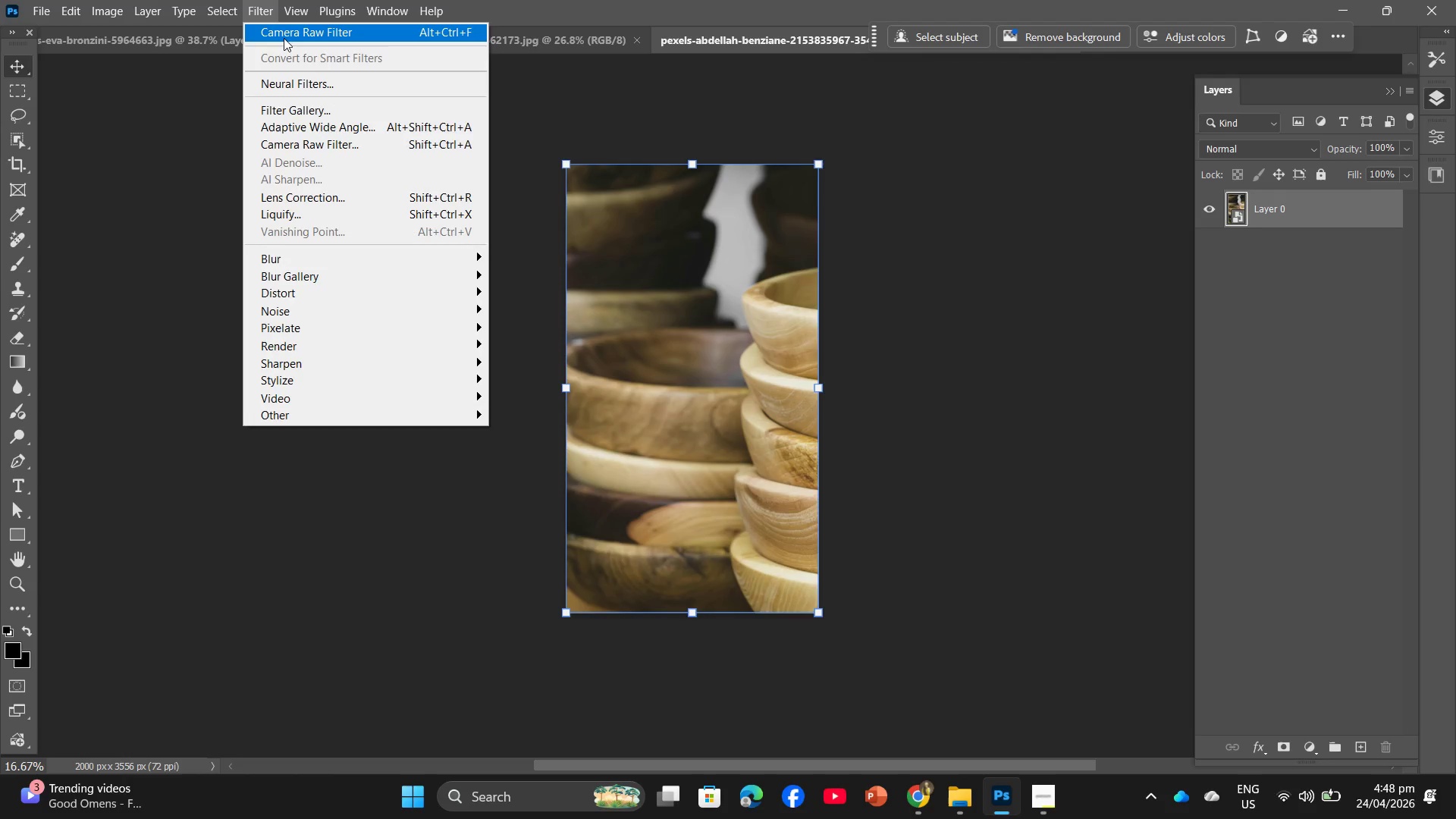 
left_click([284, 39])
 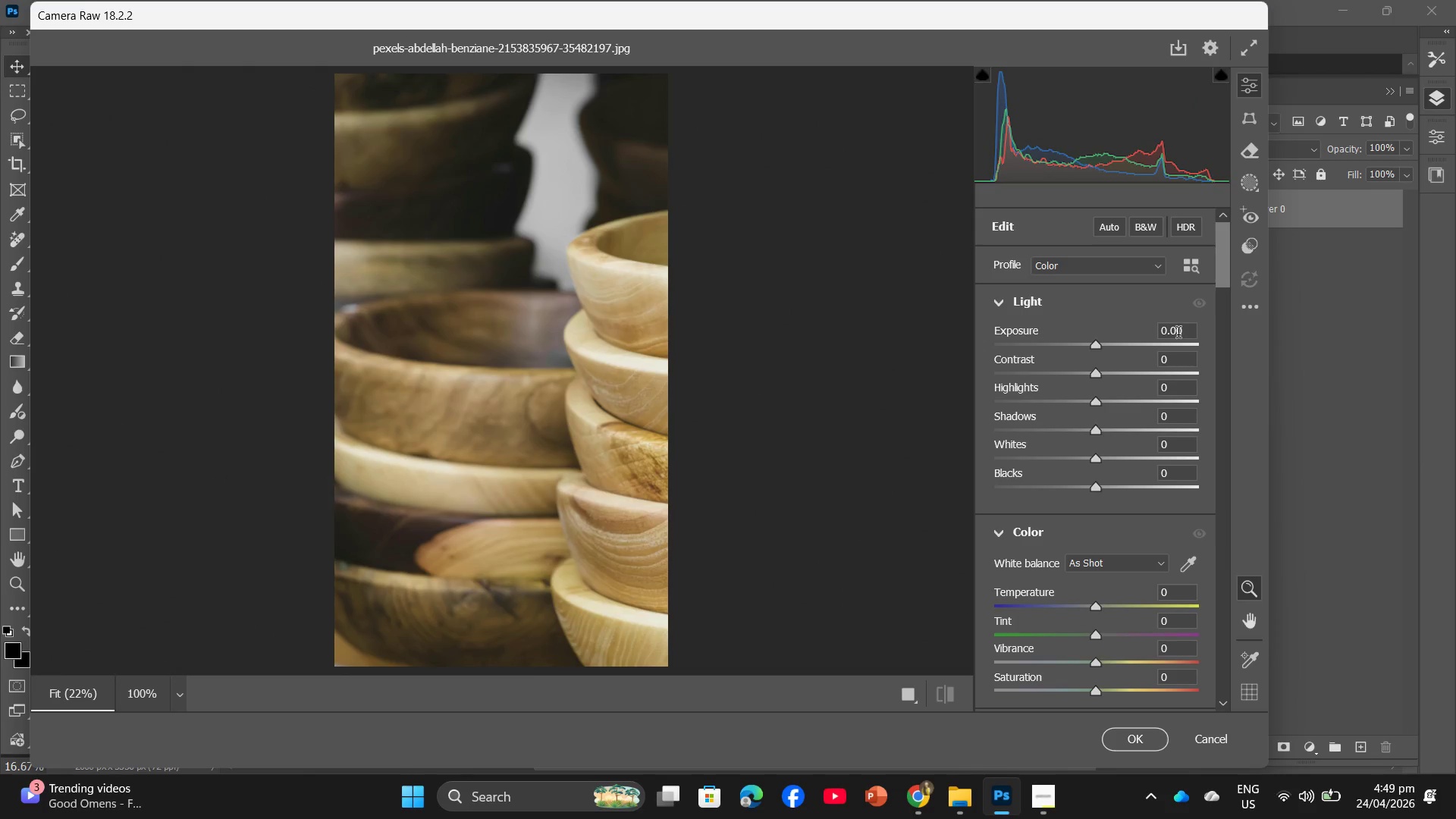 
wait(7.55)
 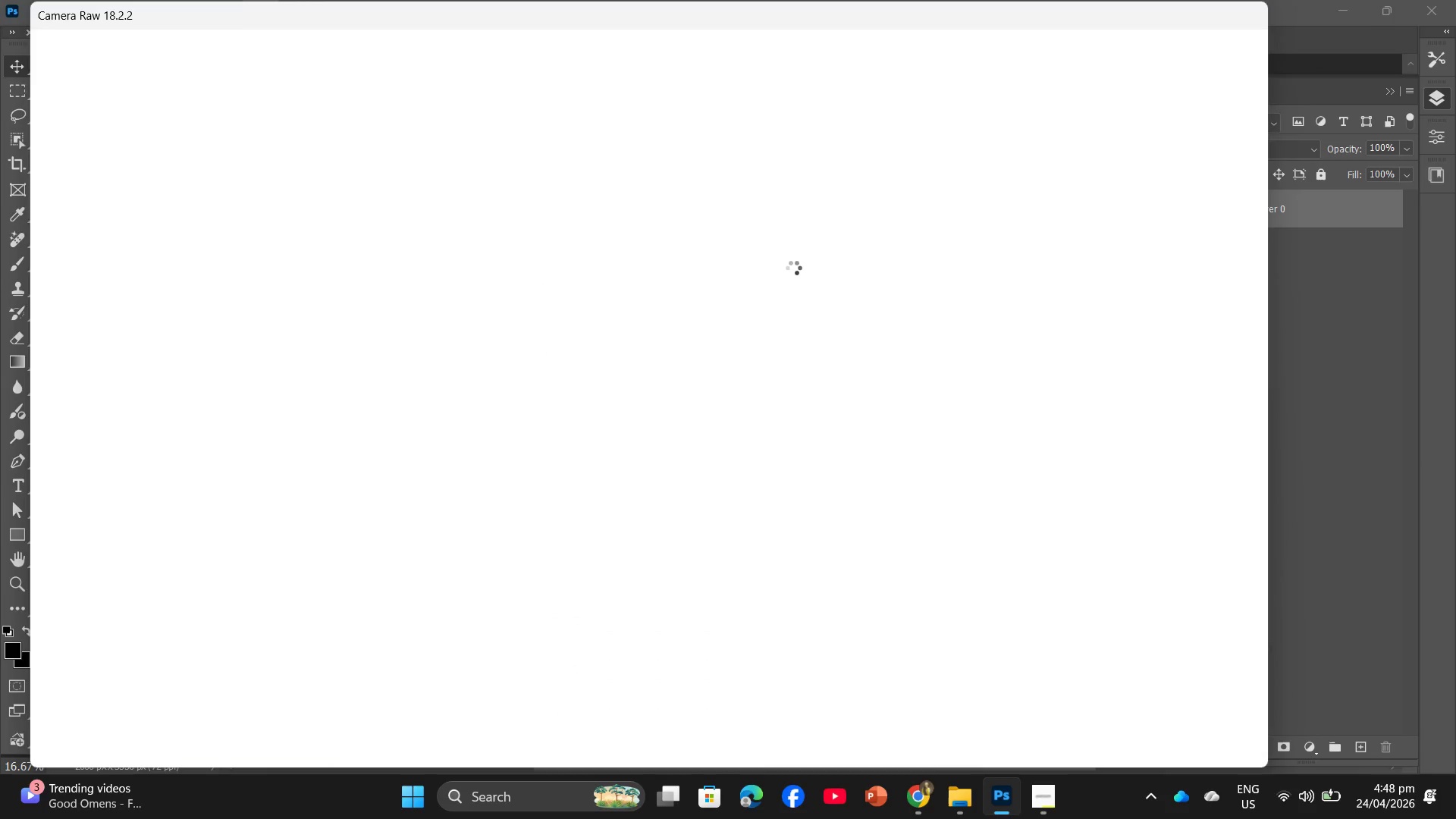 
left_click([1178, 331])
 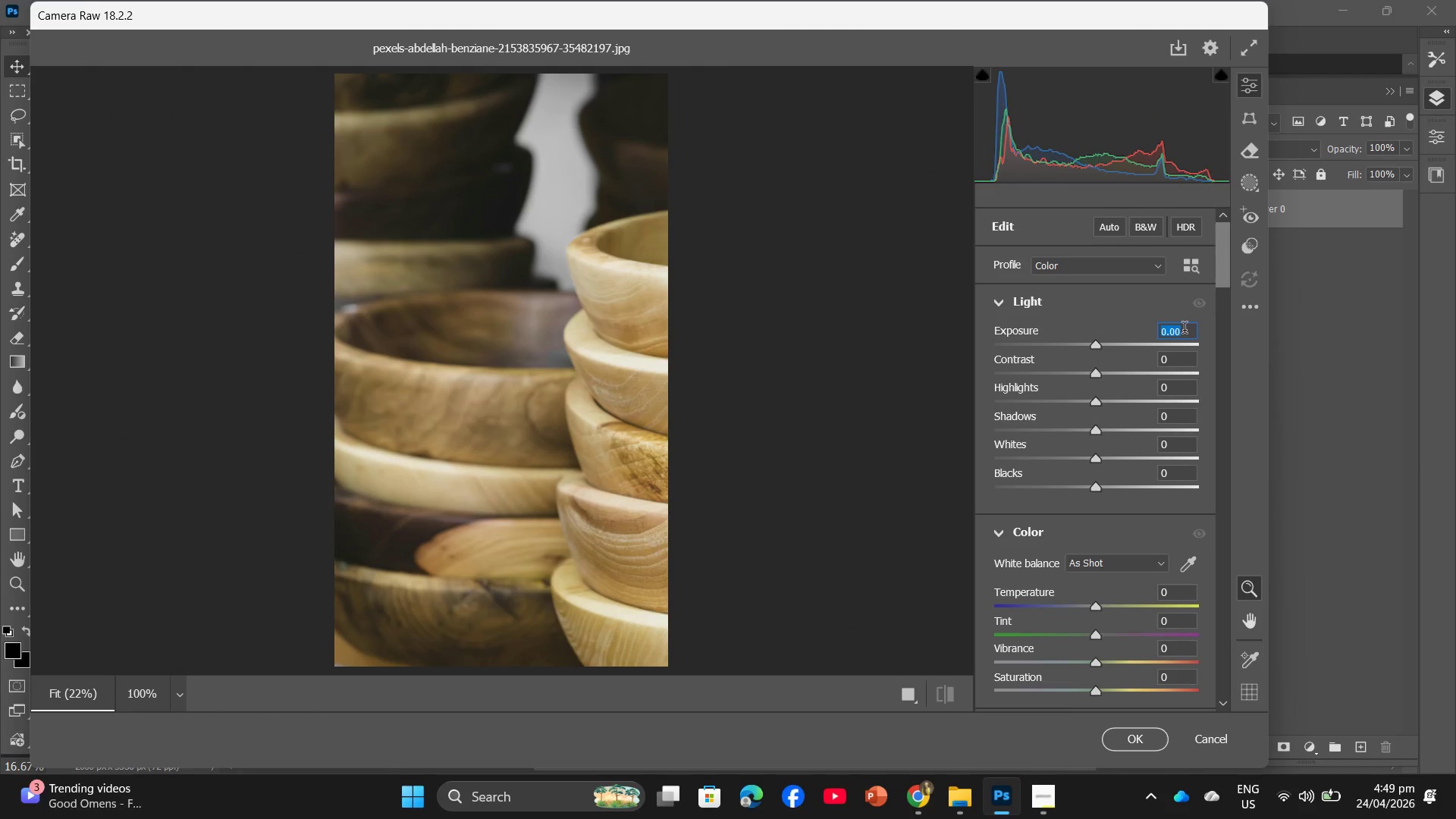 
key(Numpad1)
 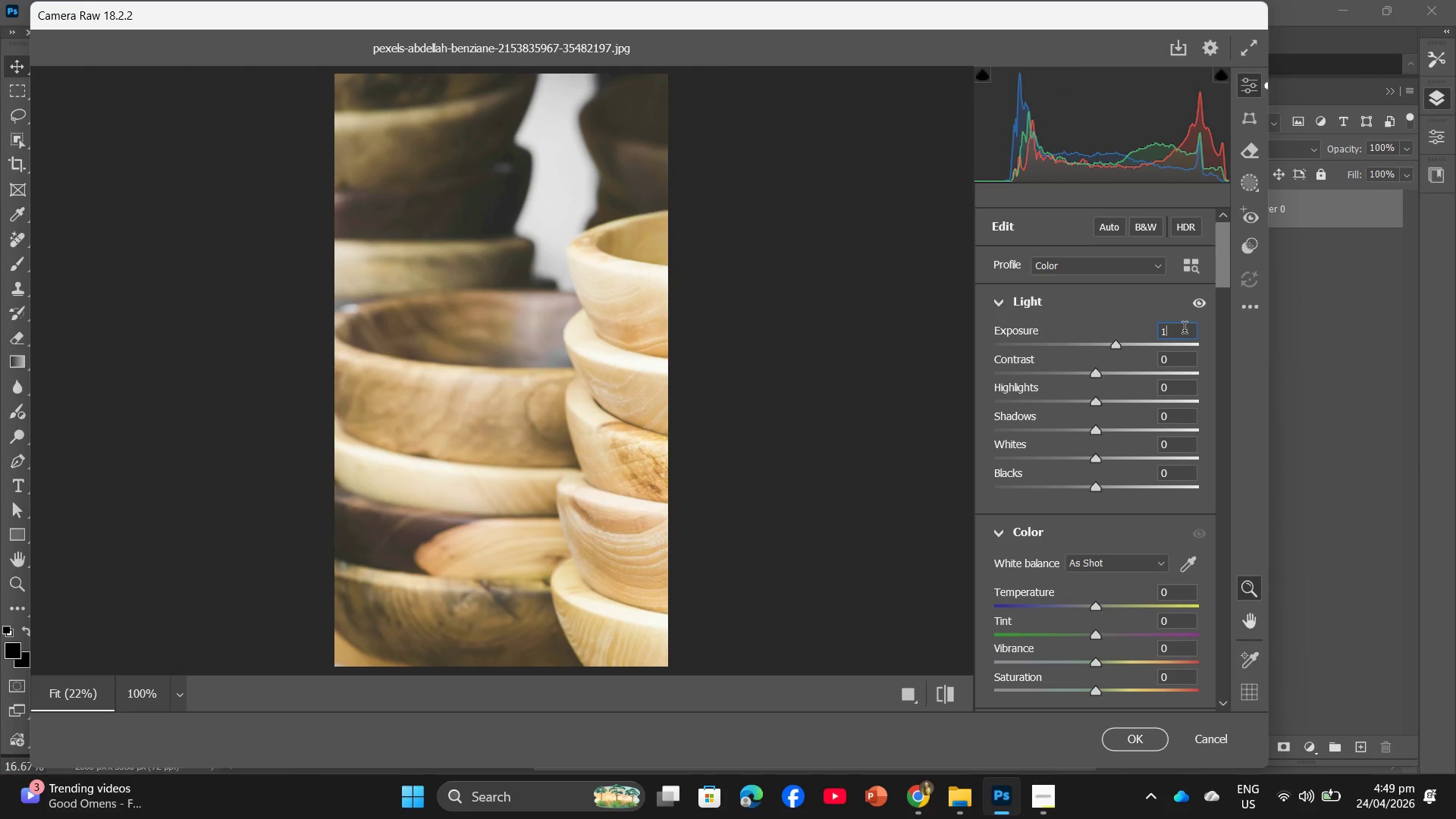 
key(Backspace)
 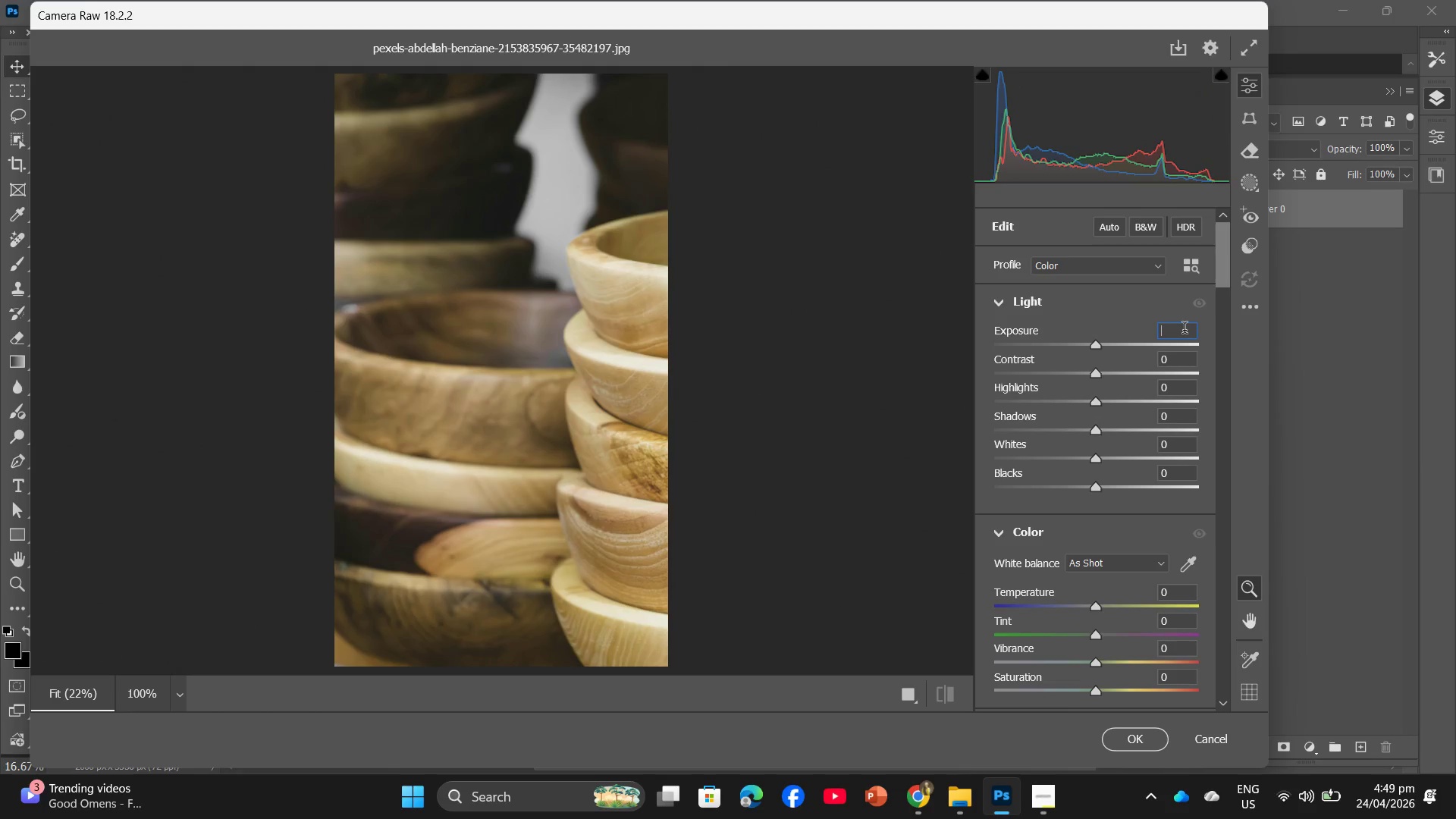 
key(NumpadDecimal)
 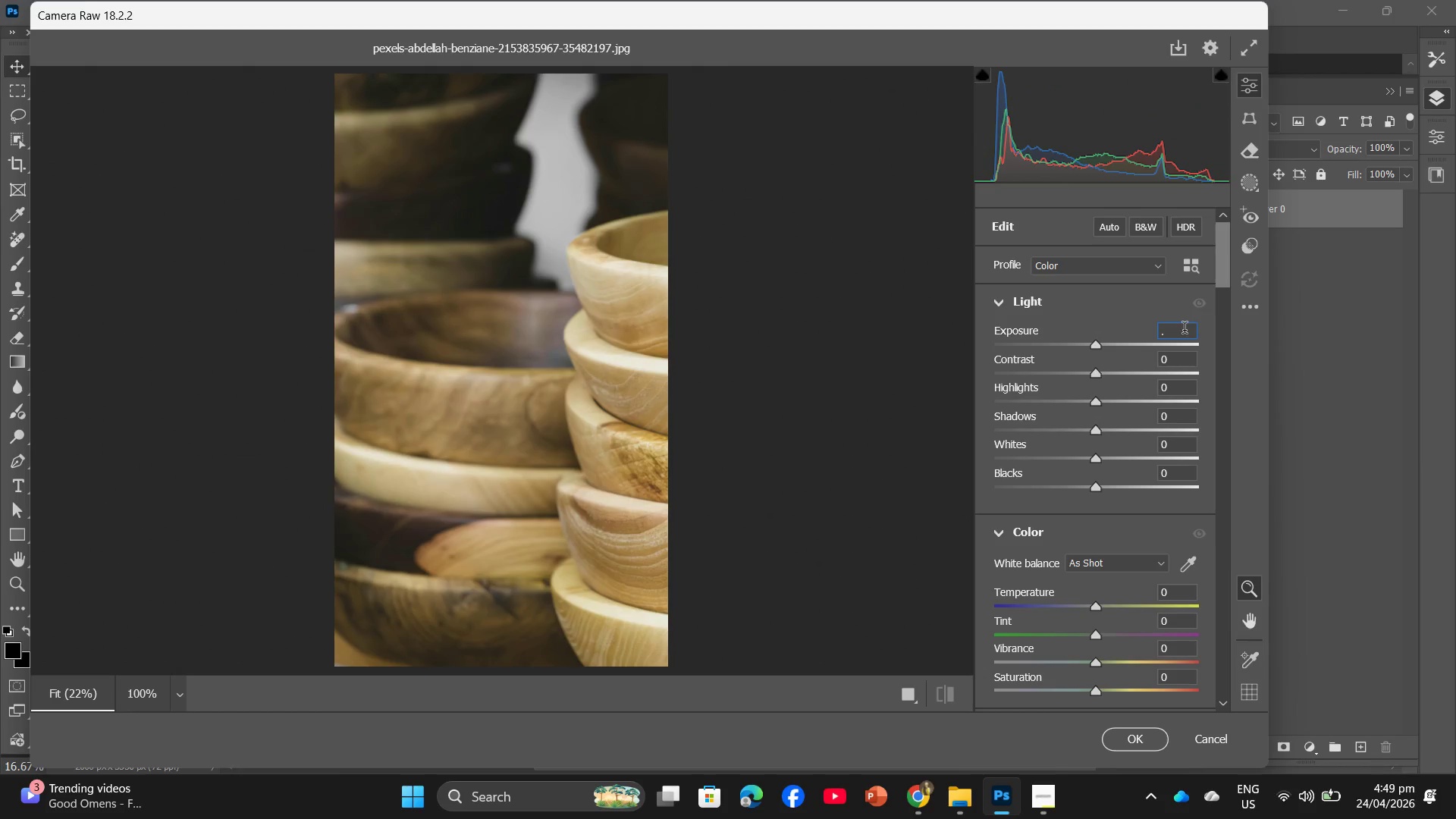 
key(Numpad5)
 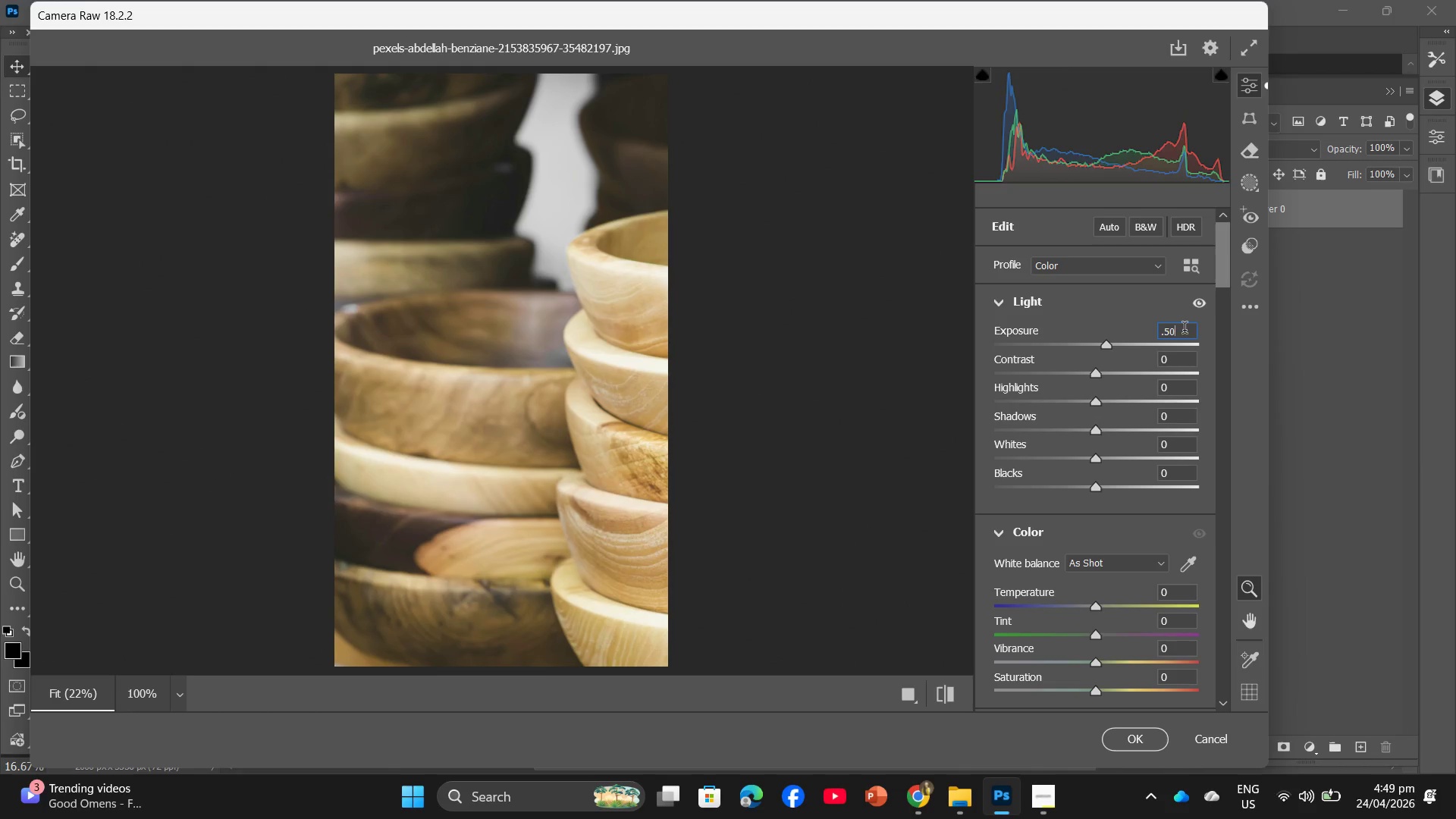 
key(Numpad0)
 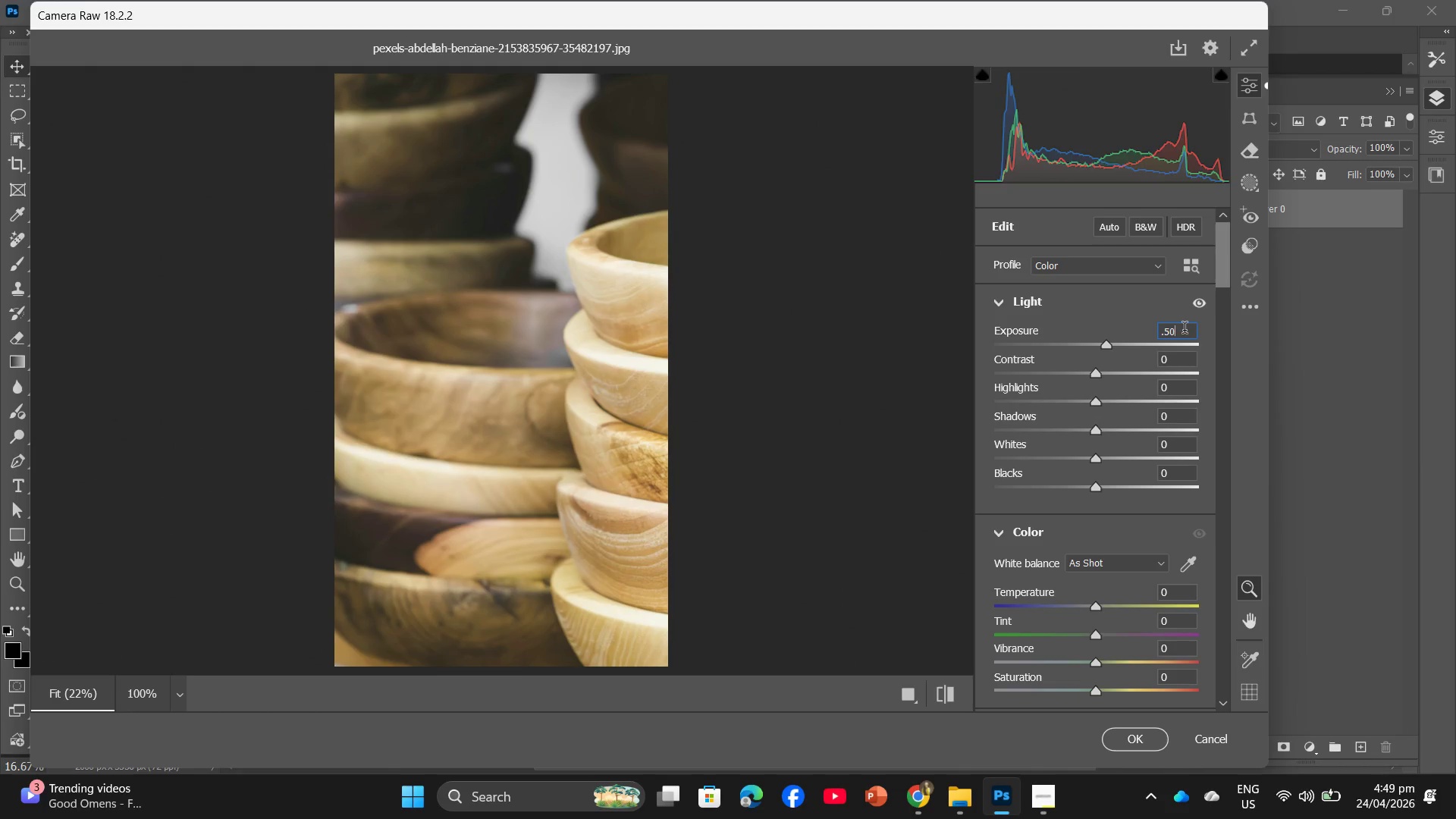 
key(Backspace)
 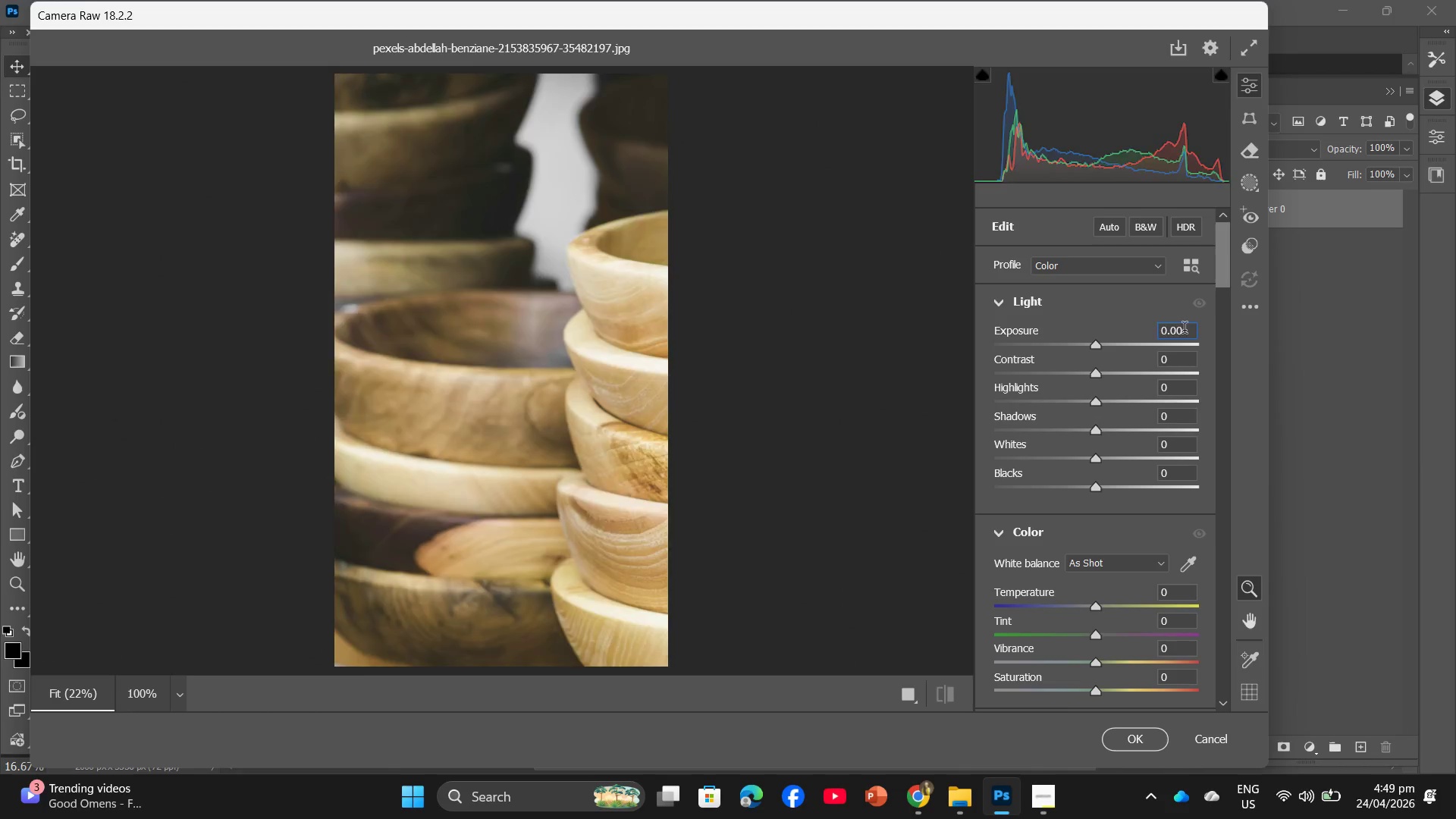 
key(Backspace)
 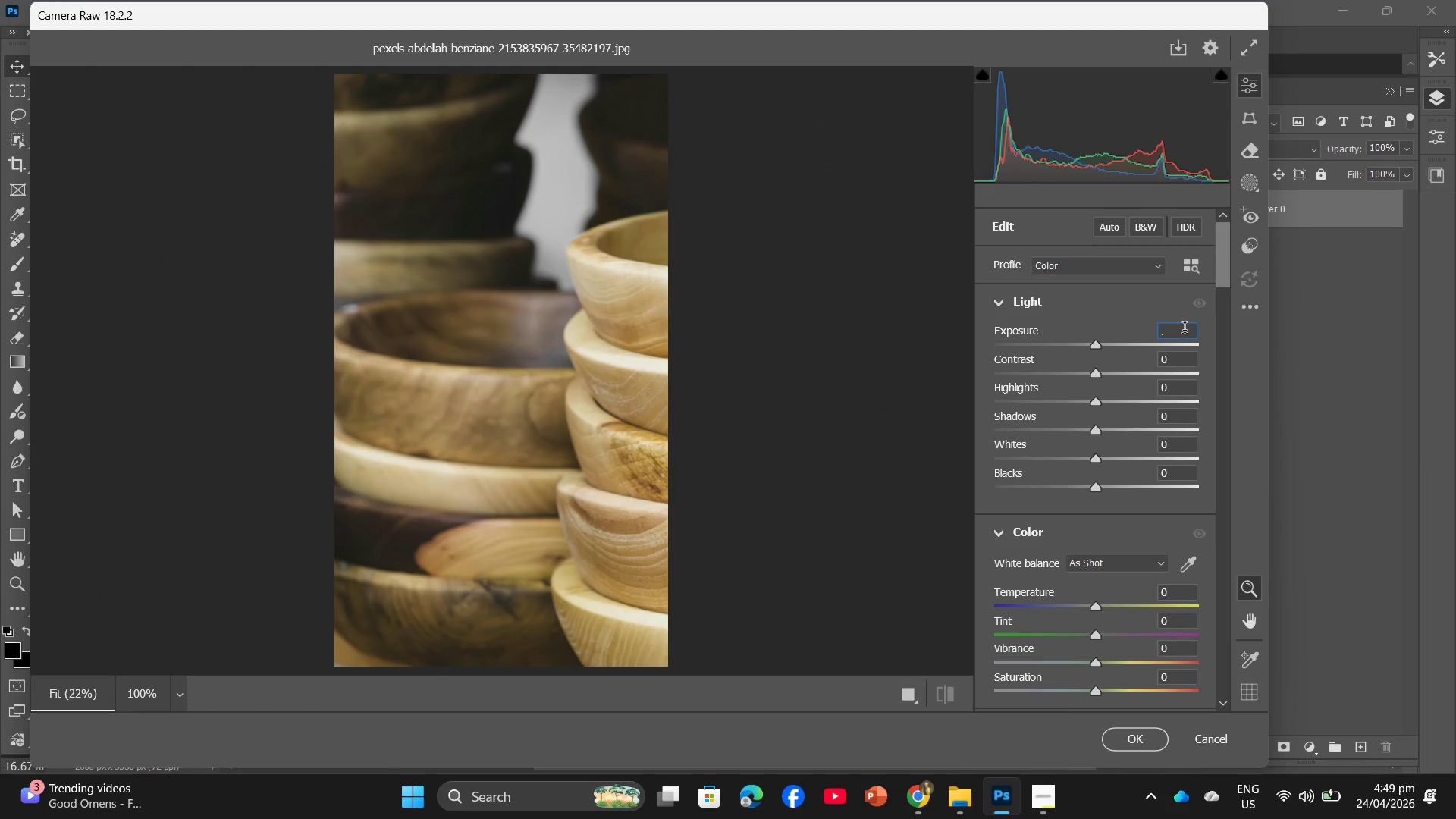 
key(Numpad4)
 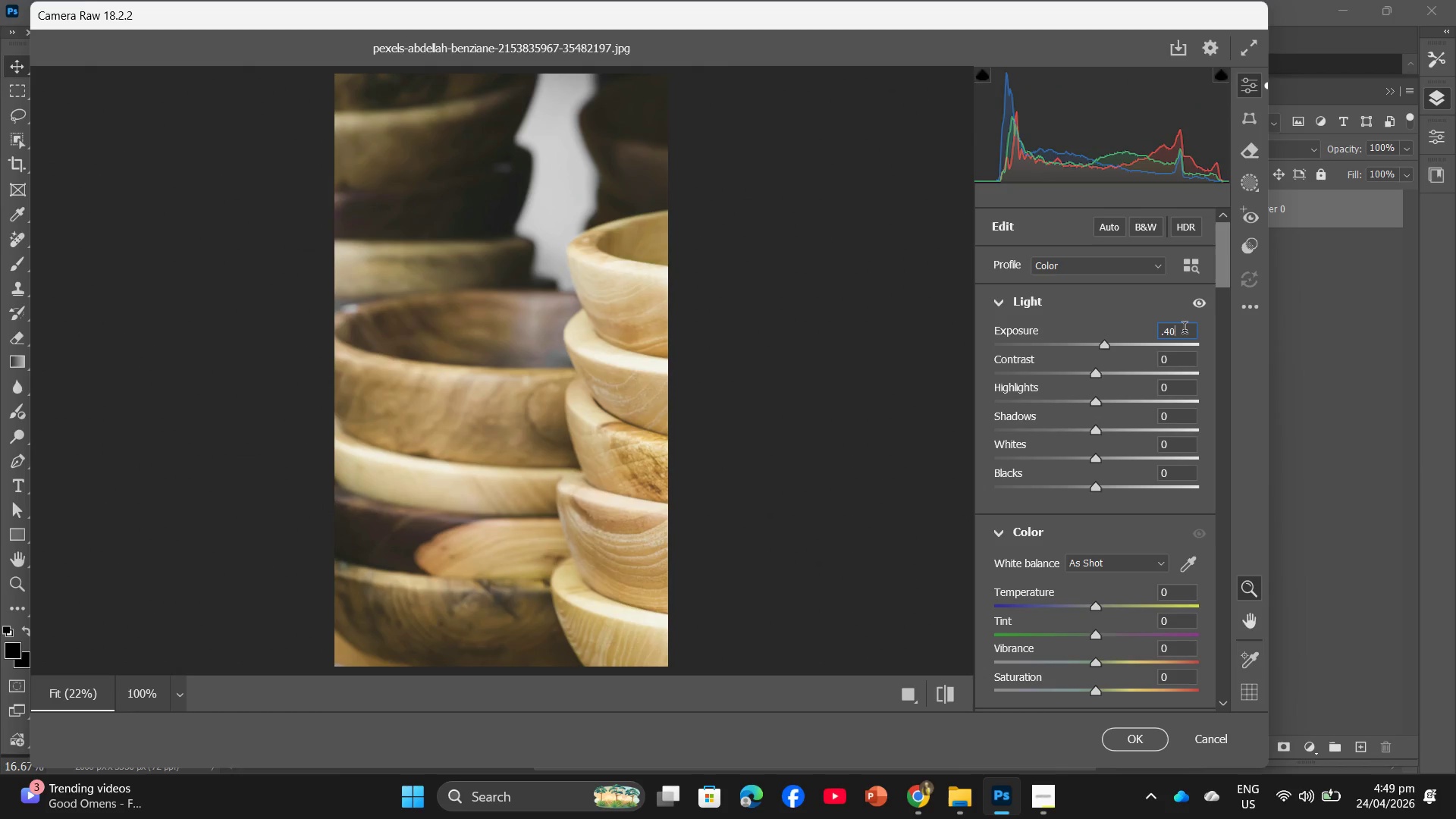 
key(Numpad0)
 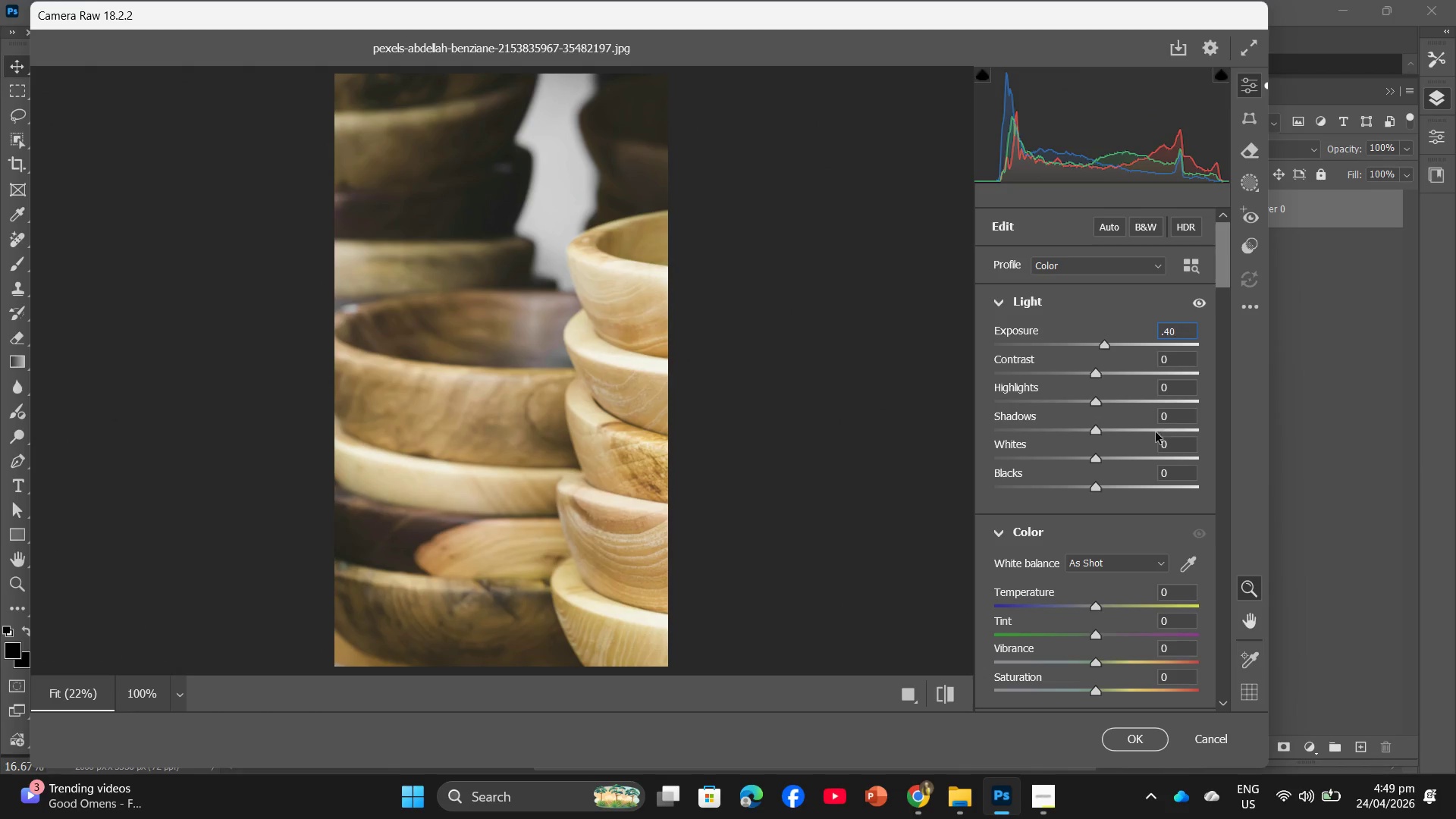 
left_click([1178, 446])
 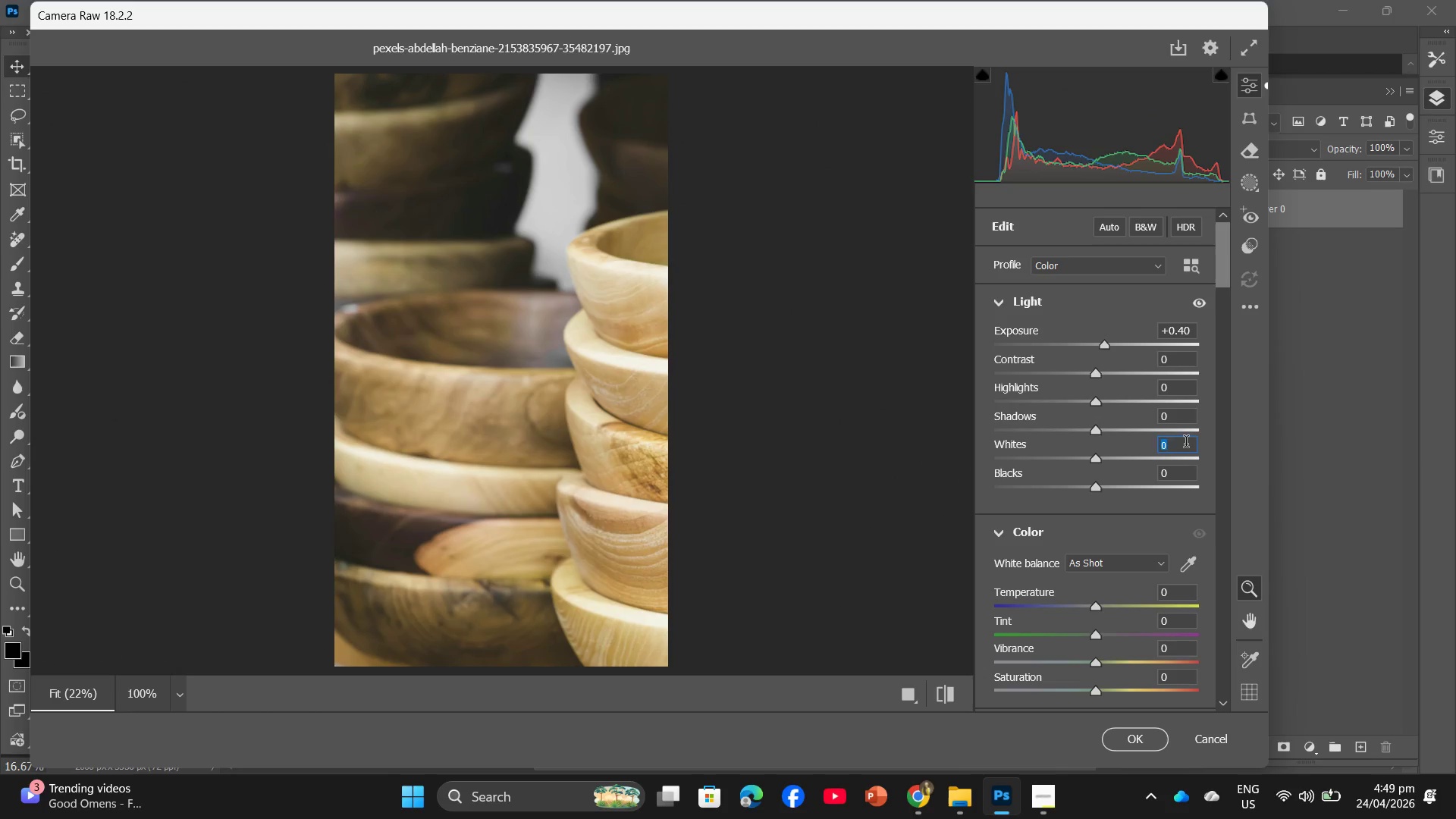 
key(Numpad1)
 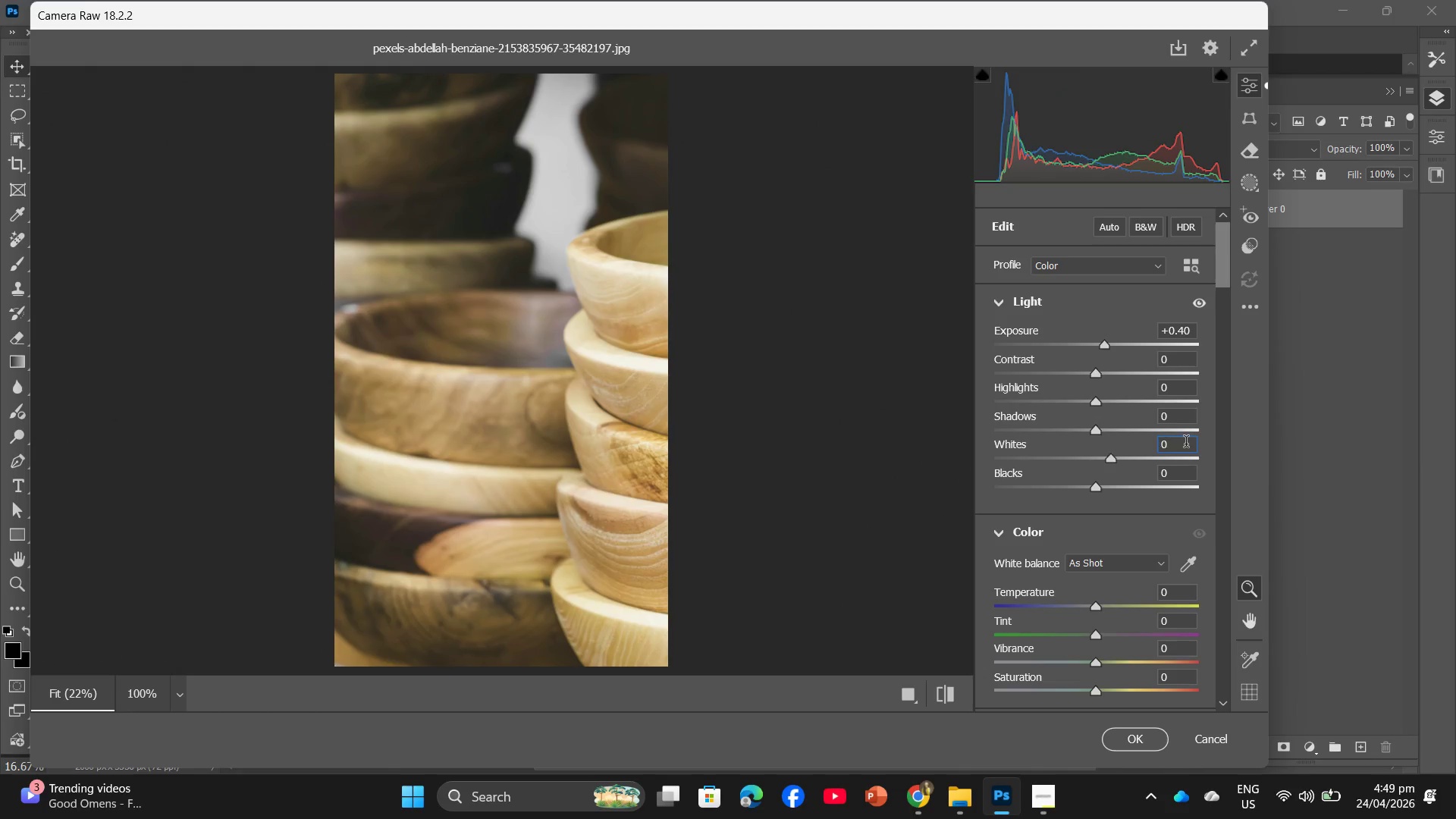 
key(Numpad5)
 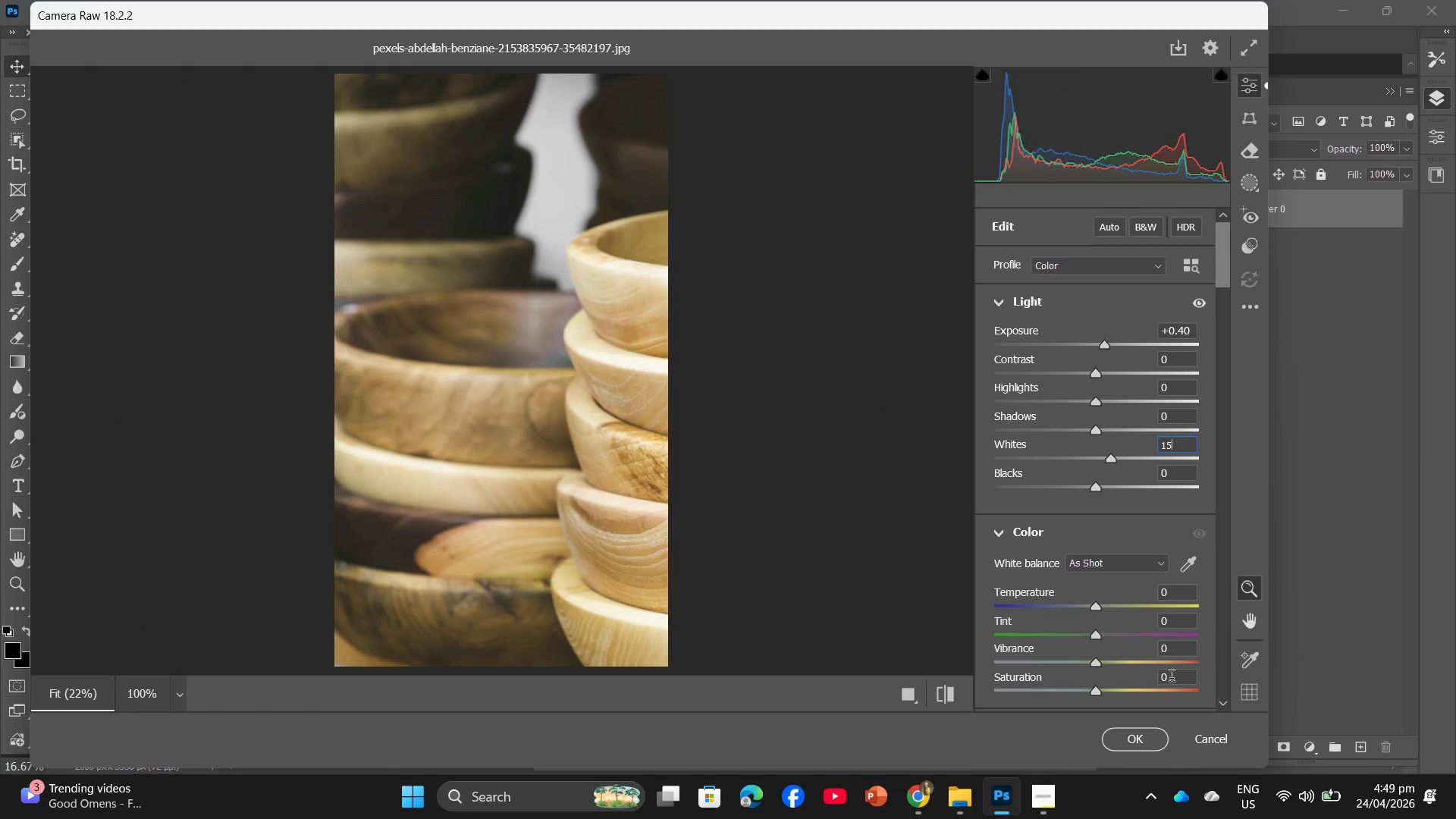 
left_click([1123, 742])
 